 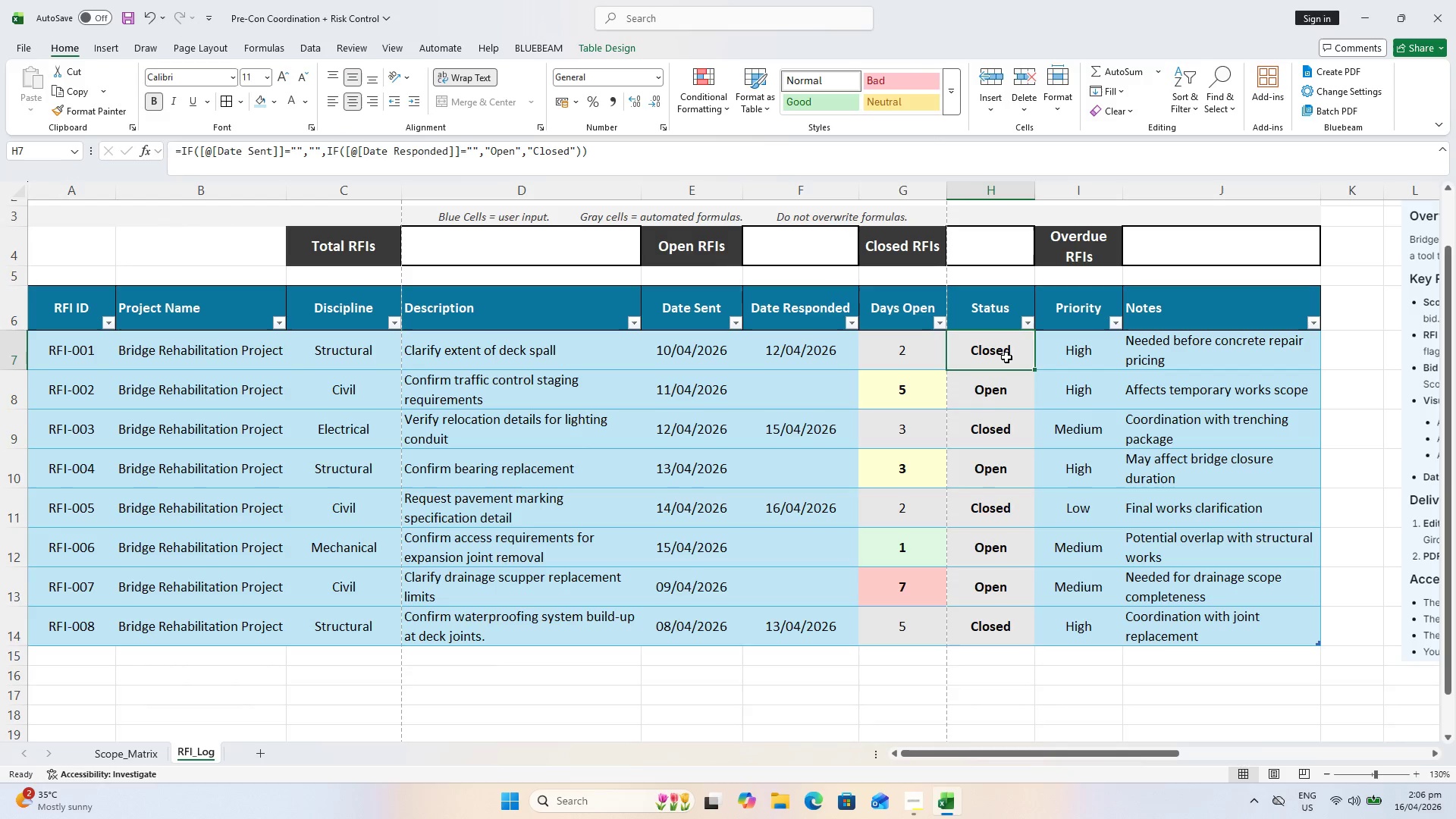 
hold_key(key=ShiftLeft, duration=0.39)
left_click([976, 626])
 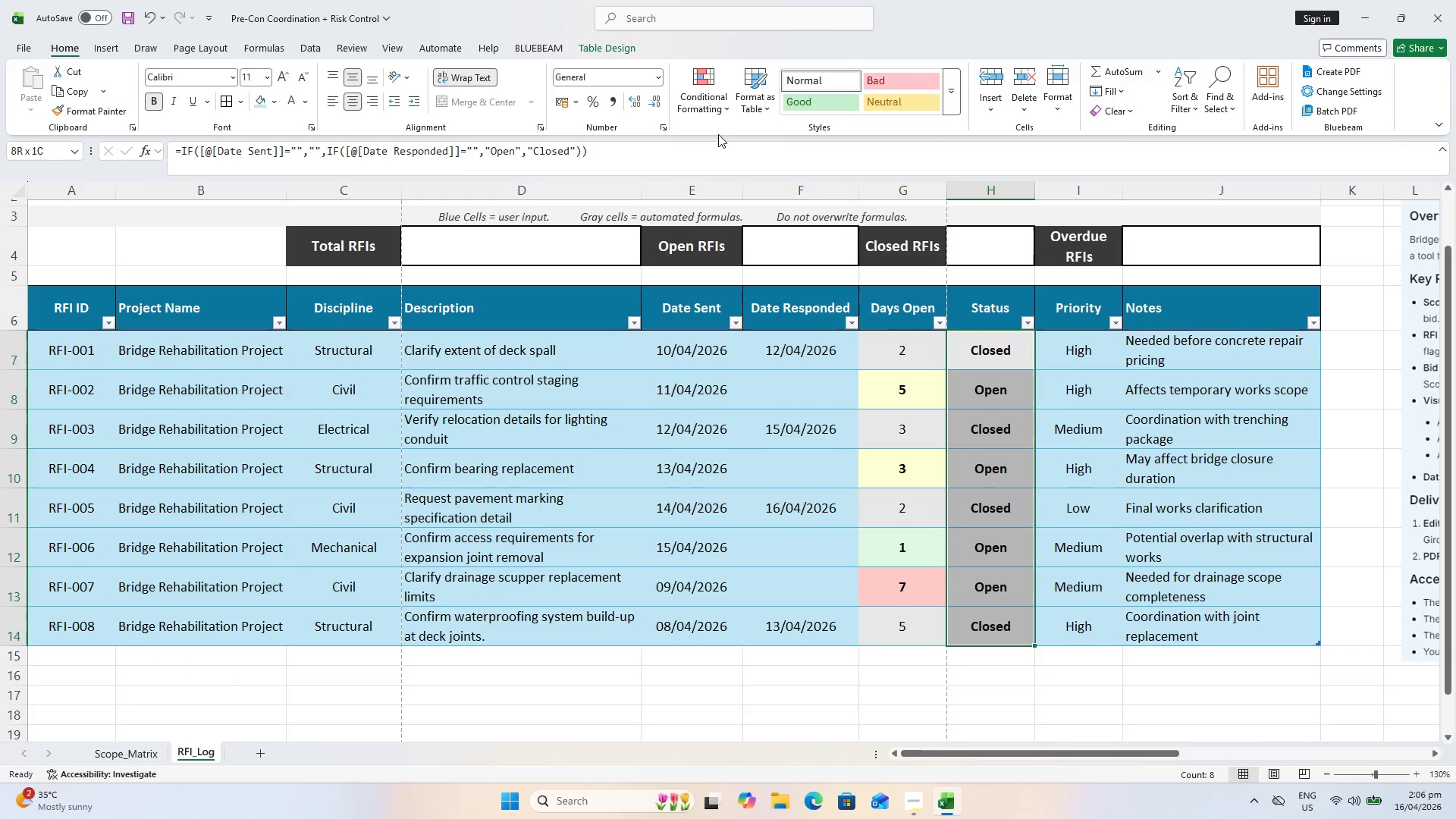 
left_click([705, 99])
 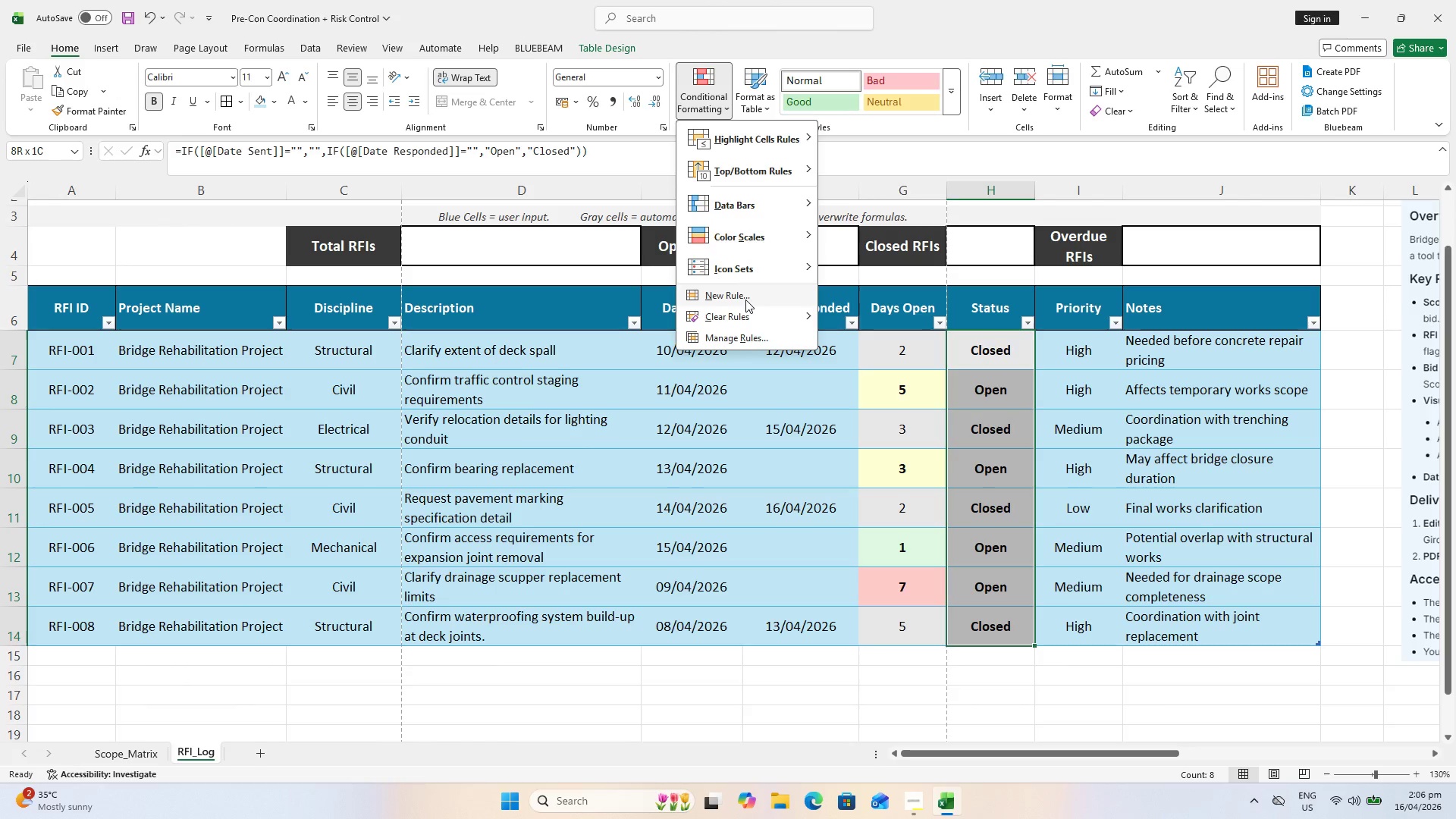 
left_click([746, 300])
 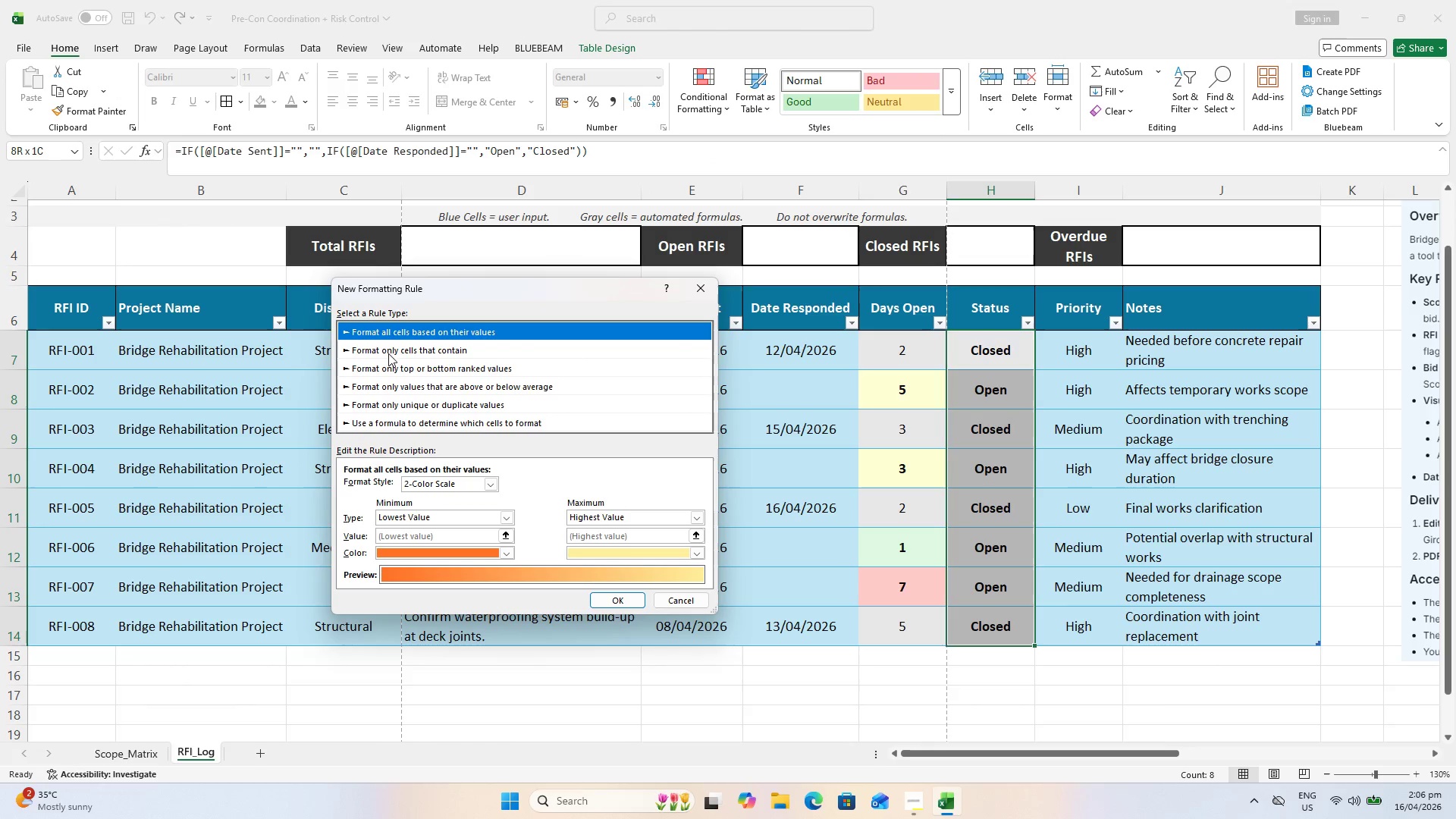 
wait(5.64)
 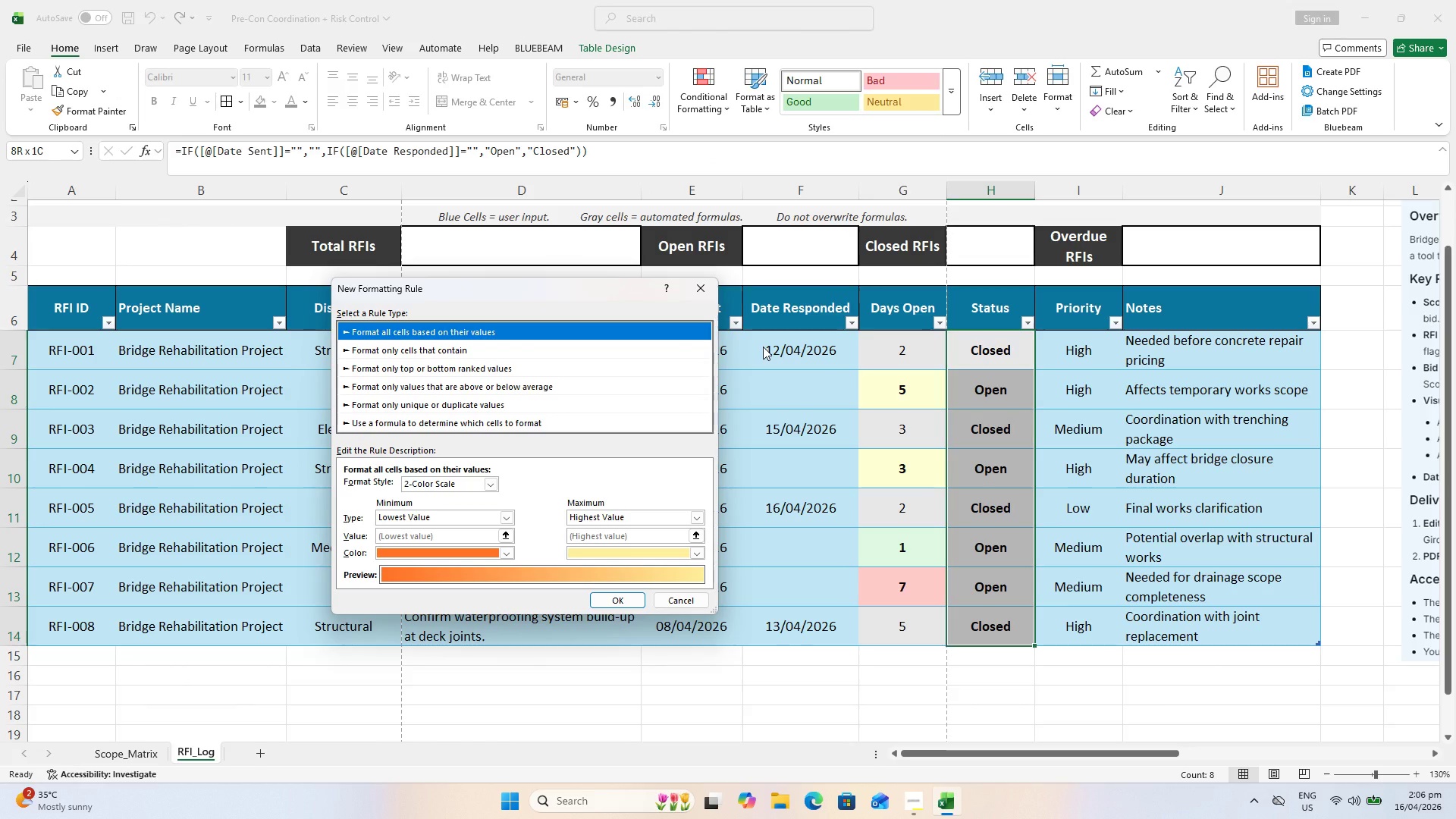 
left_click([419, 484])
 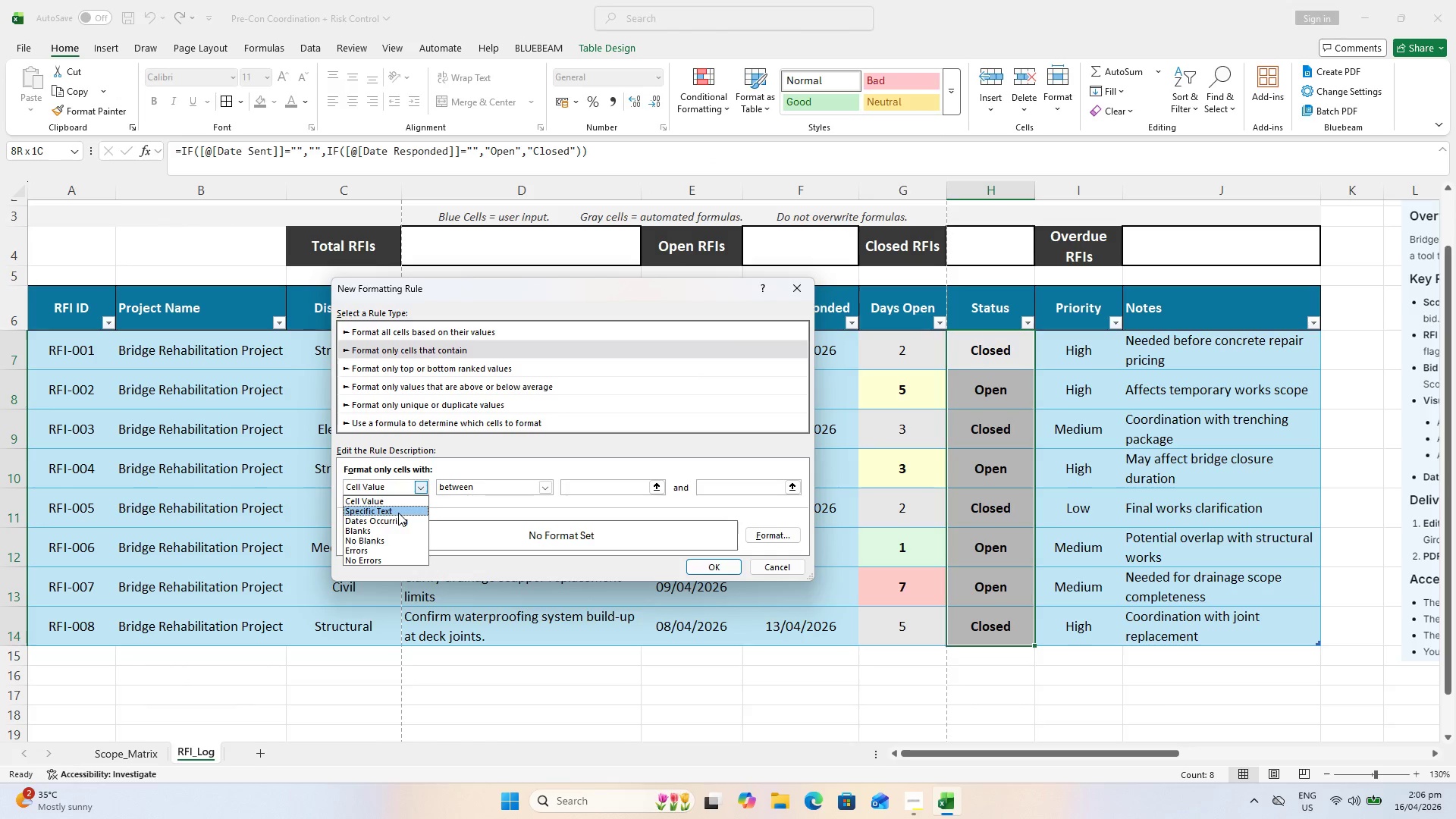 
left_click([398, 513])
 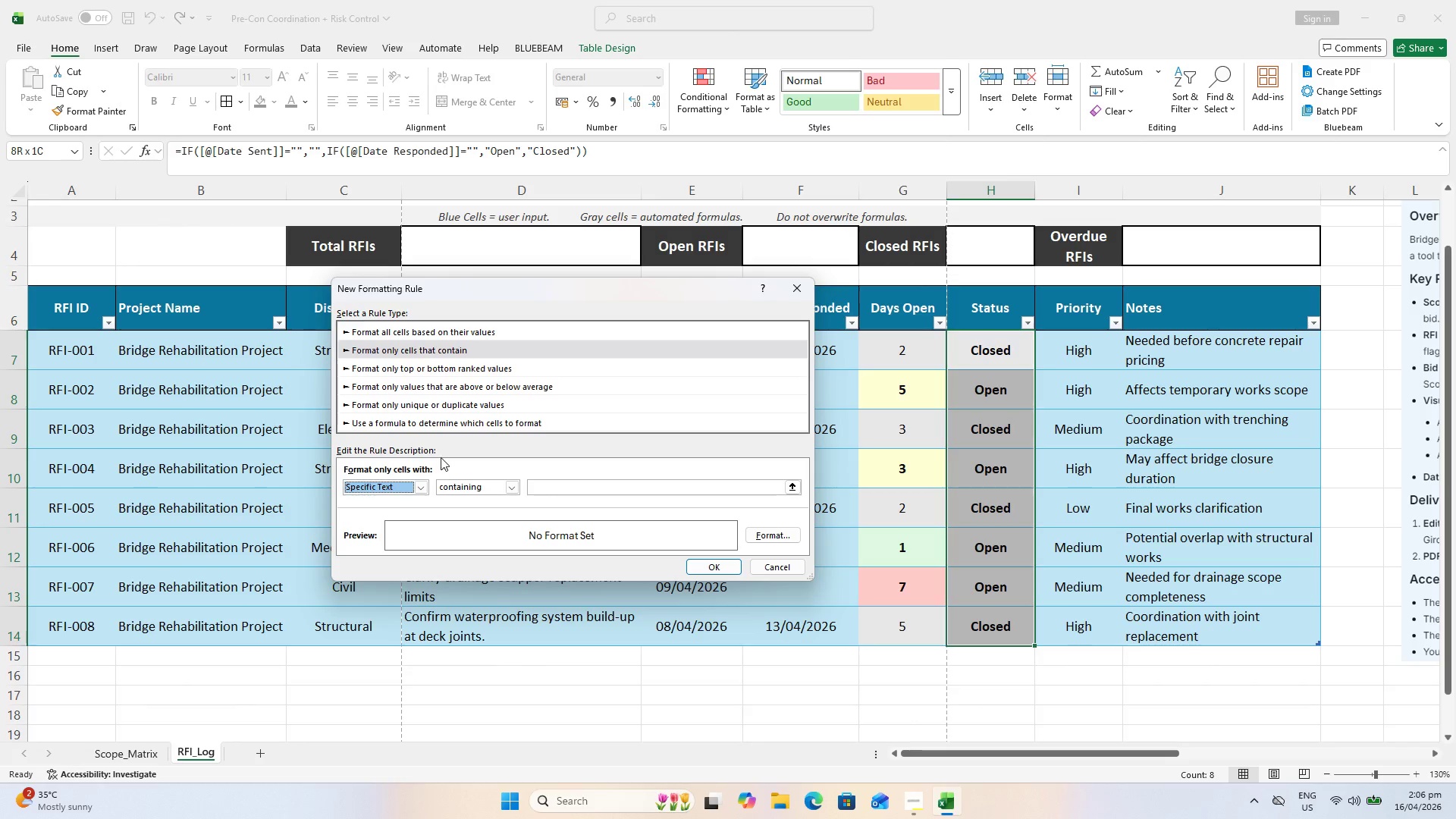 
wait(5.22)
 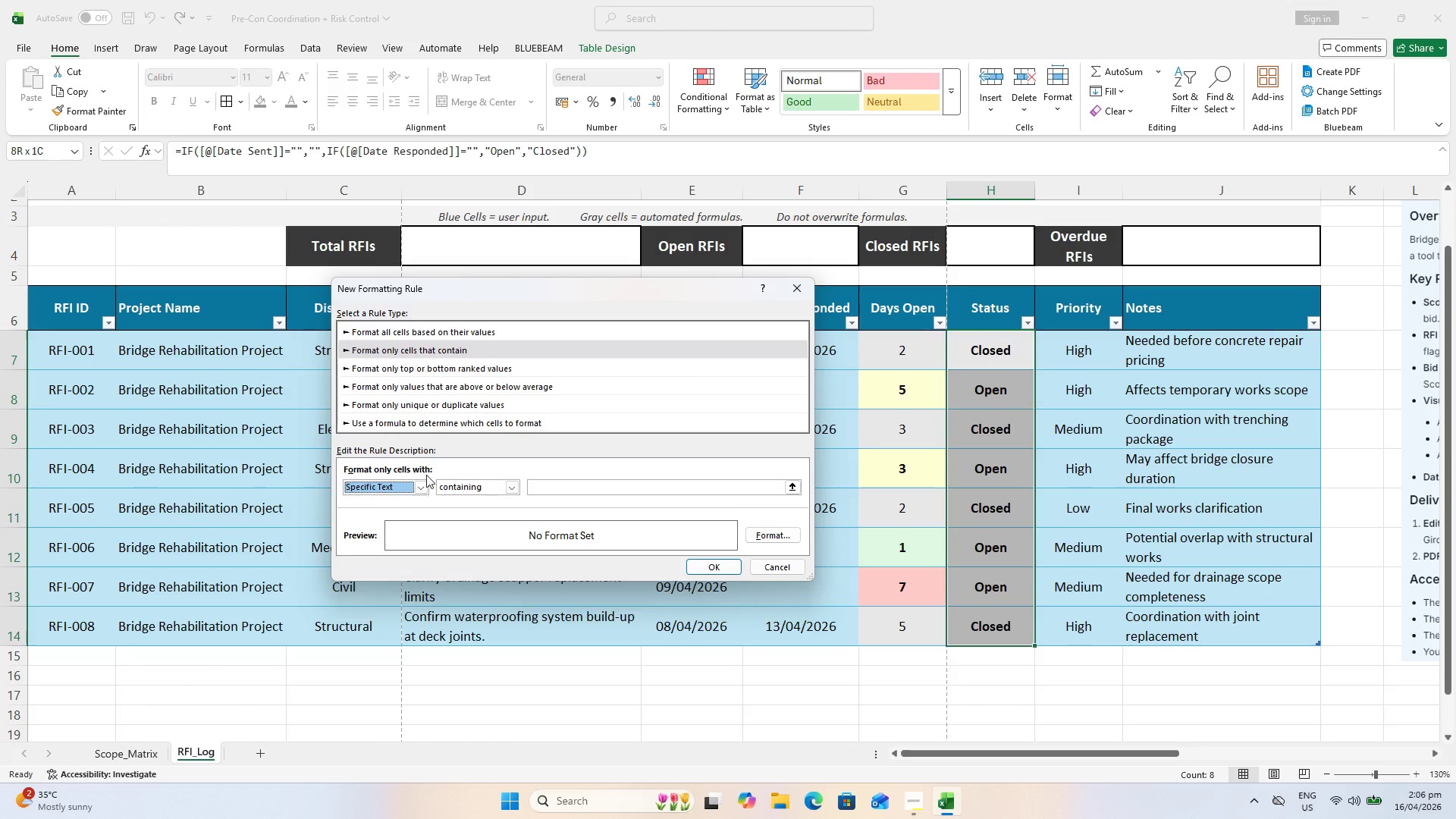 
left_click([532, 483])
 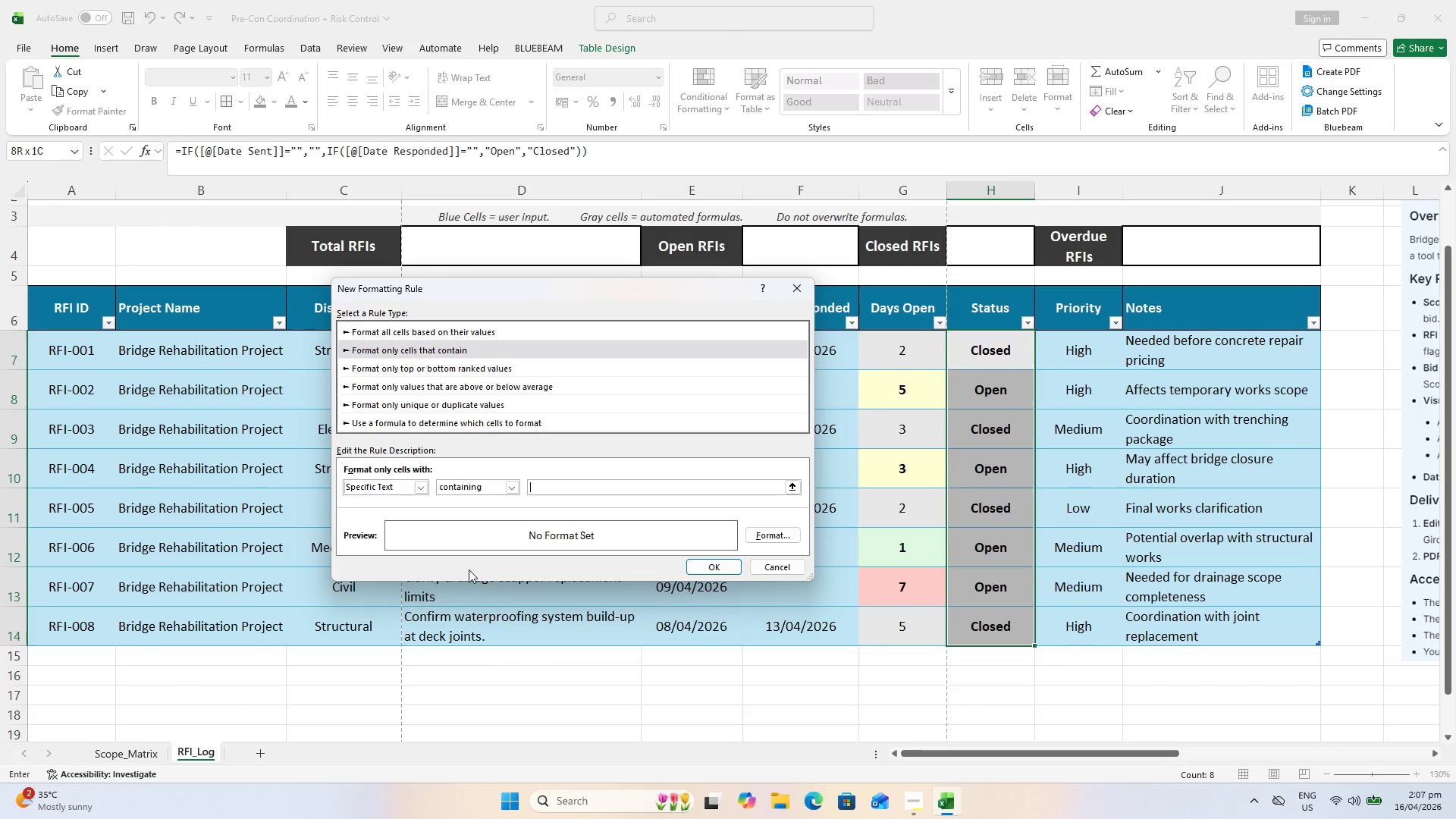 
wait(9.52)
 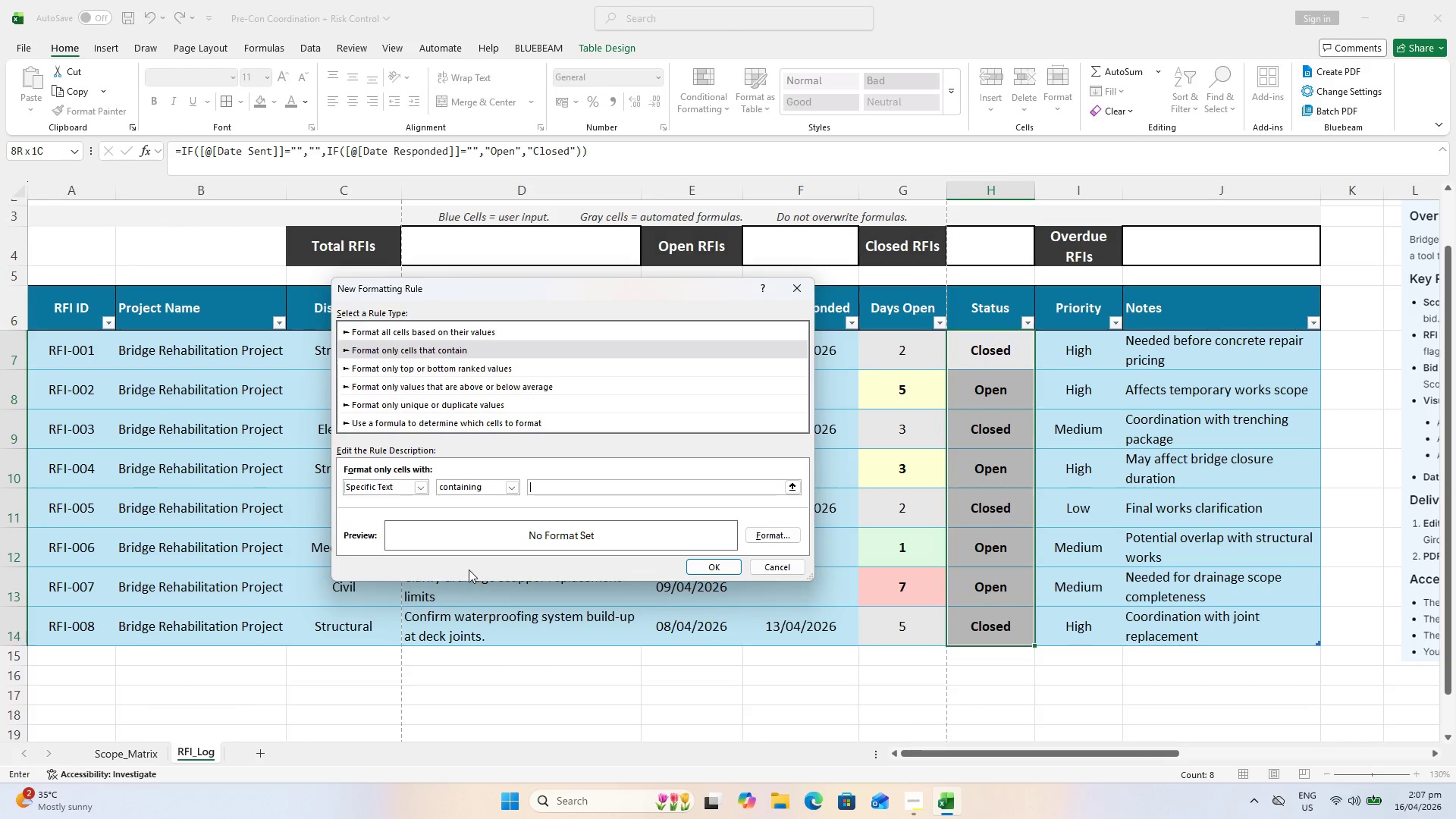 
type(Open)
 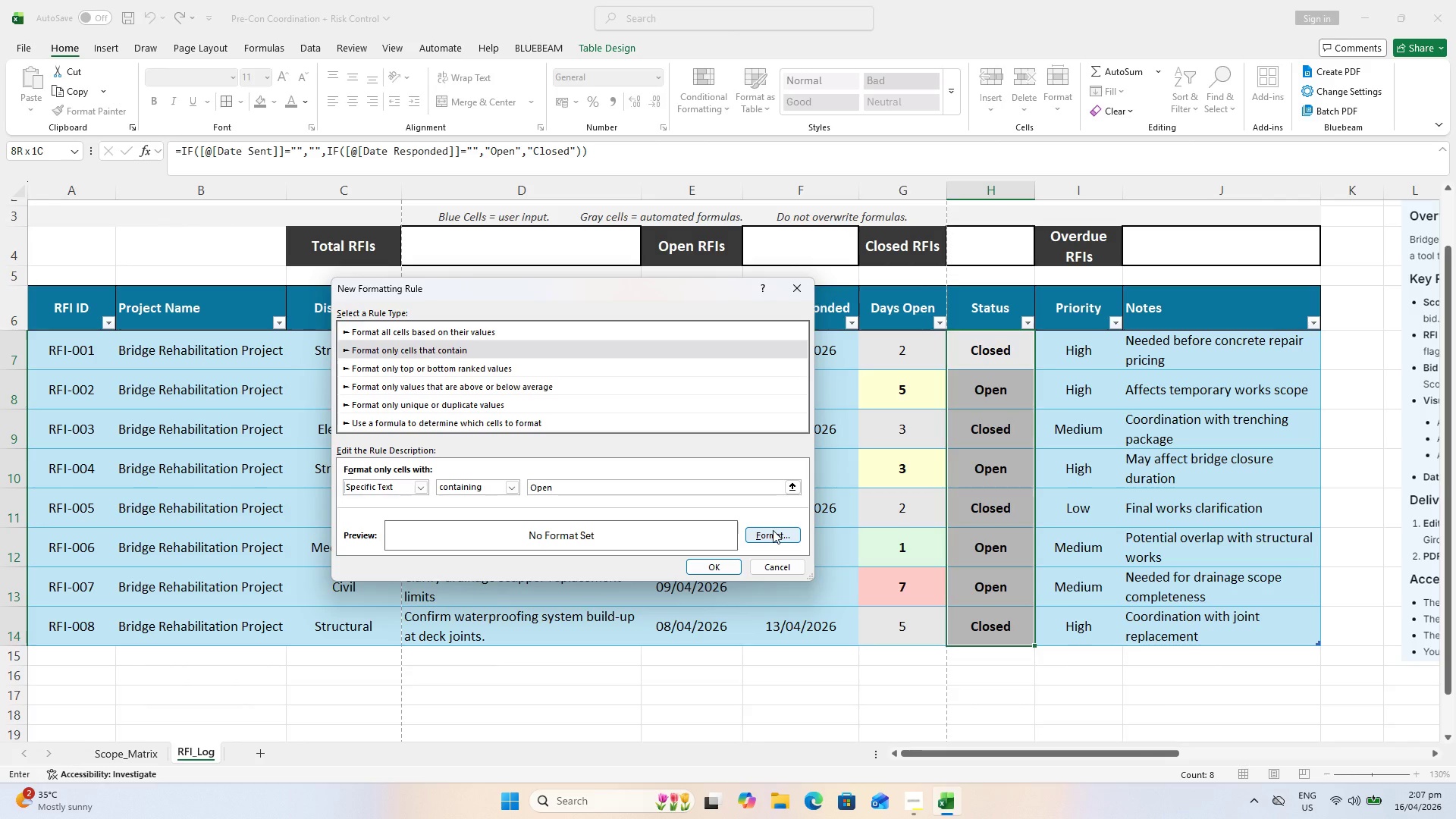 
left_click([775, 533])
 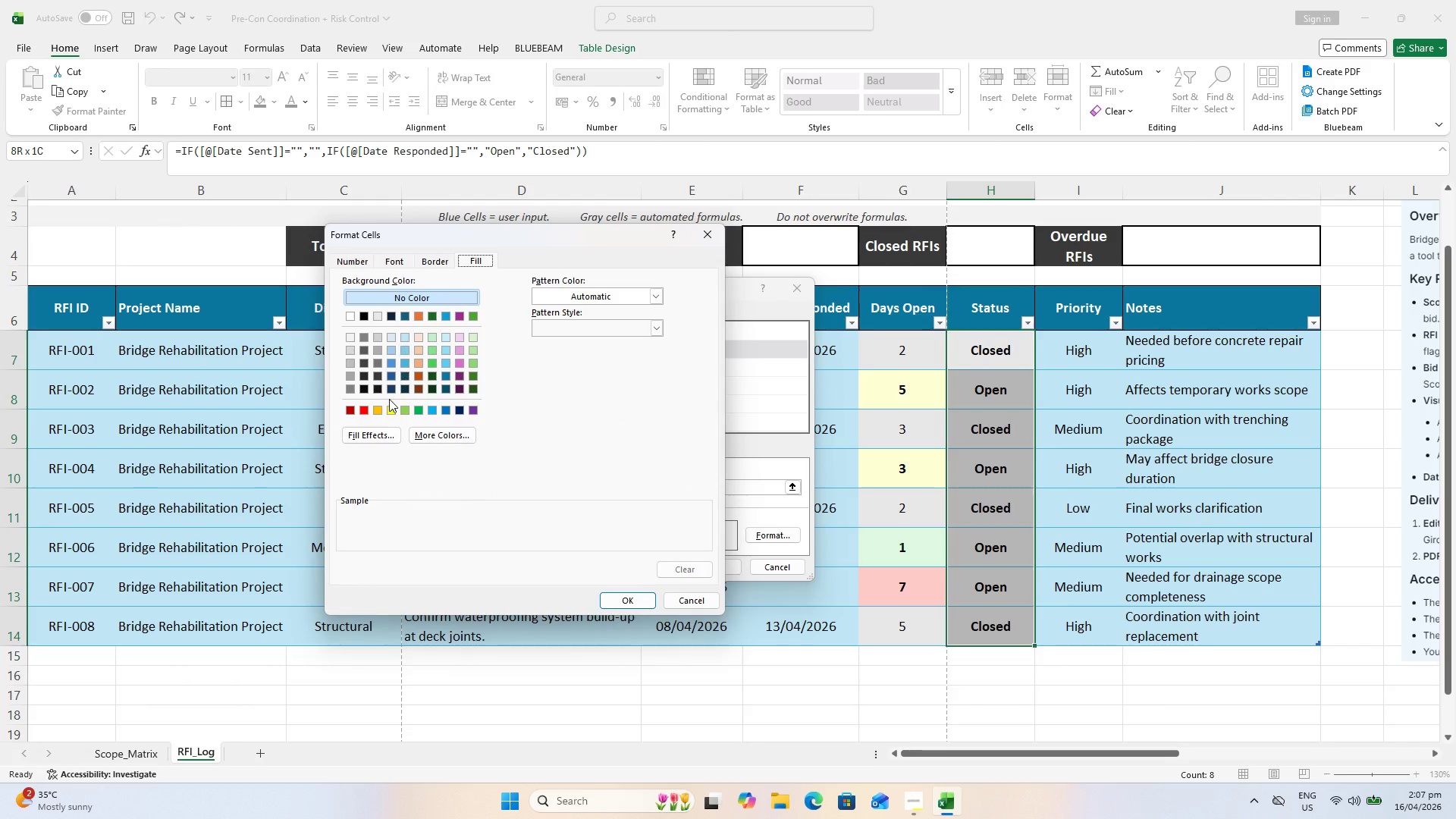 
double_click([419, 436])
 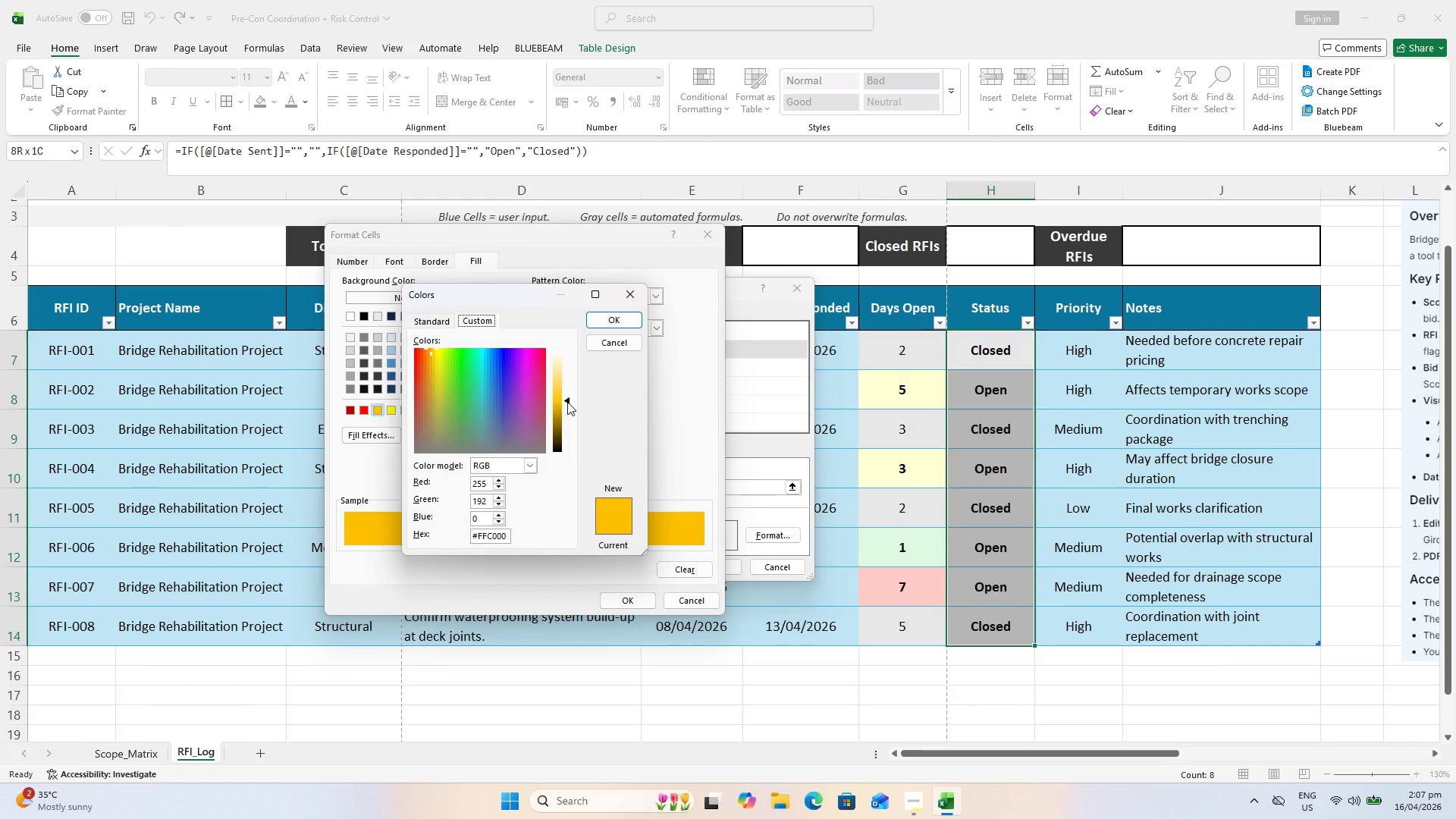 
left_click_drag(start_coordinate=[568, 401], to_coordinate=[568, 371])
 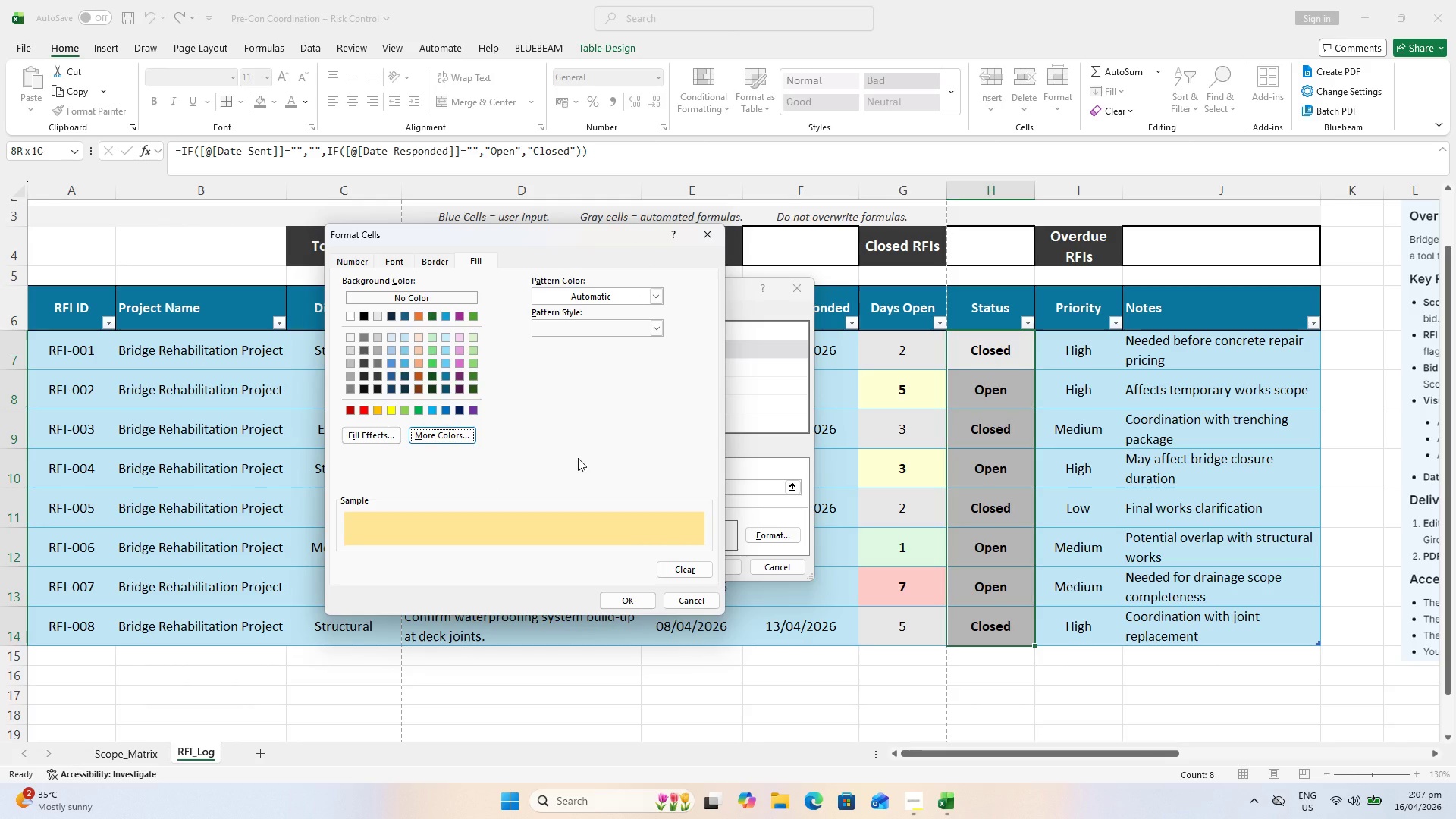 
wait(7.69)
 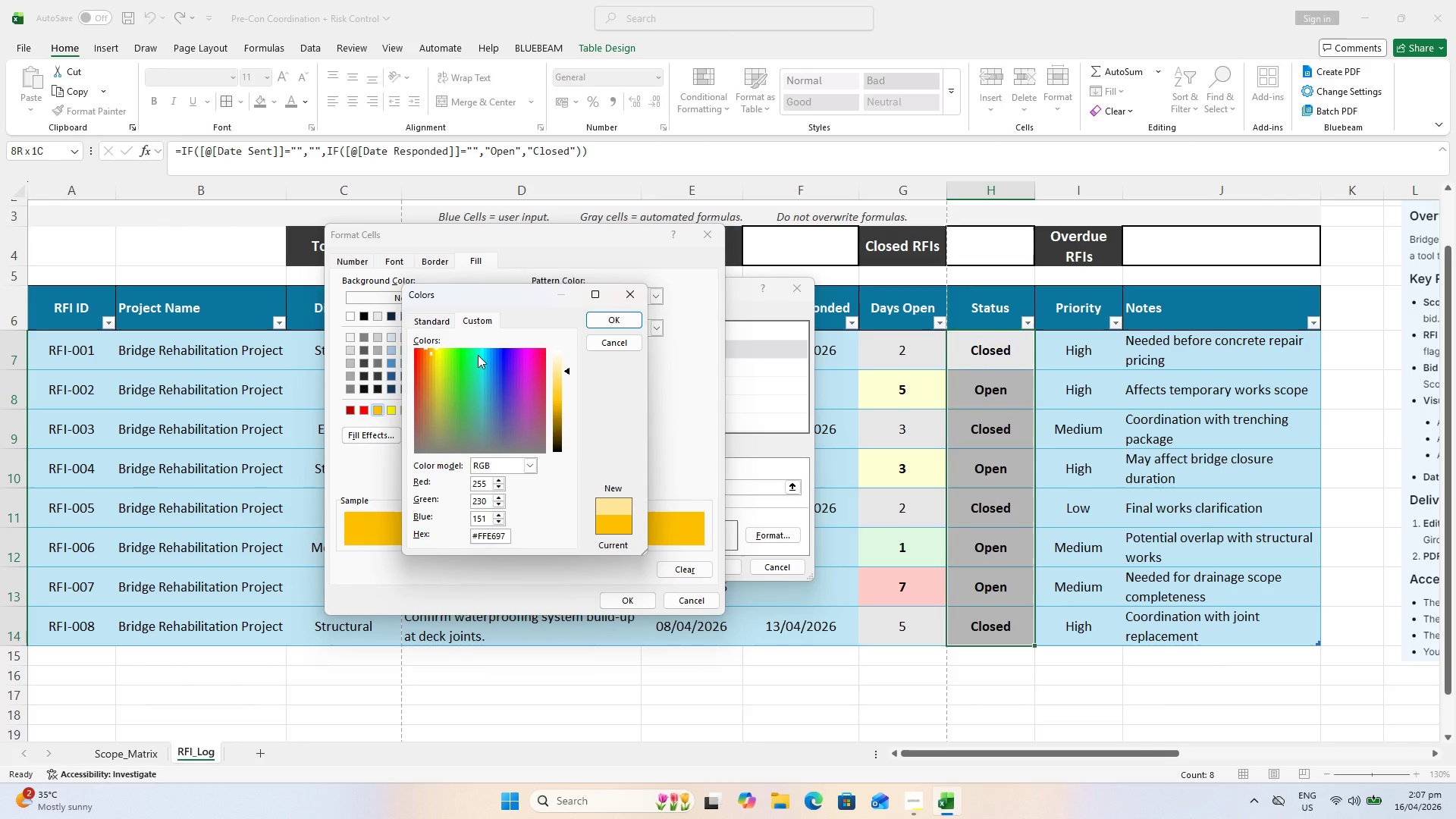 
left_click([400, 264])
 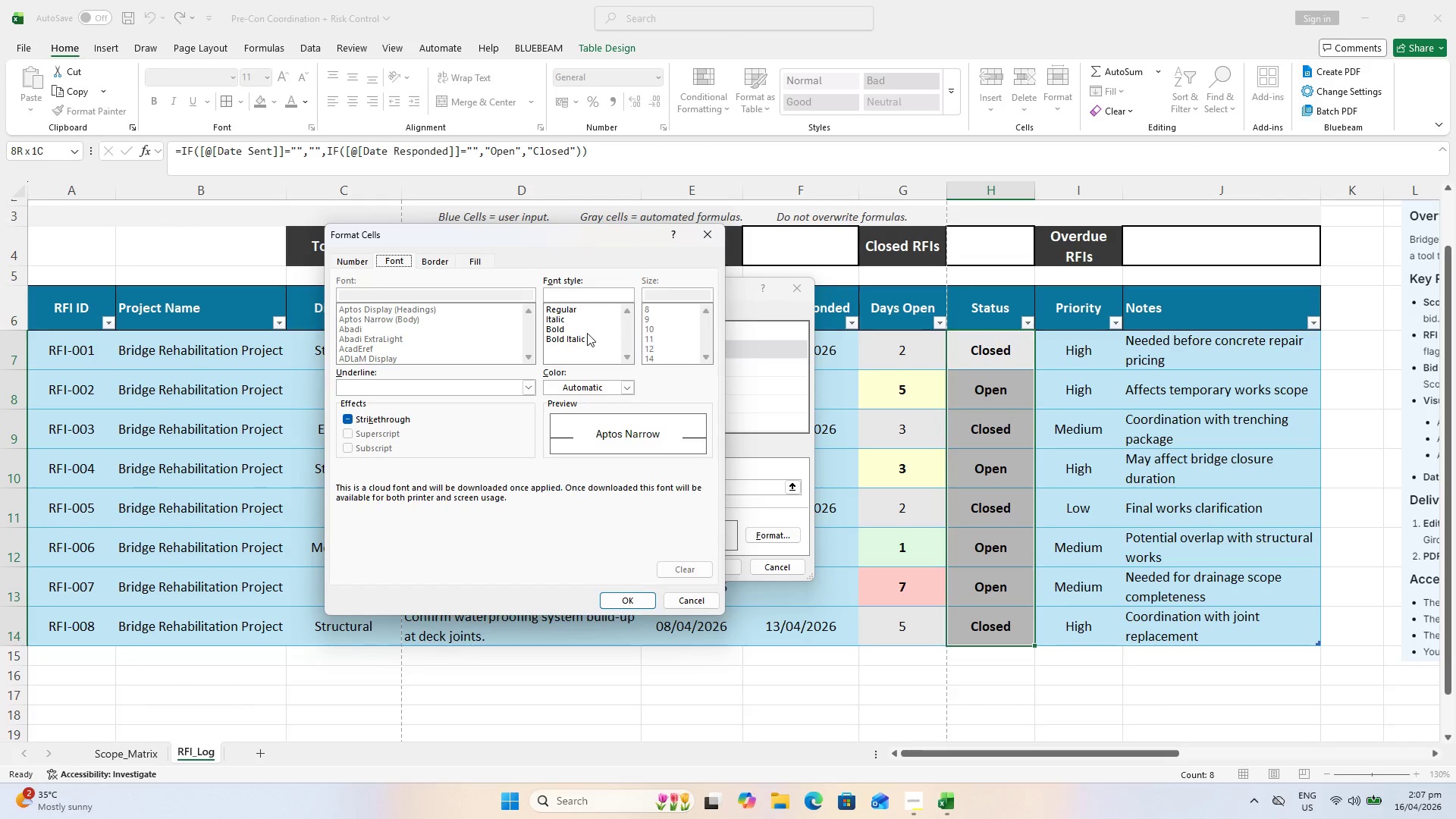 
left_click([585, 331])
 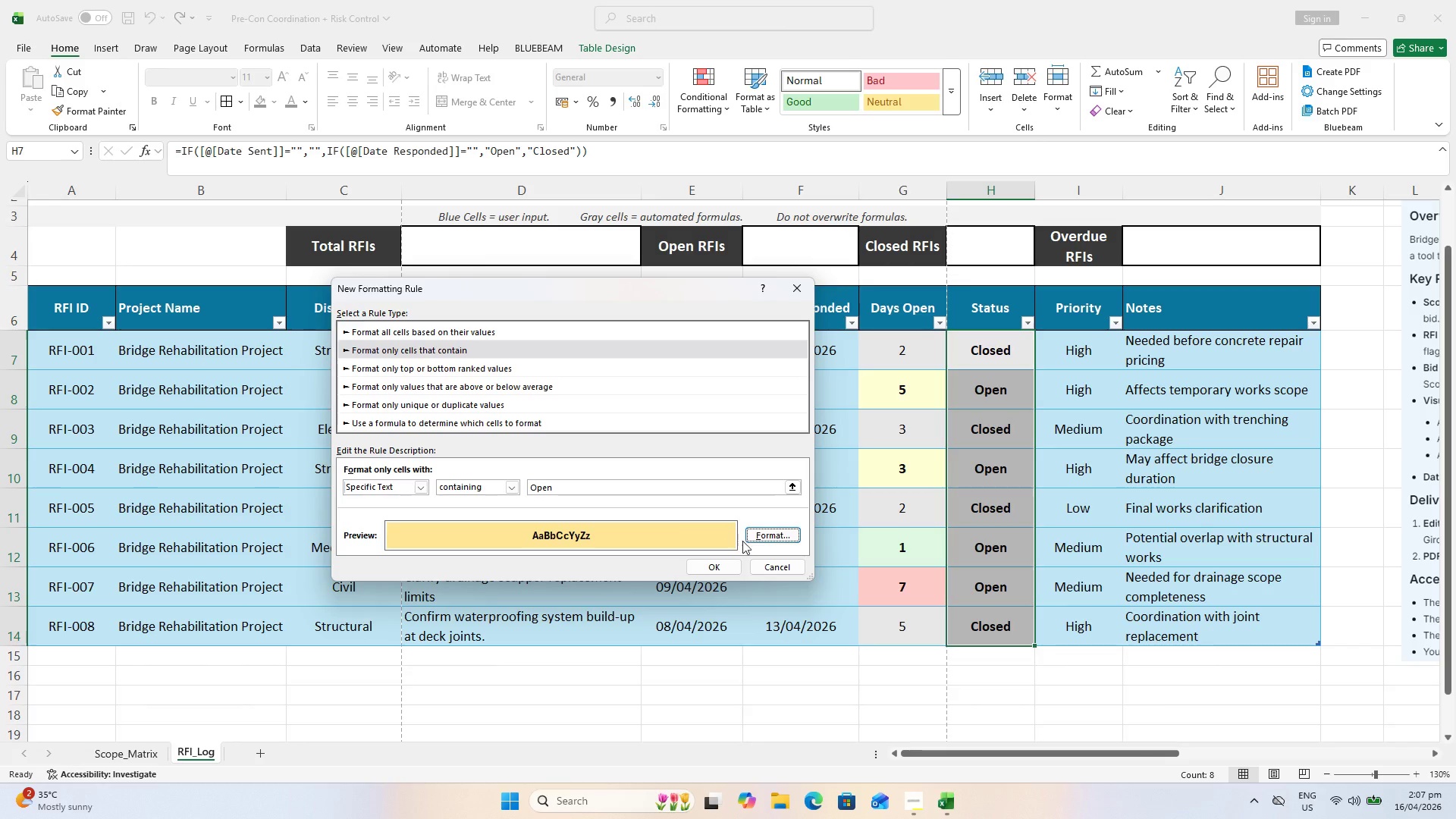 
left_click([717, 564])
 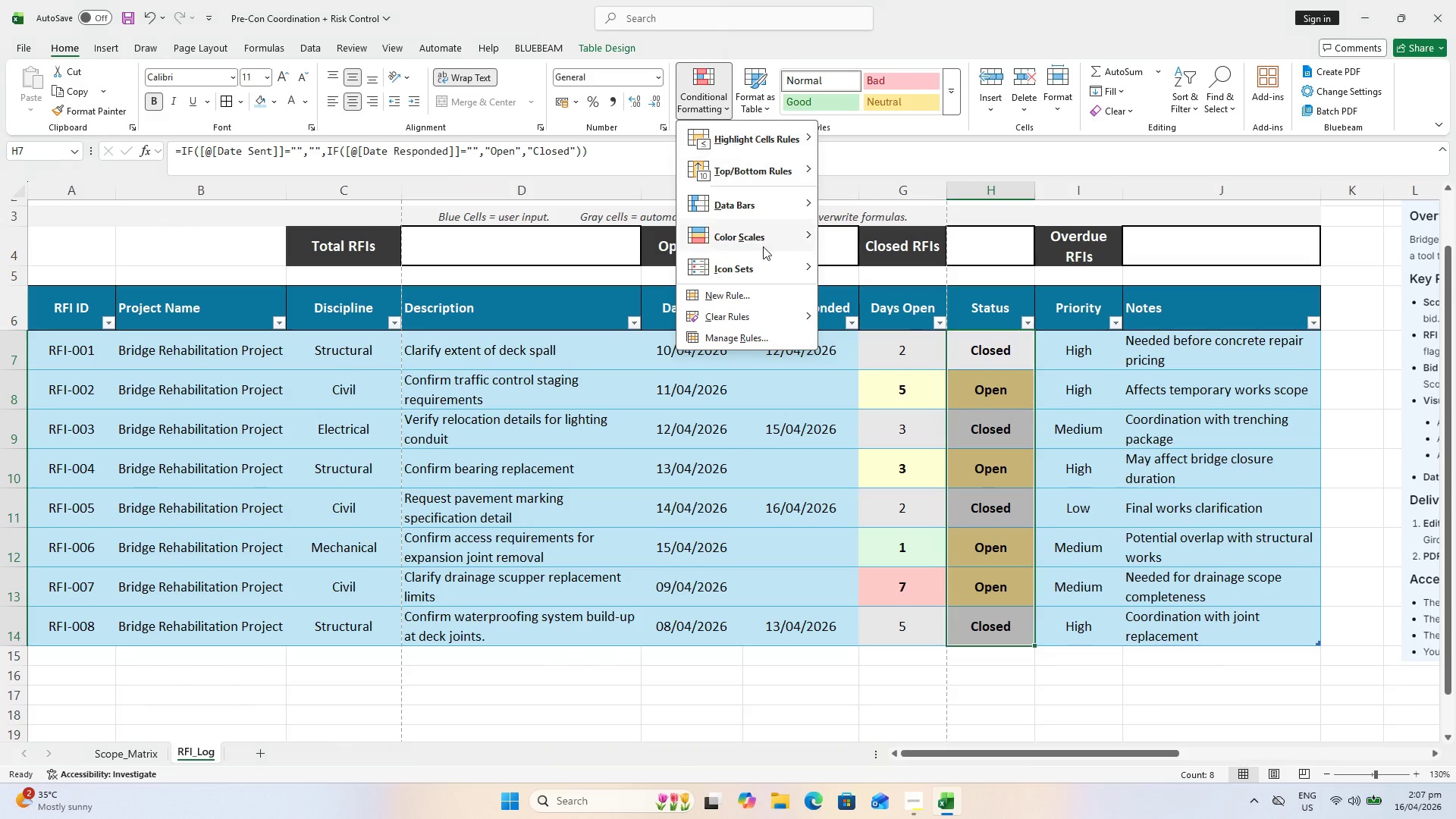 
left_click([777, 334])
 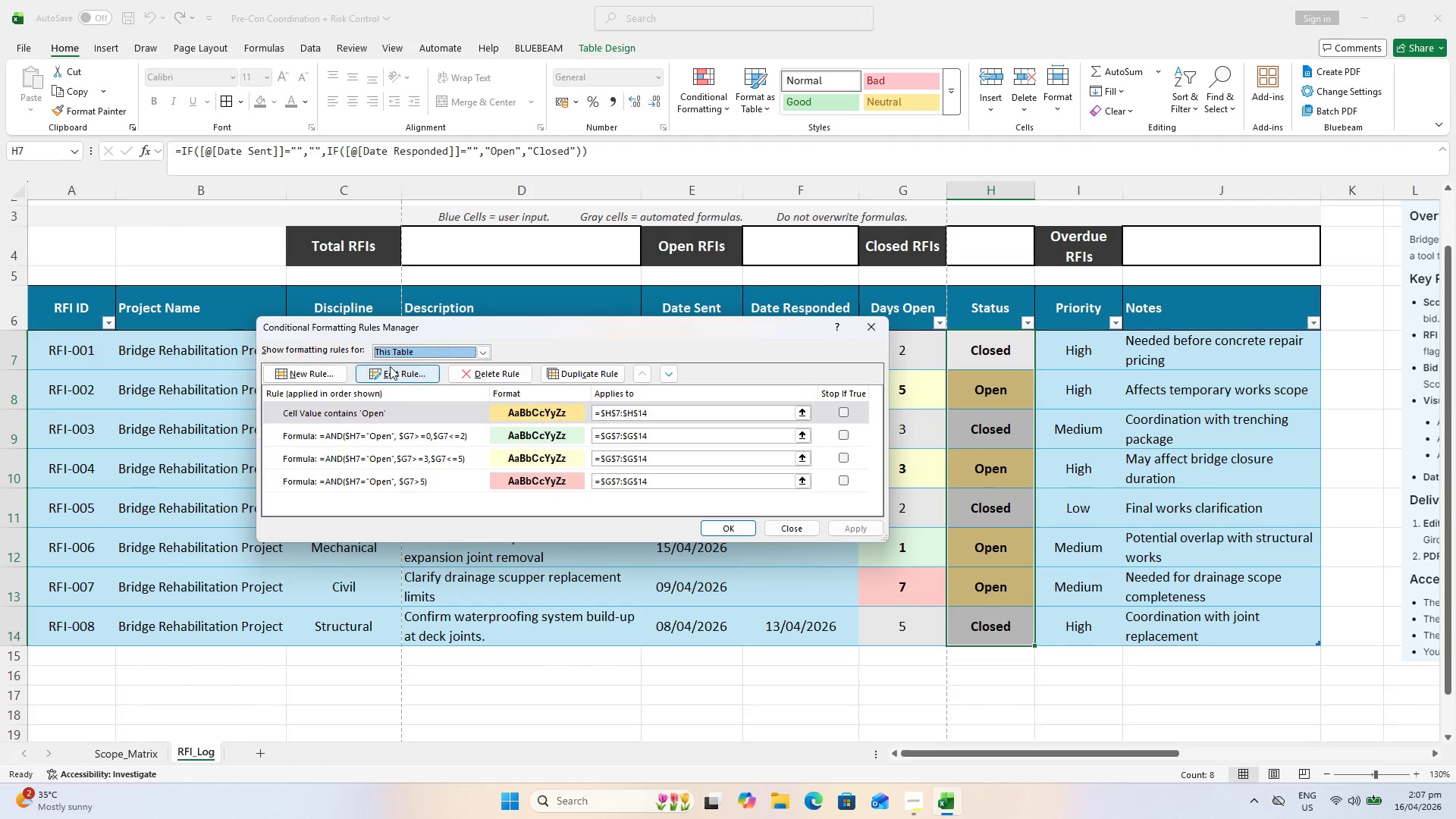 
left_click([312, 373])
 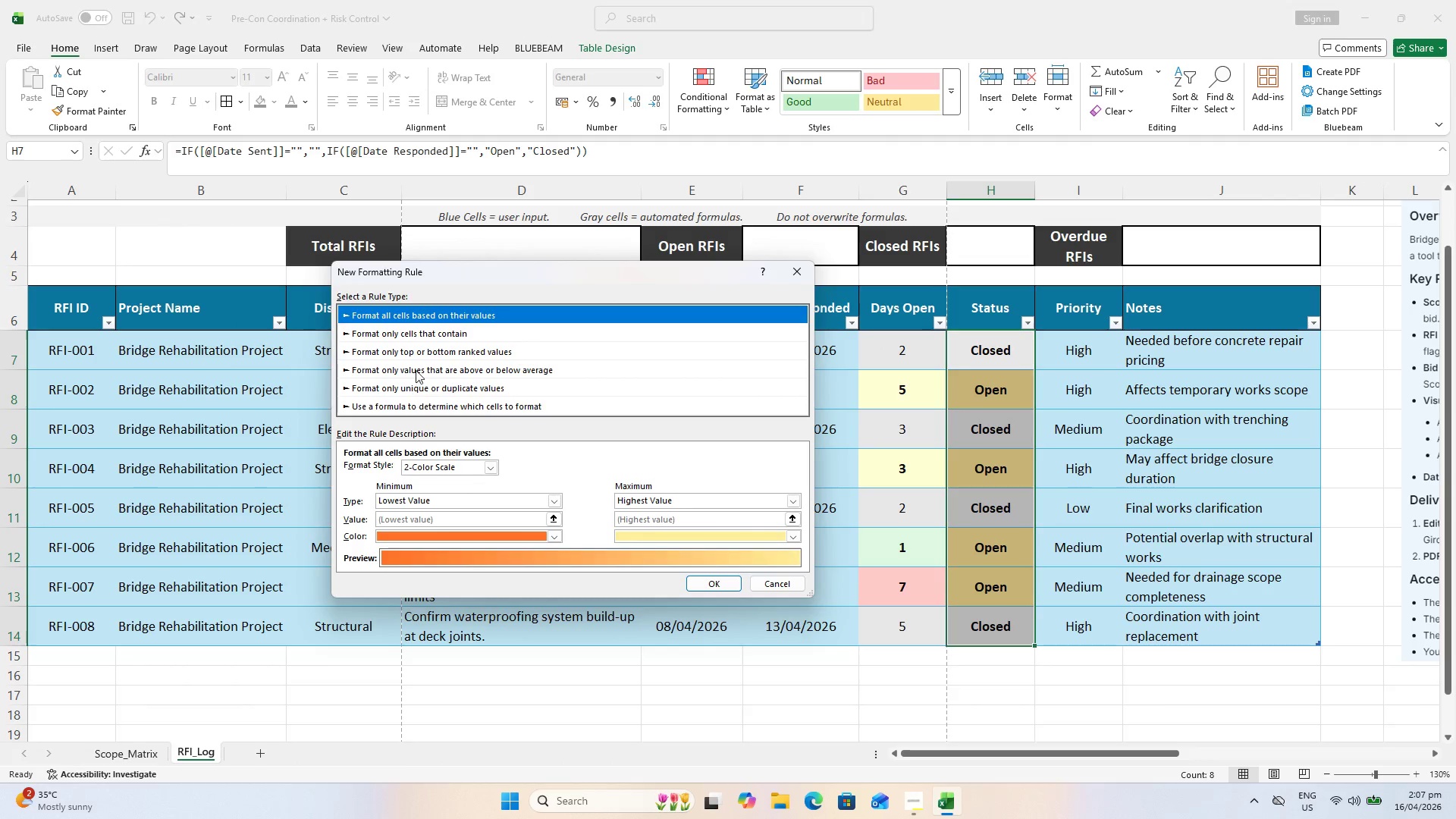 
left_click([420, 331])
 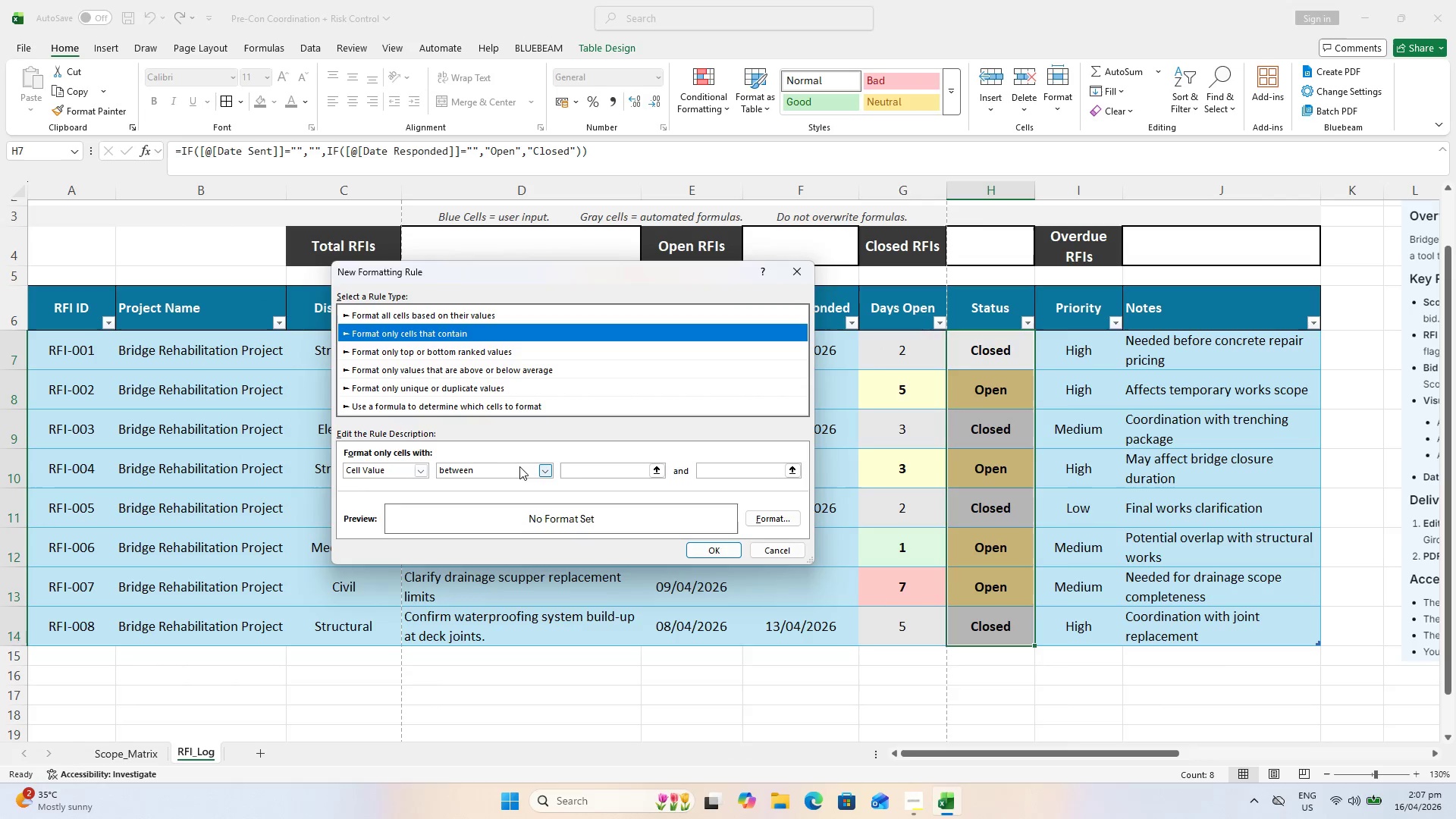 
left_click([426, 475])
 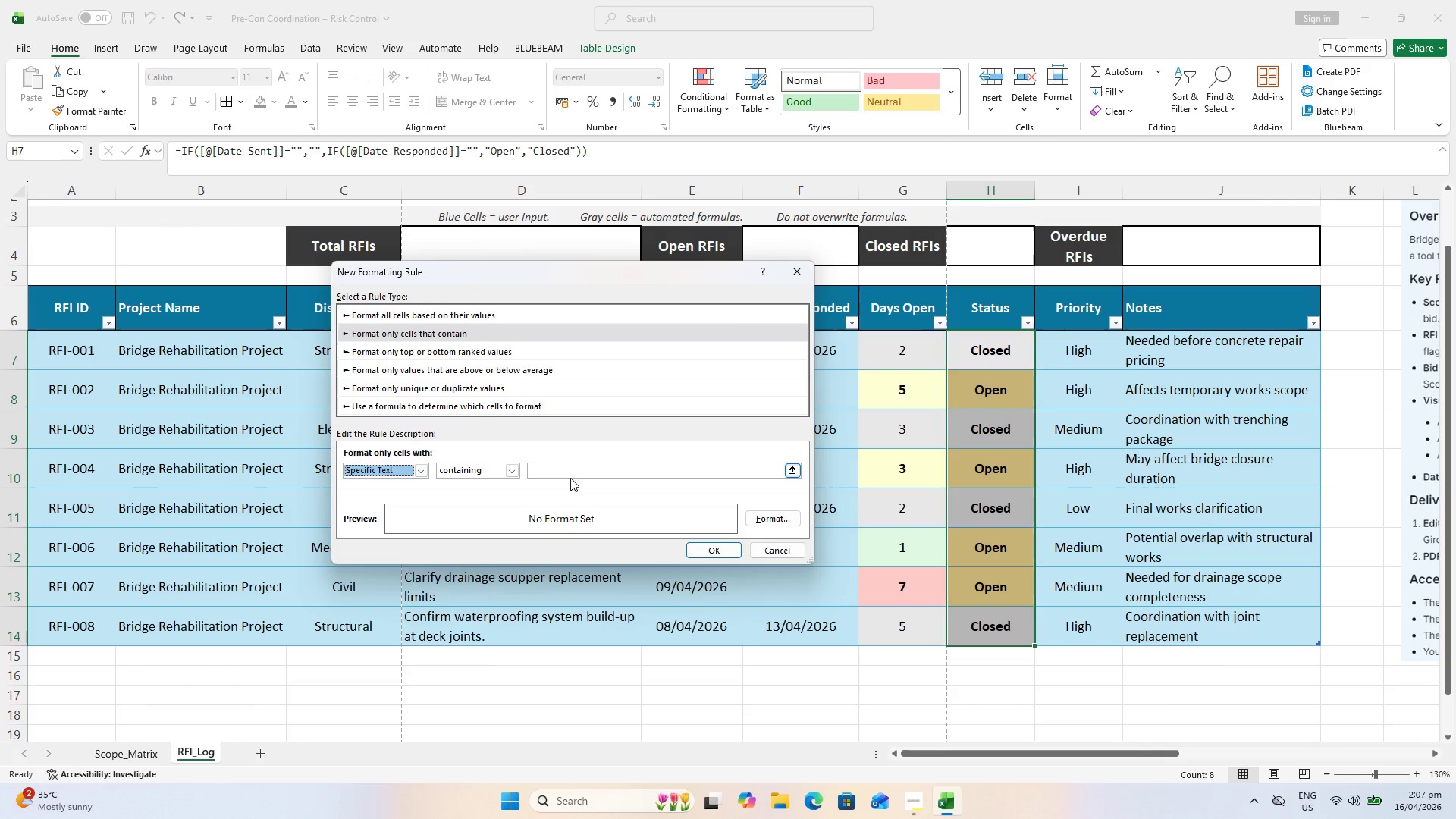 
left_click([577, 468])
 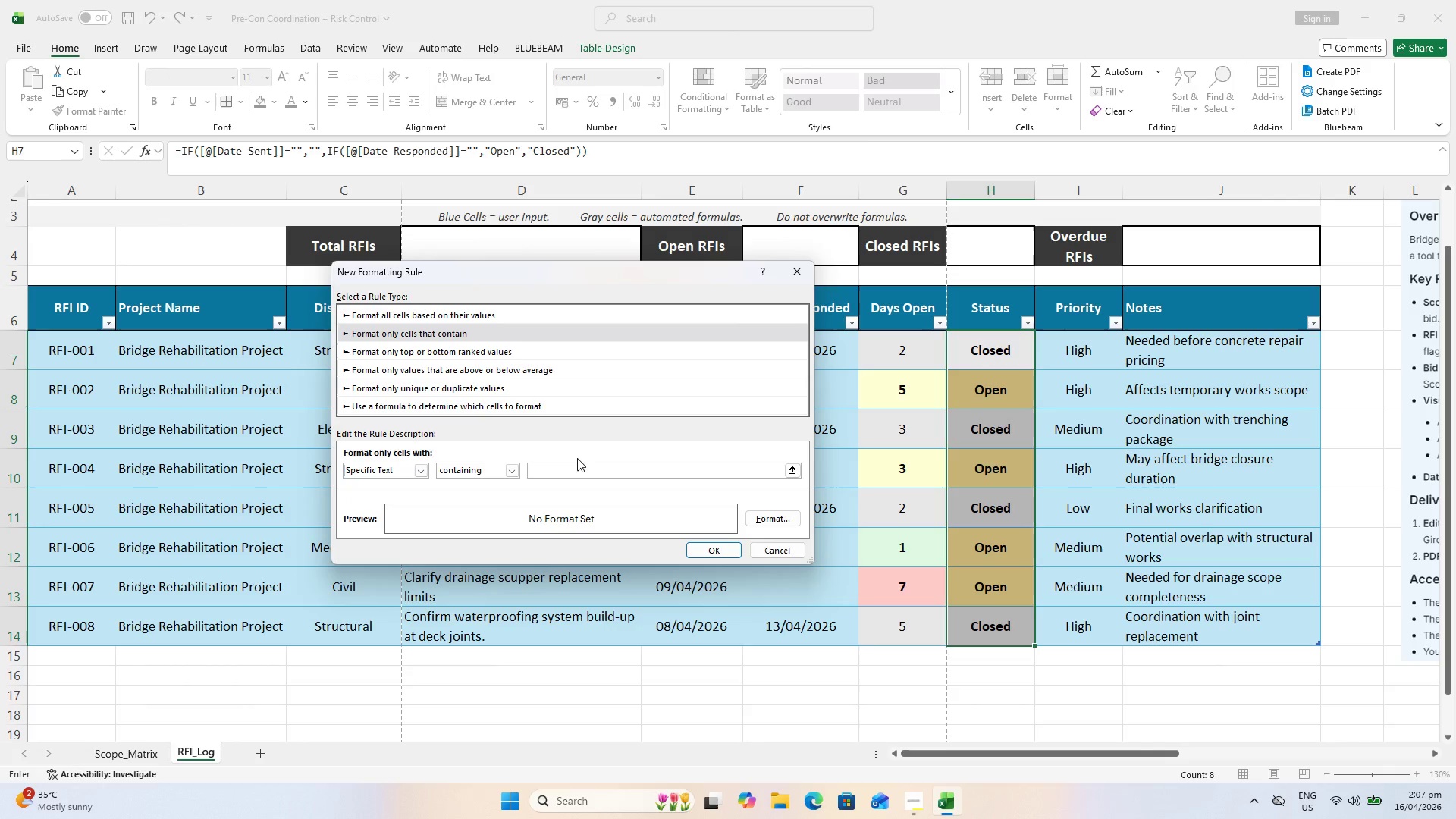 
type(Cold)
key(Backspace)
type(sed)
key(Backspace)
key(Backspace)
key(Backspace)
key(Backspace)
key(Backspace)
type(losed)
 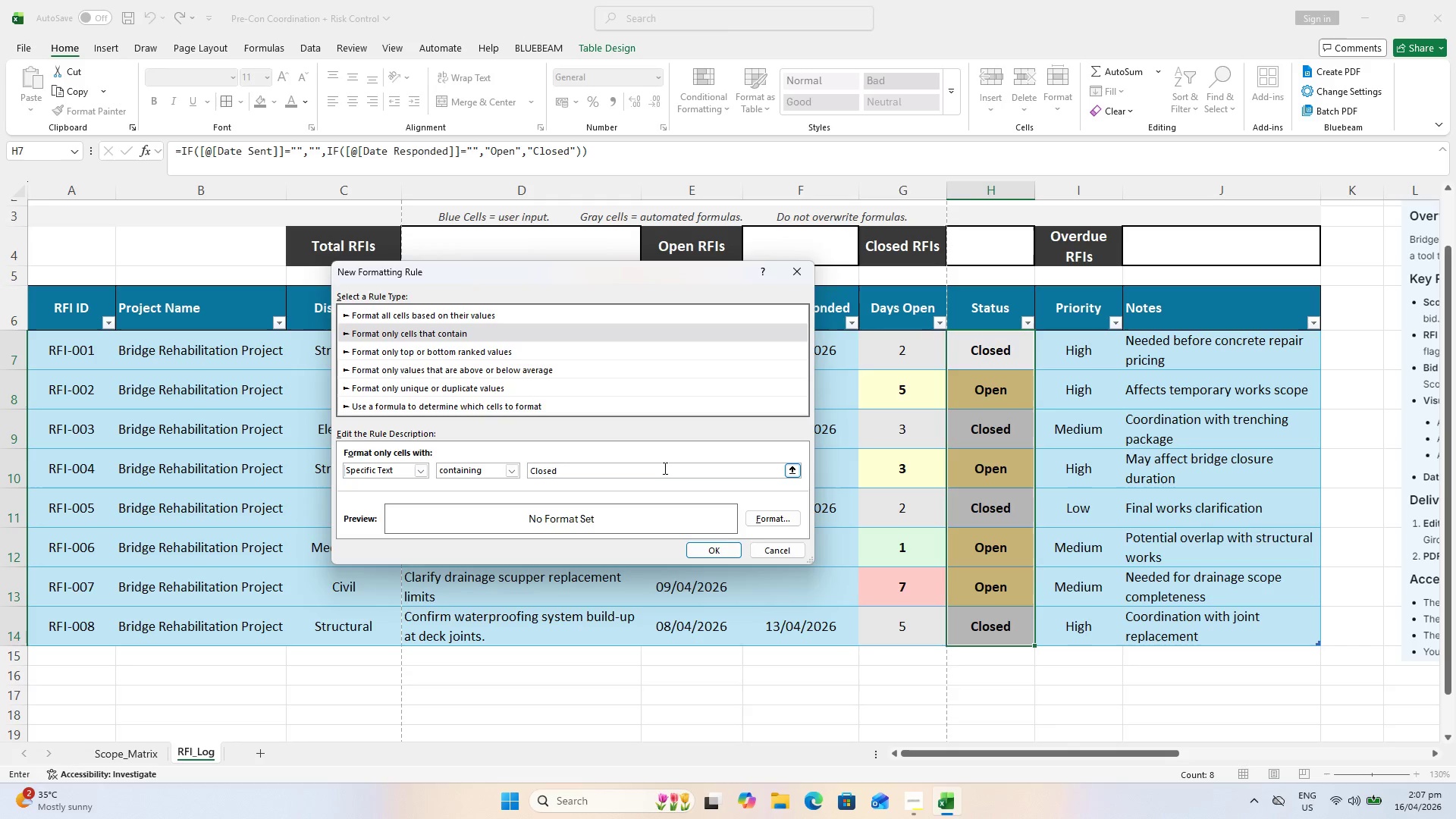 
wait(5.38)
 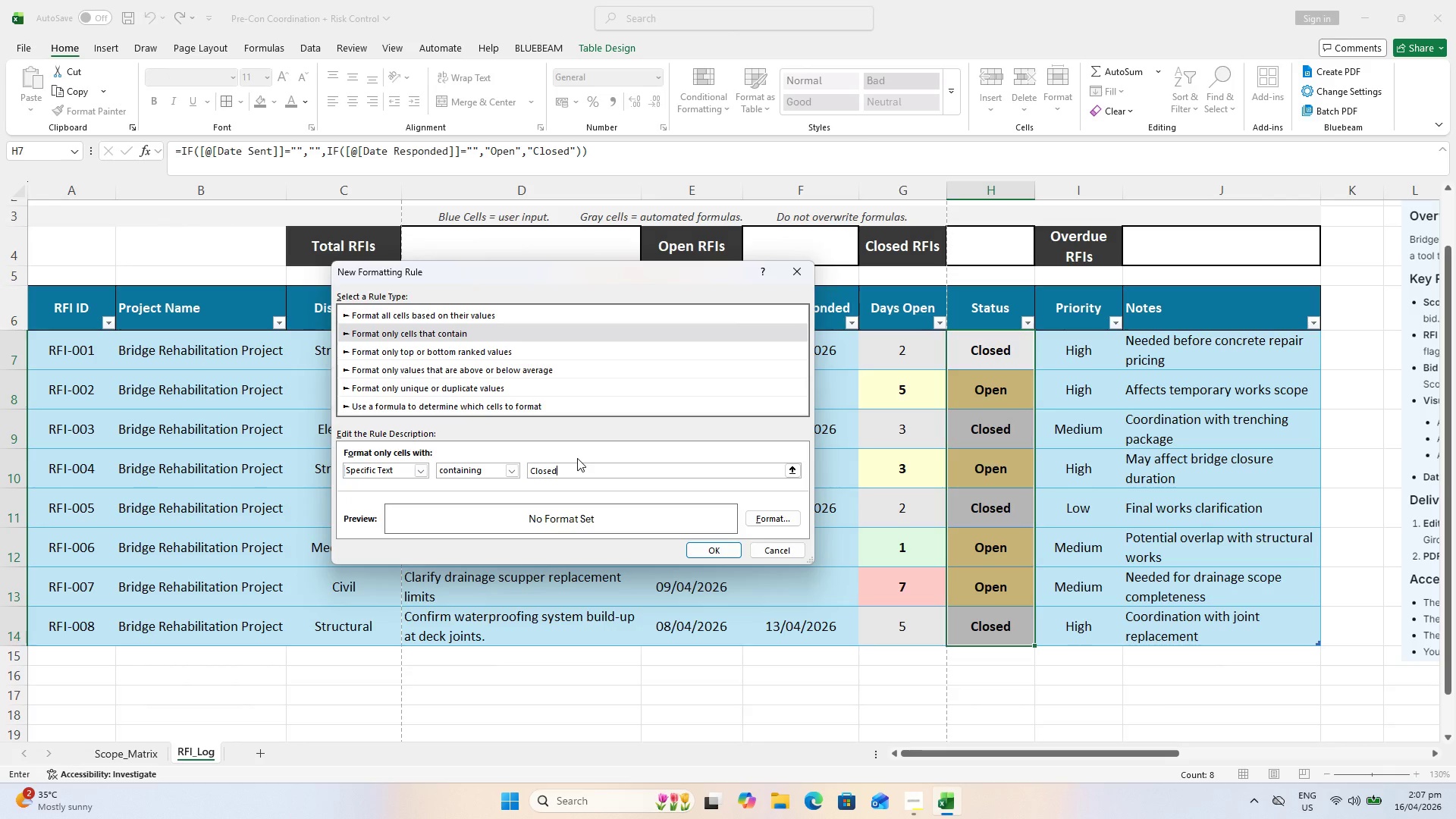 
left_click([770, 516])
 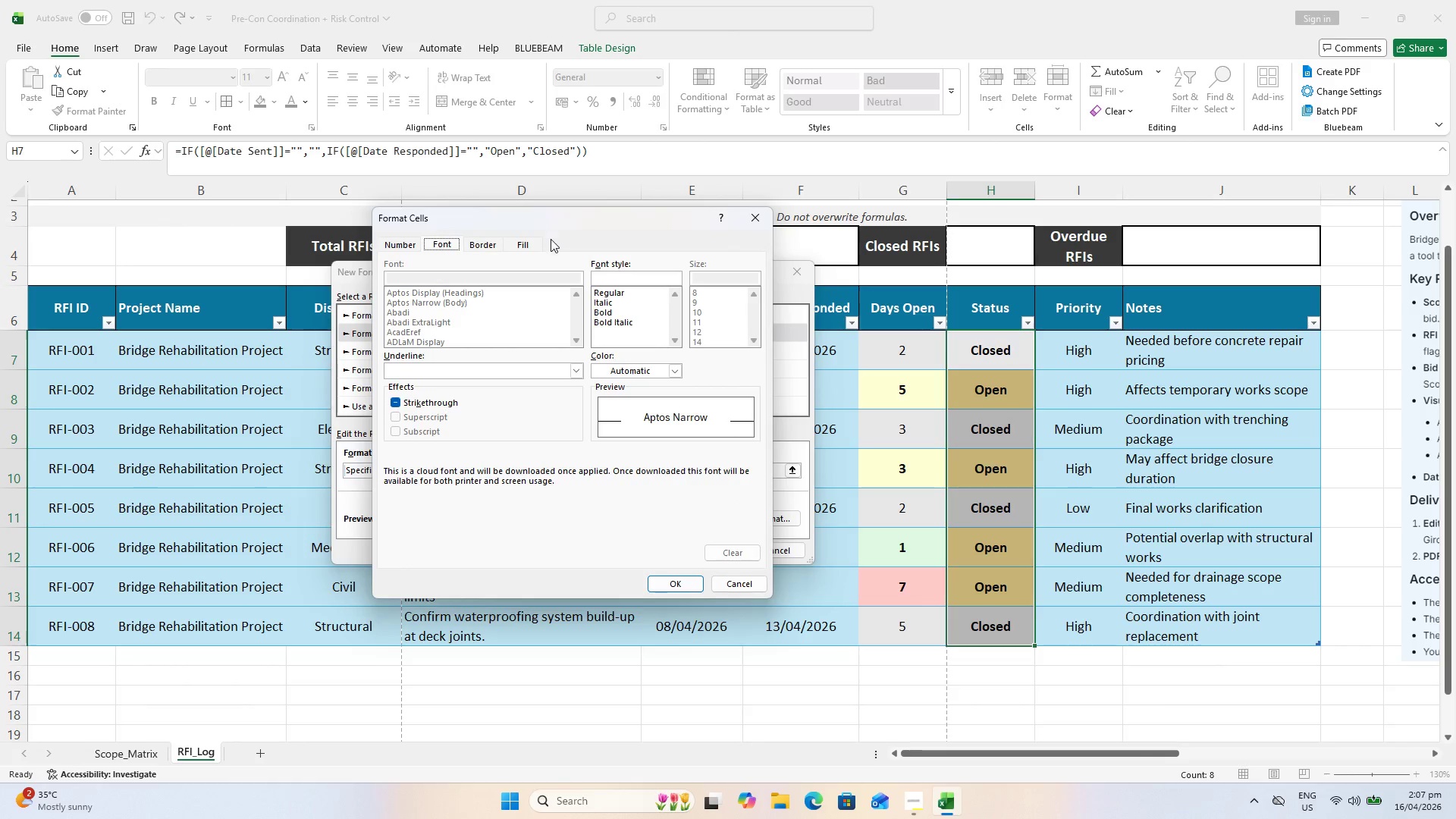 
left_click([520, 245])
 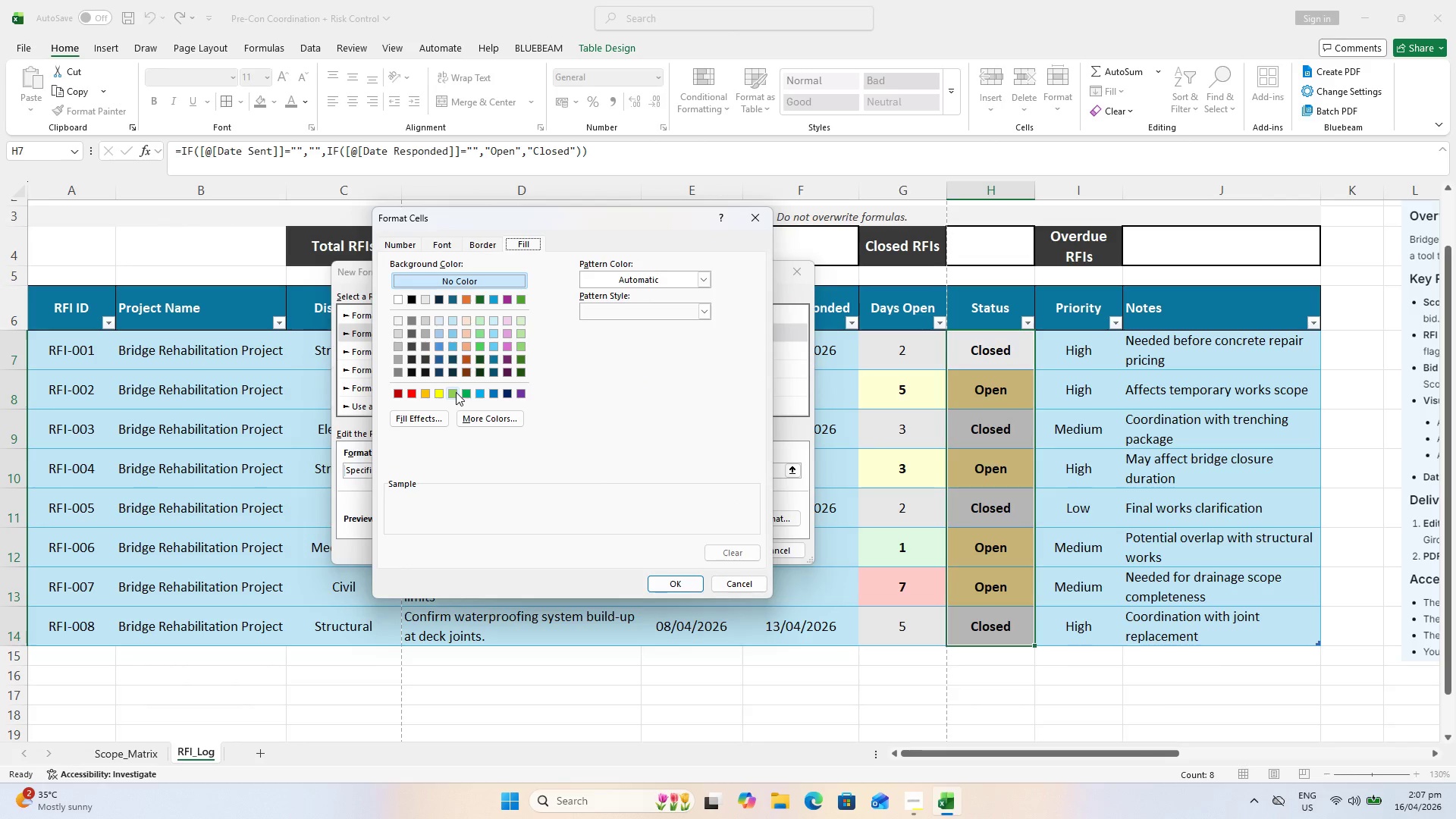 
left_click([456, 392])
 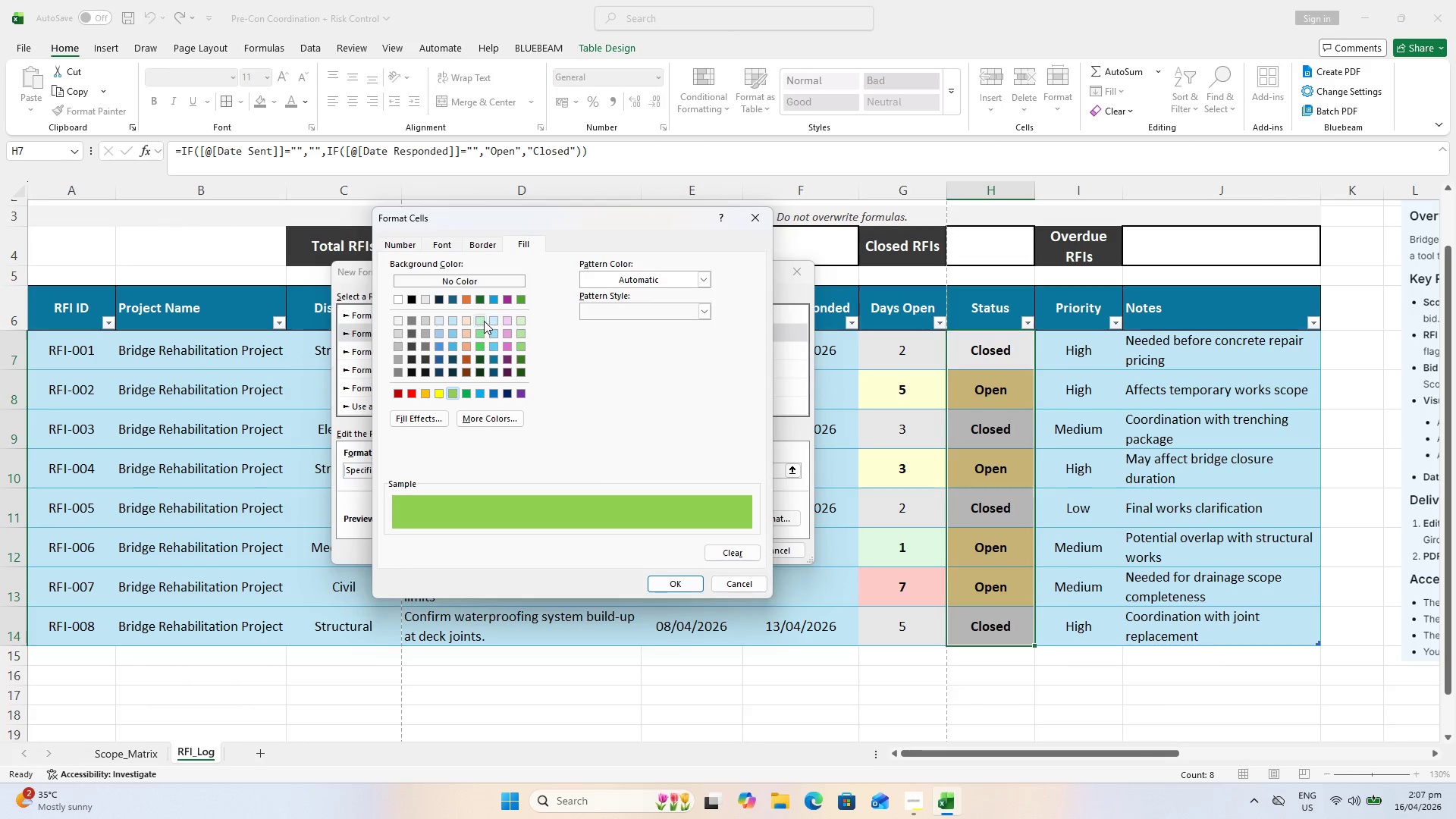 
left_click([484, 321])
 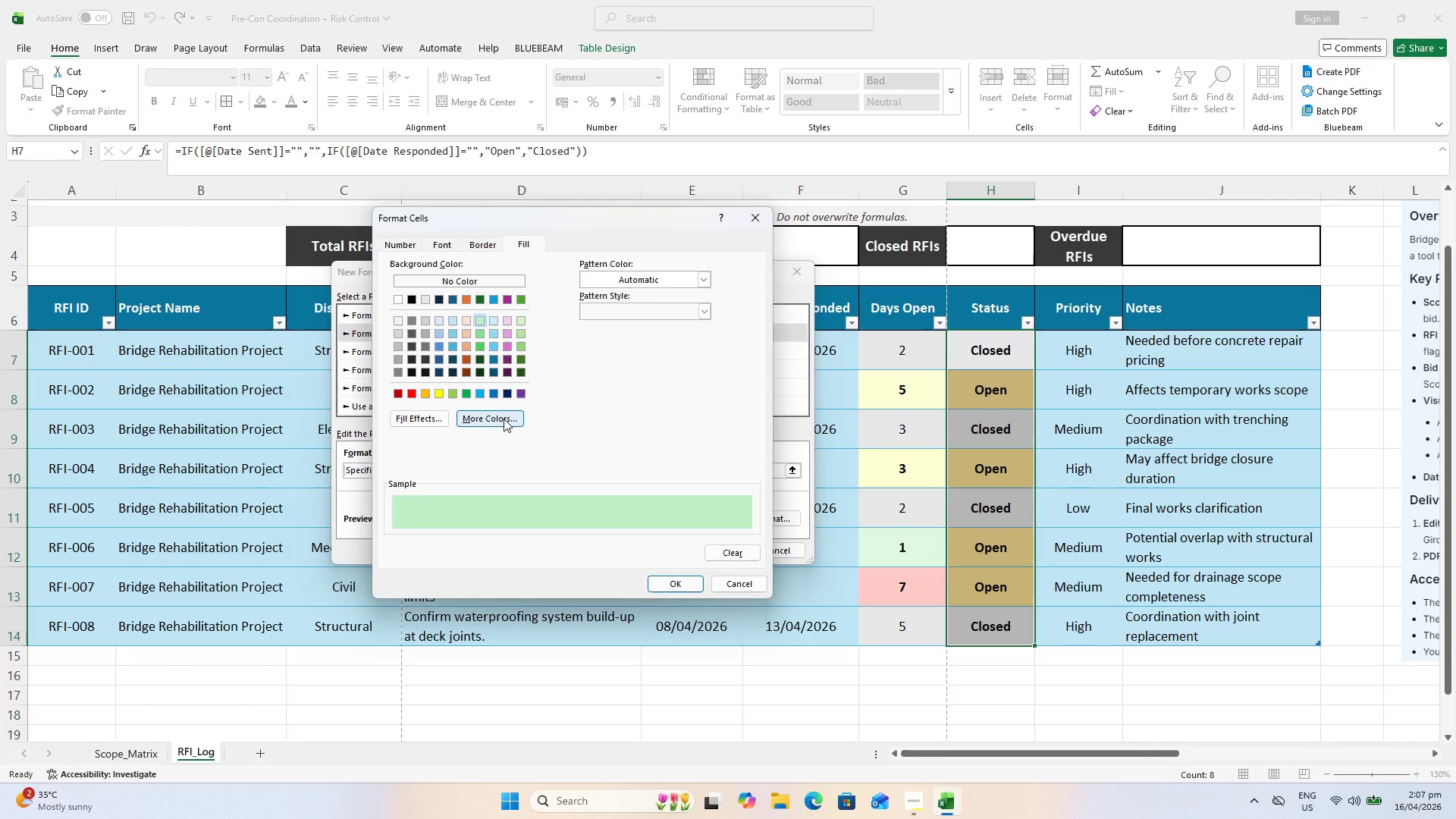 
left_click([504, 419])
 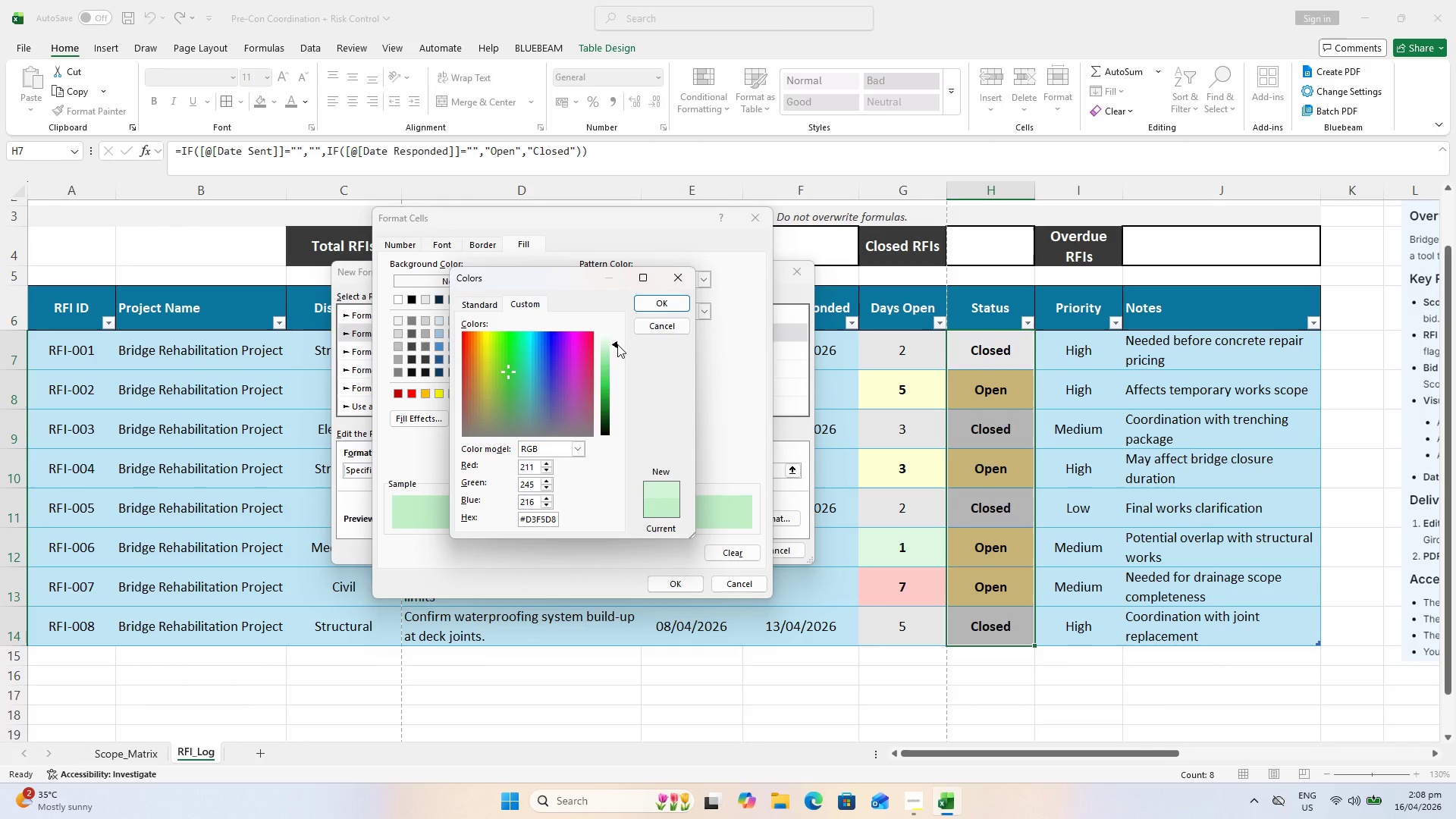 
left_click([669, 307])
 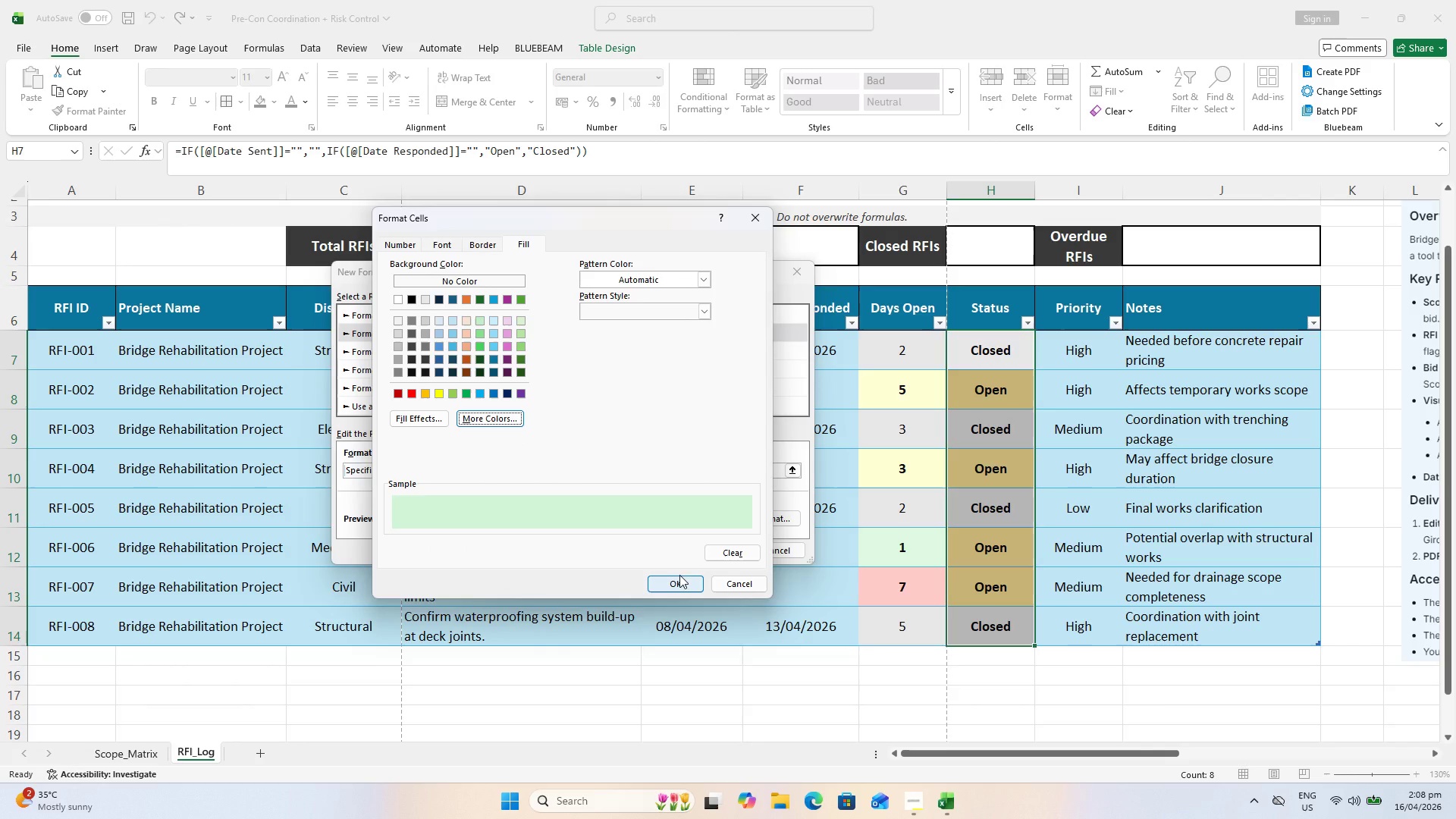 
left_click([444, 246])
 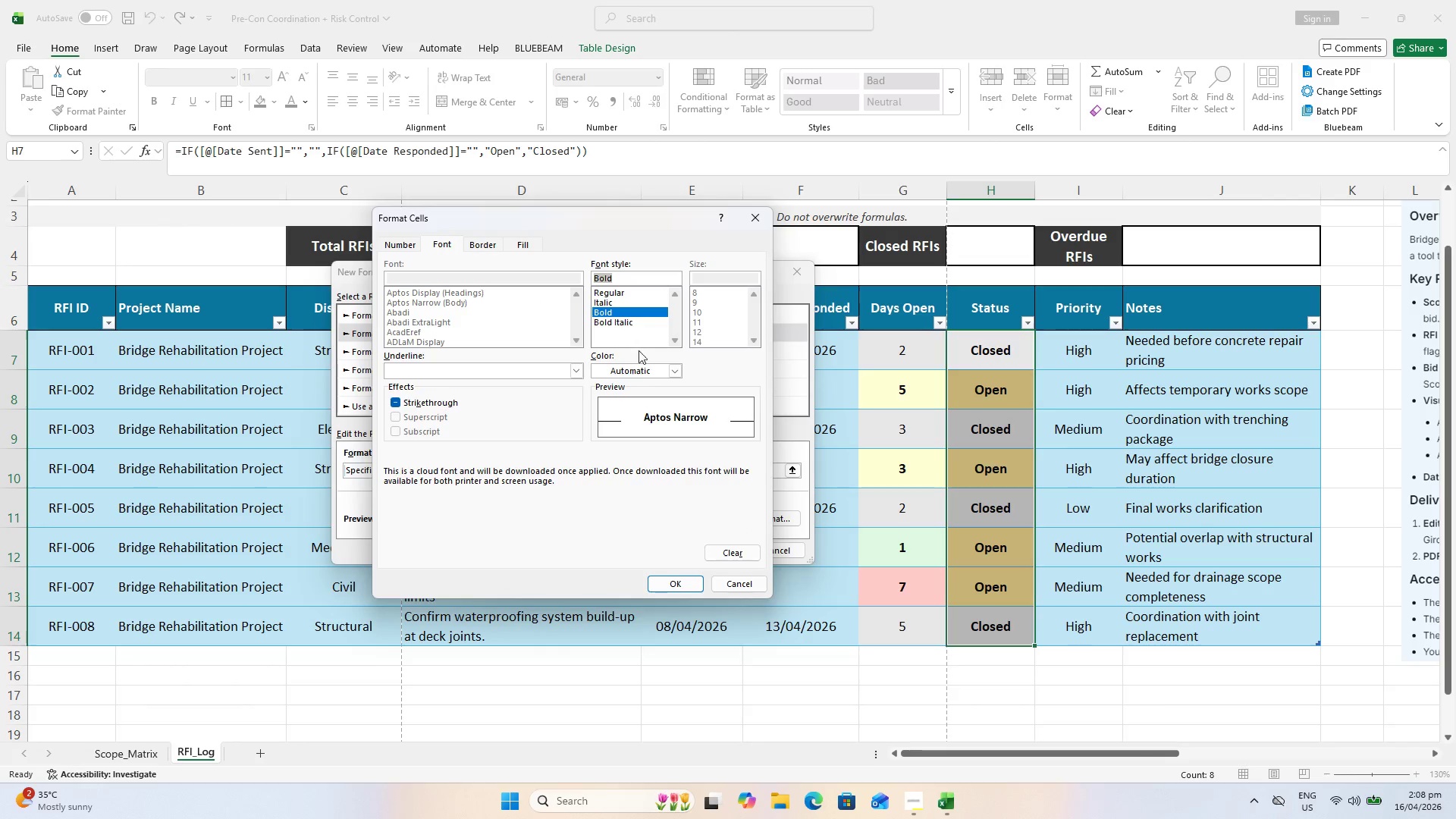 
left_click([693, 579])
 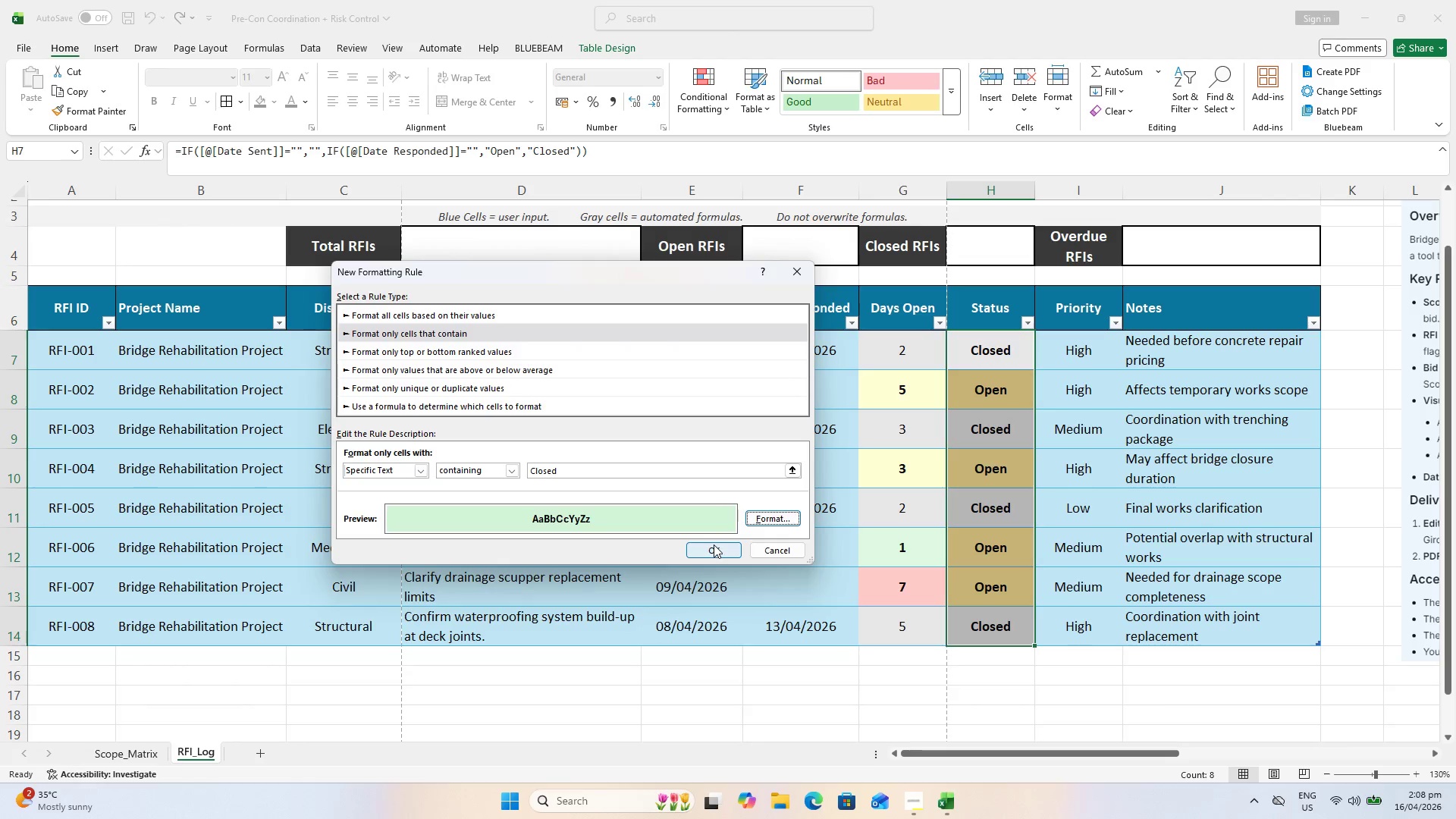 
left_click([714, 544])
 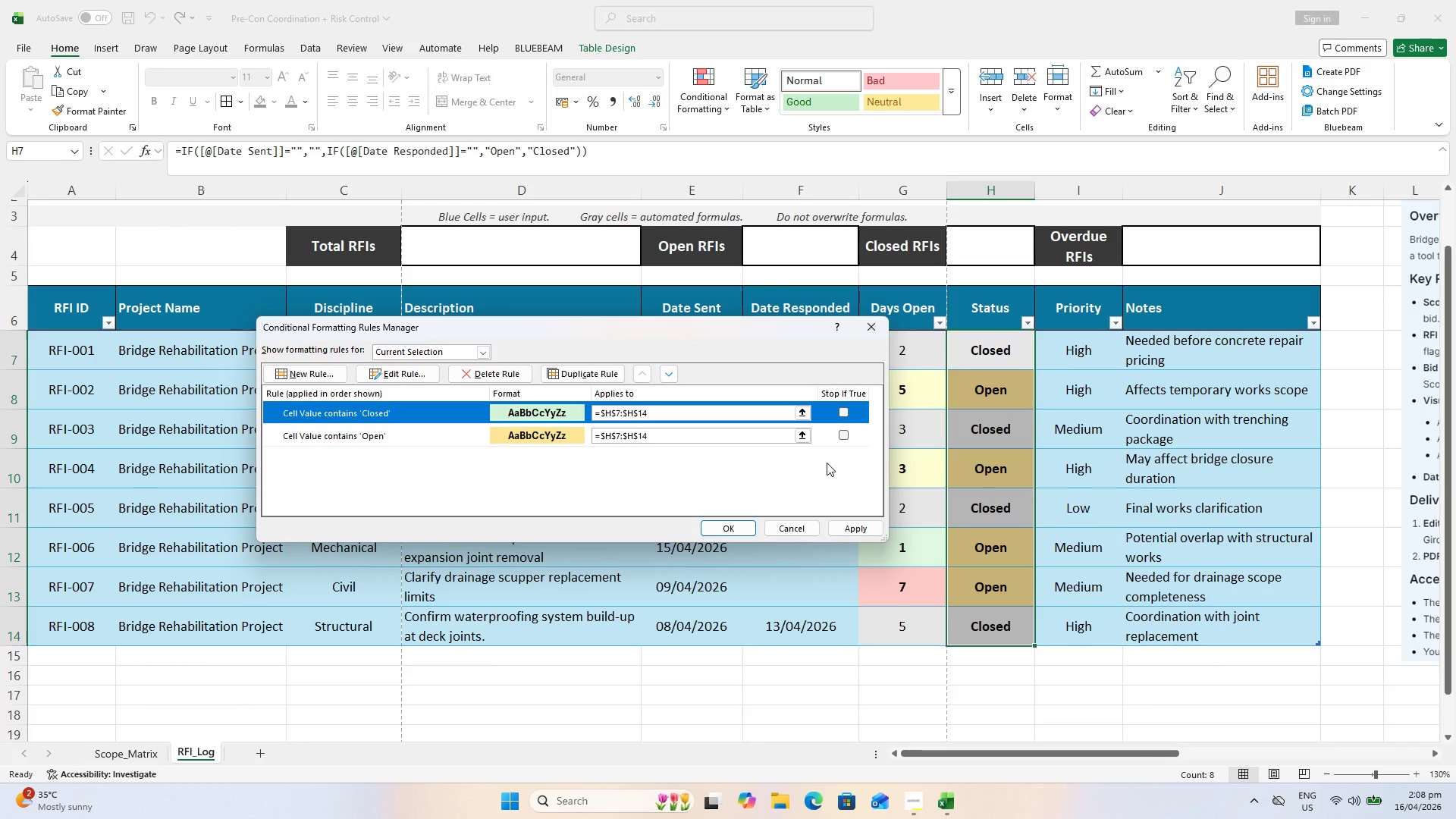 
left_click([843, 521])
 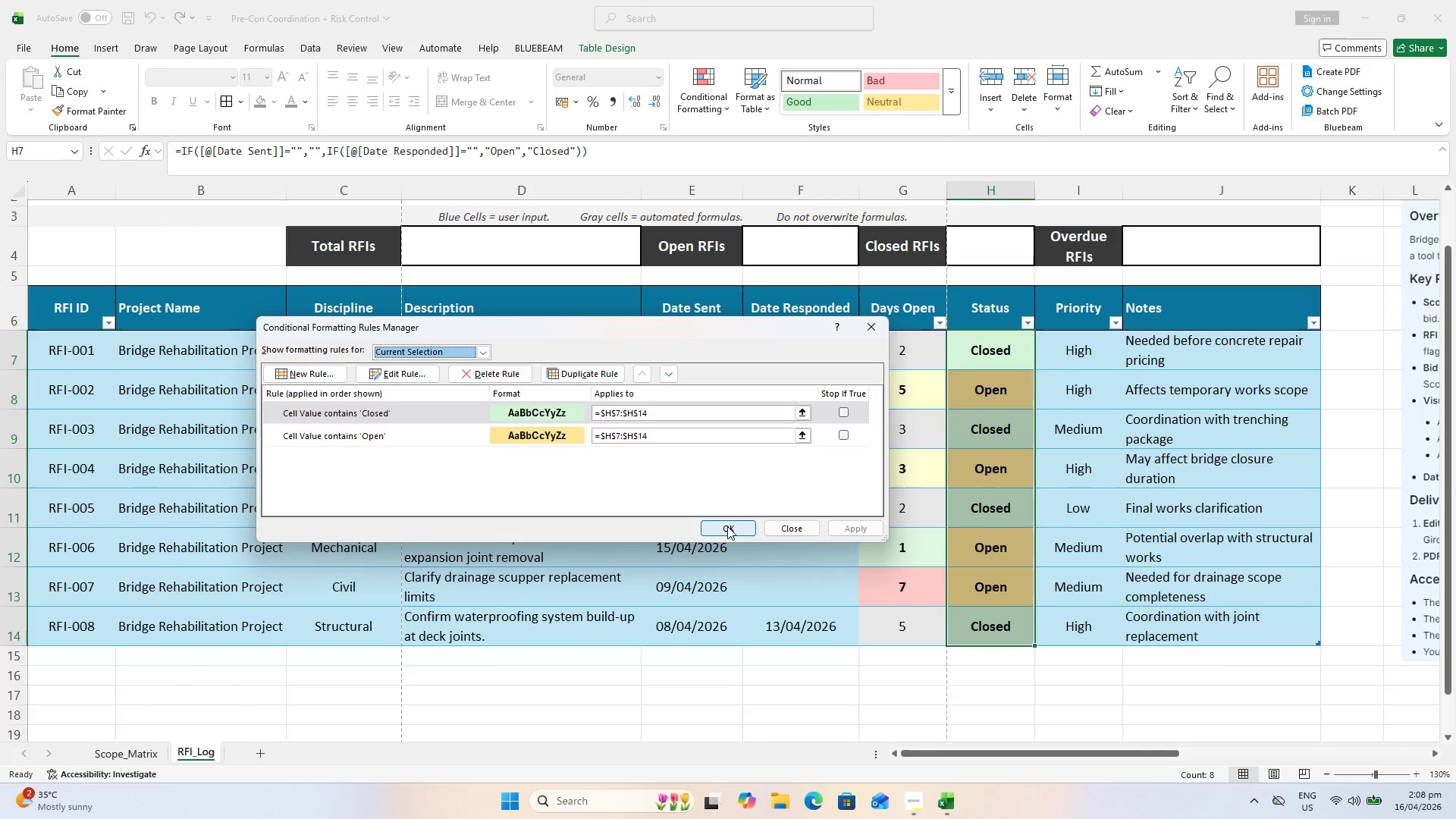 
wait(15.28)
 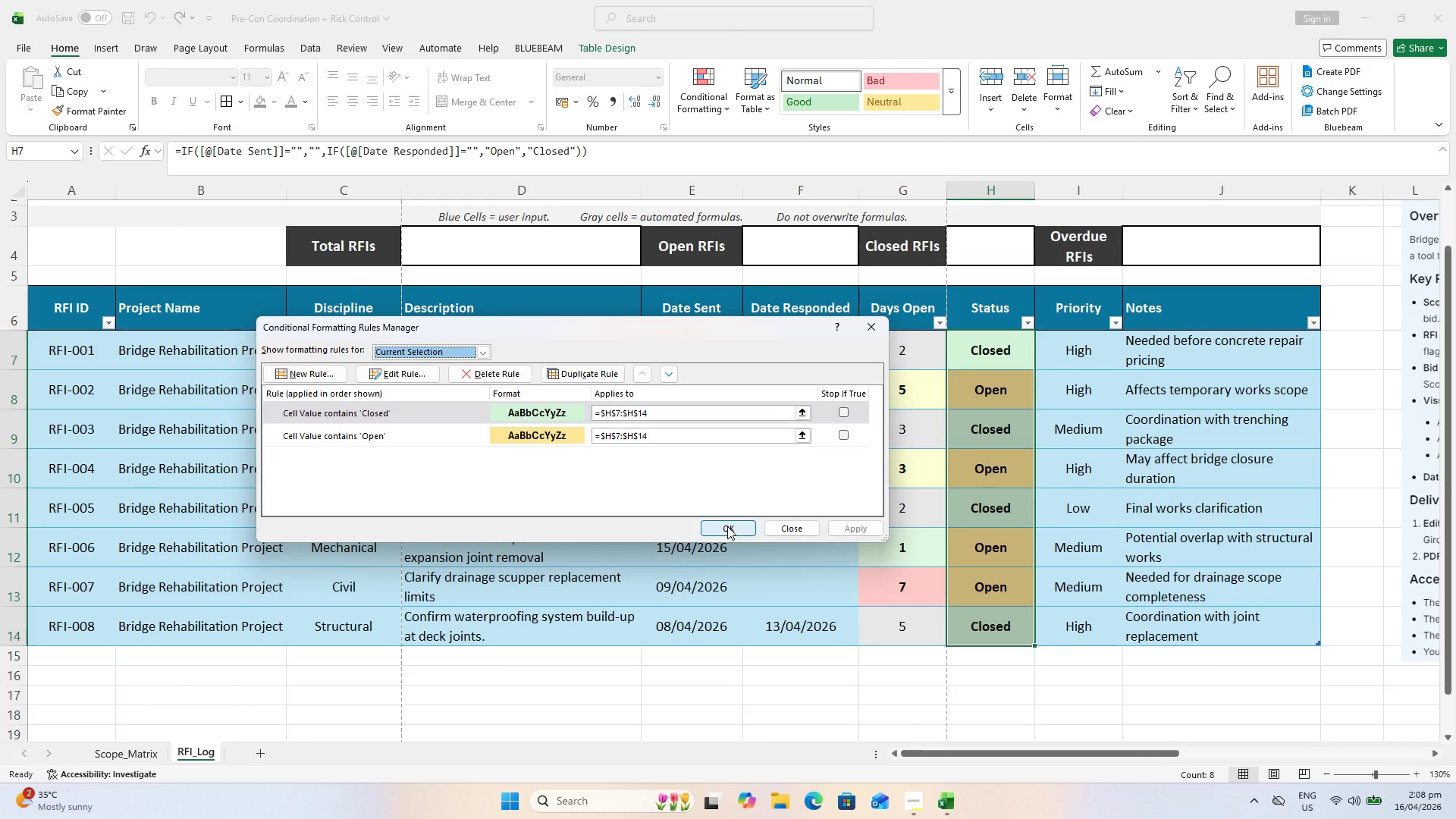 
key(Control+S)
 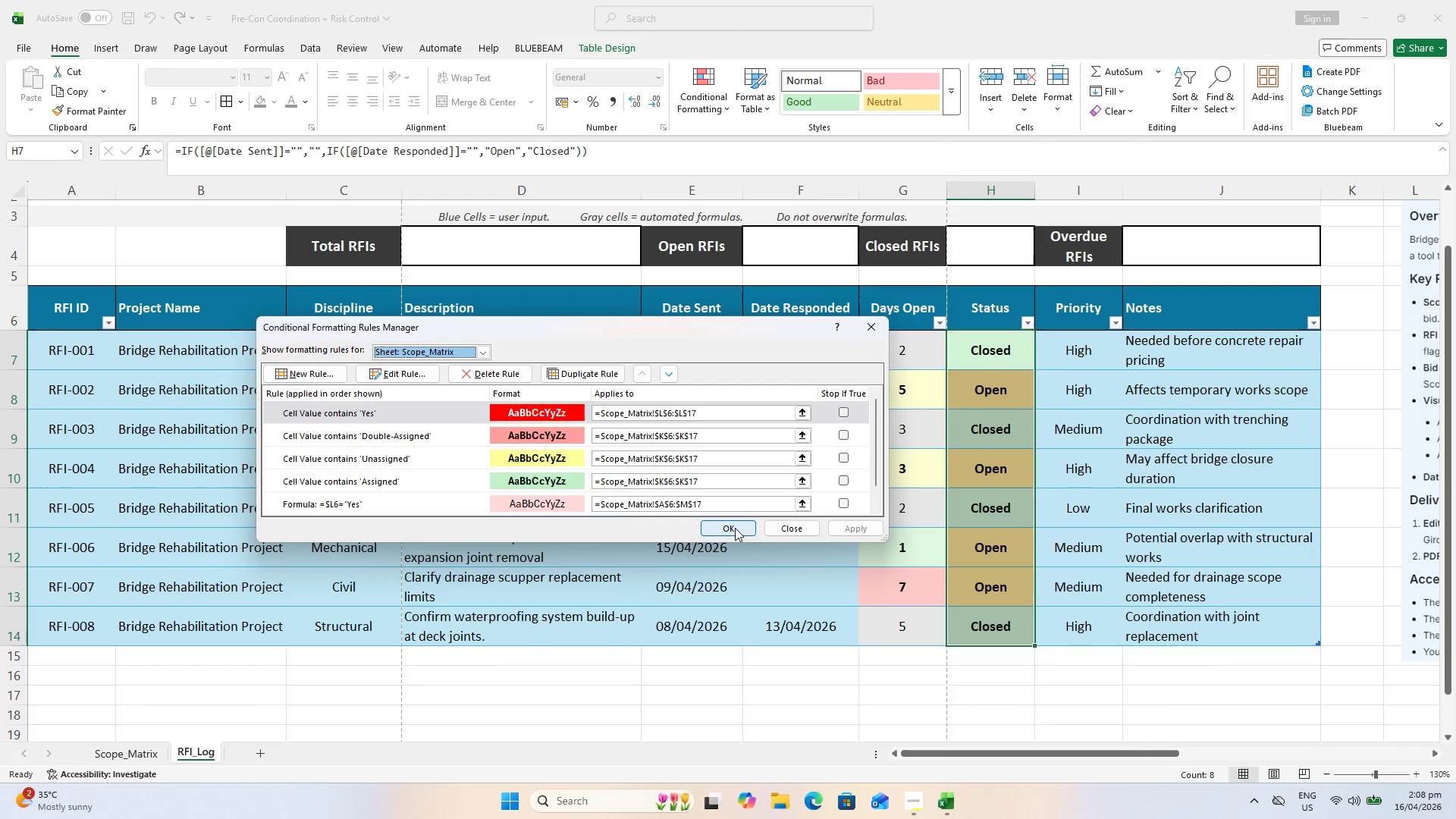 
left_click([733, 530])
 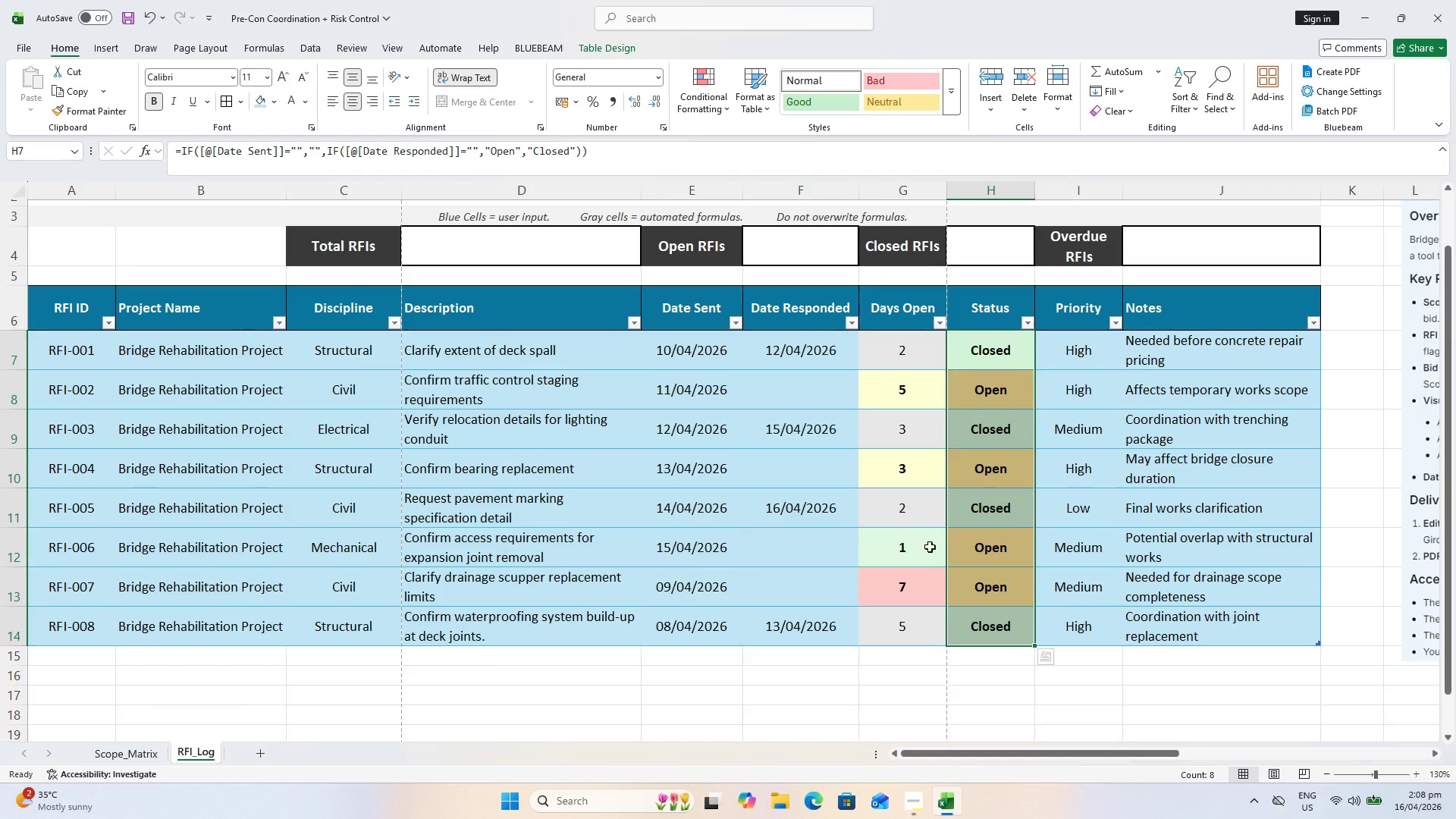 
left_click([1031, 558])
 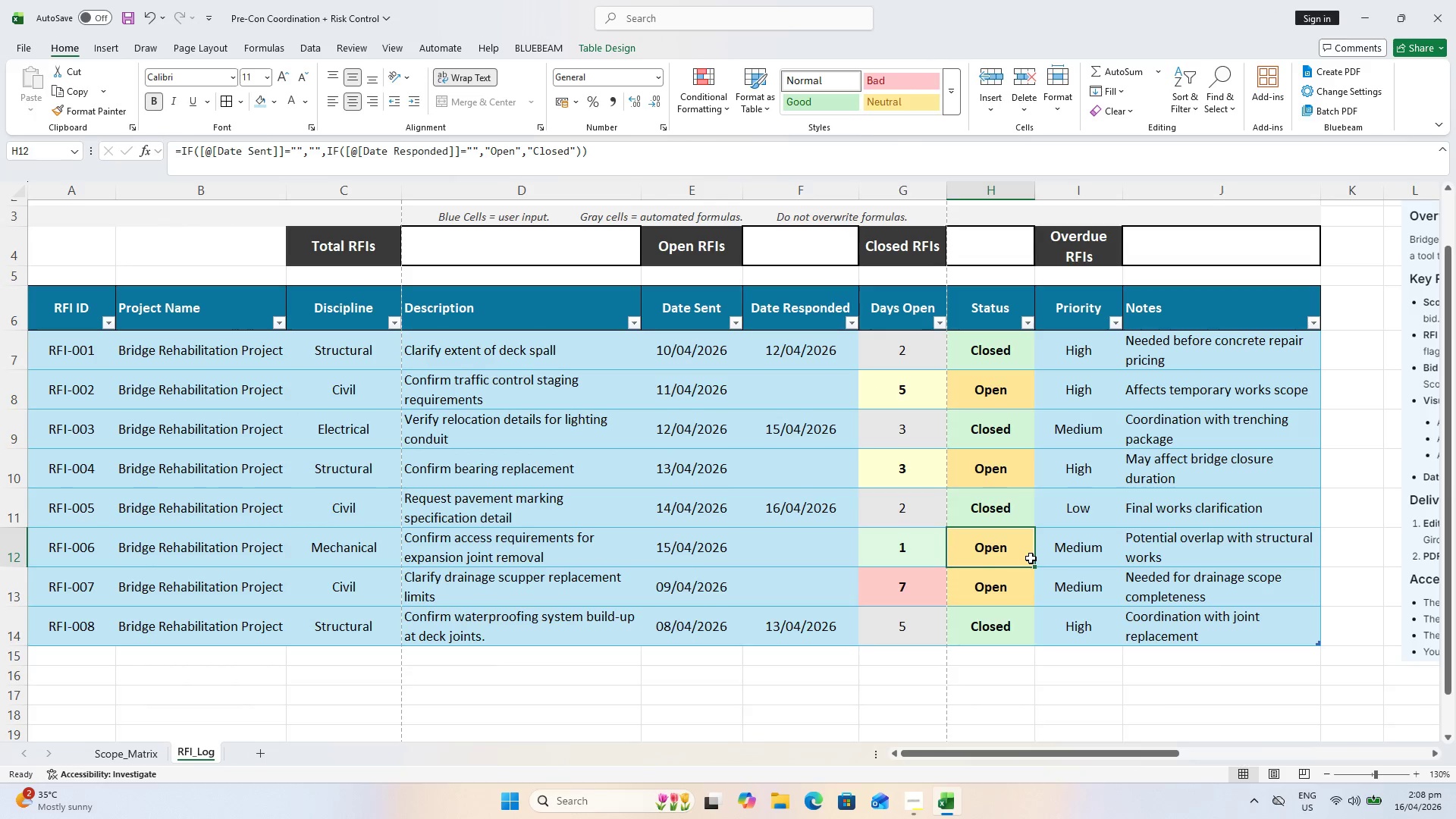 
key(Control+S)
 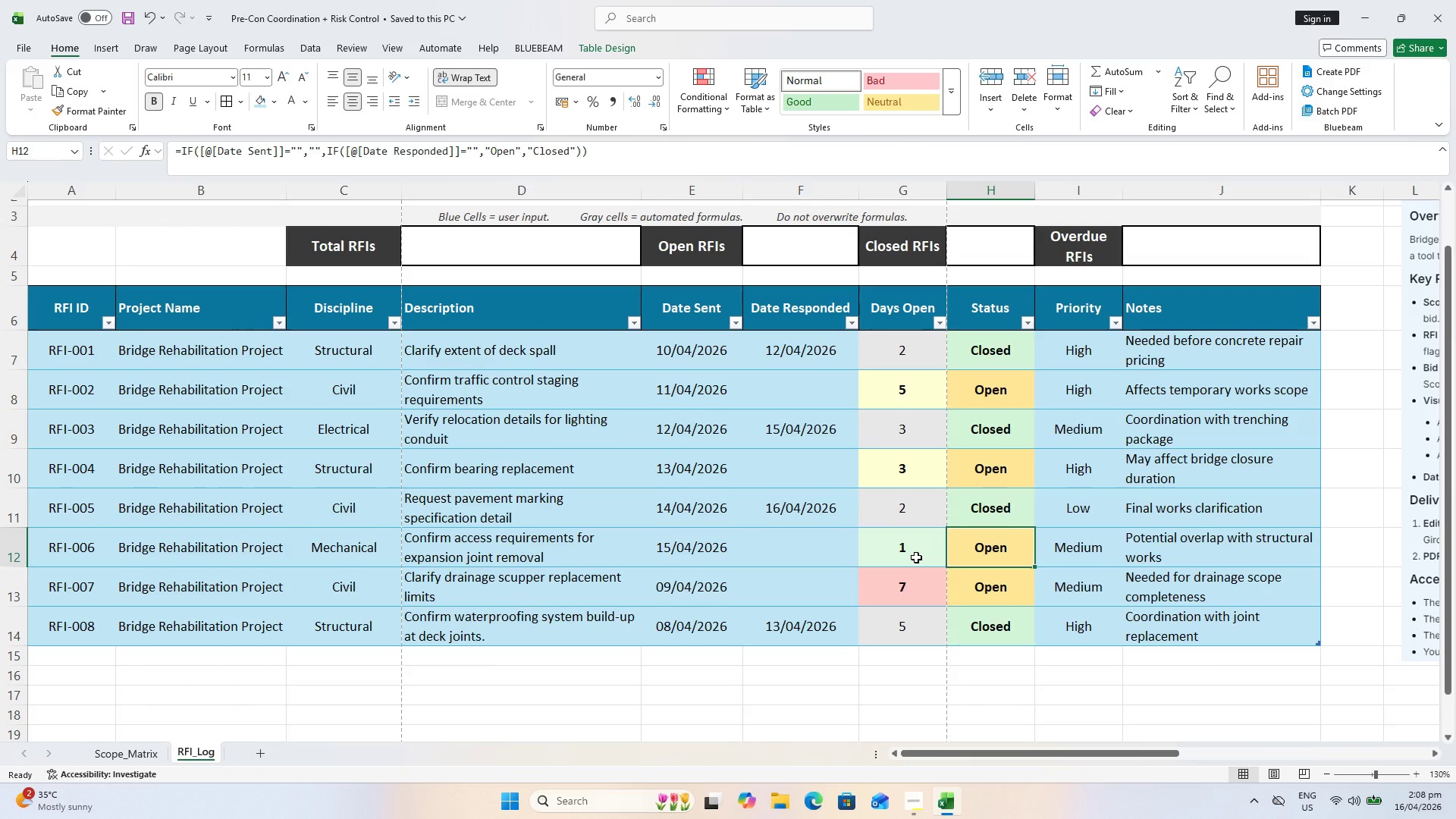 
wait(8.23)
 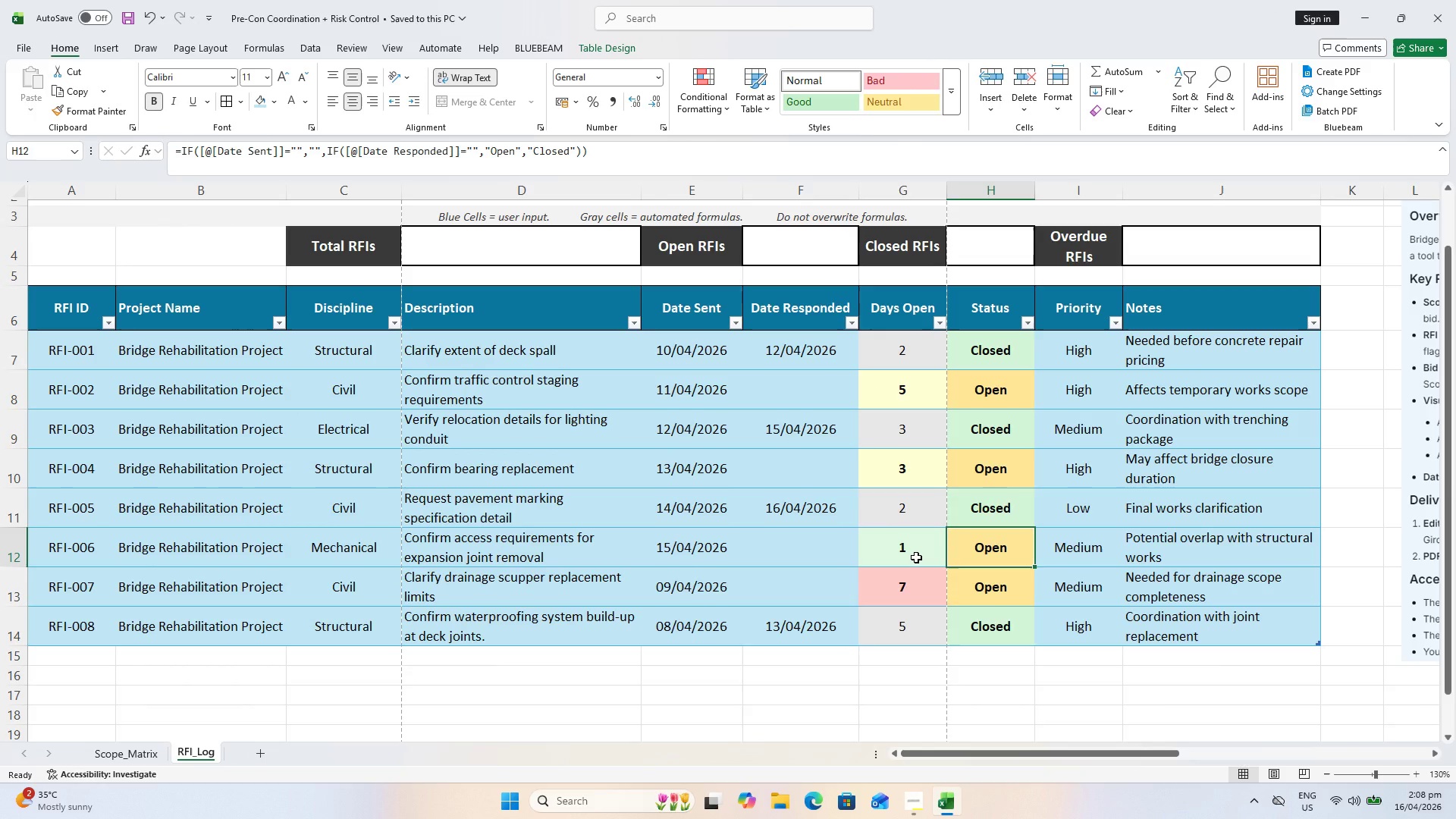 
key(Control+S)
 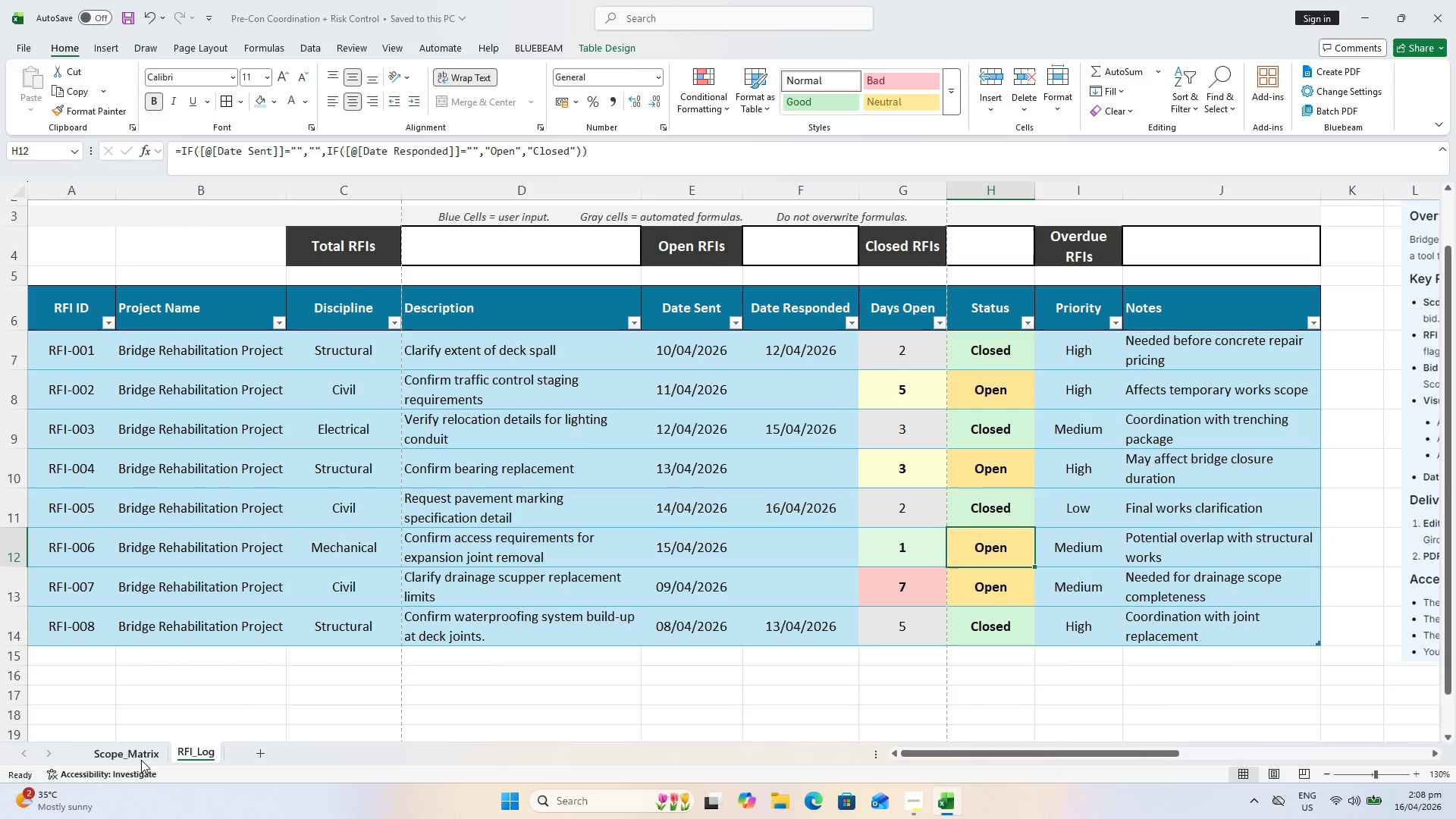 
left_click([143, 768])
 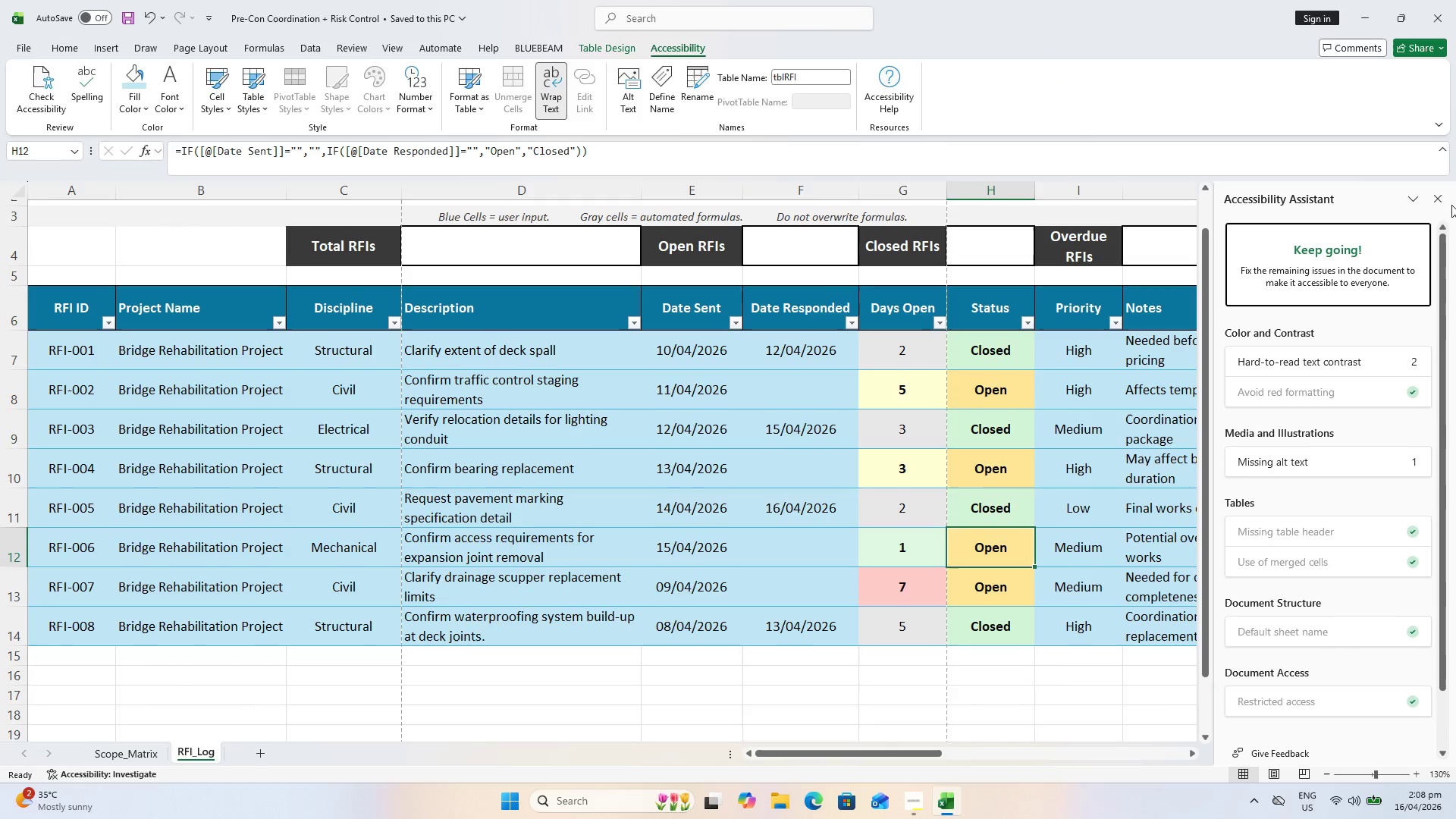 
left_click([1440, 199])
 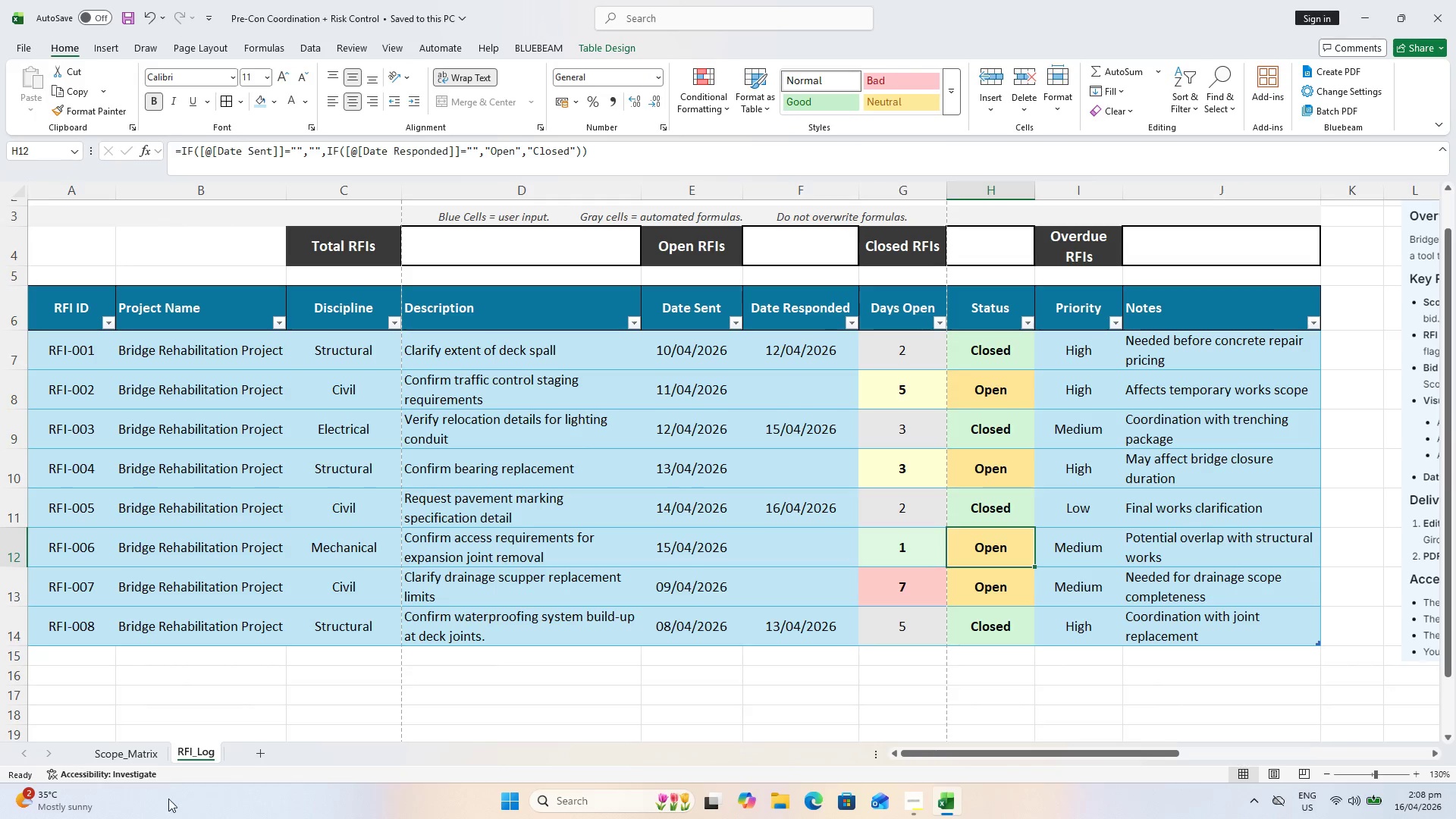 
left_click([137, 759])
 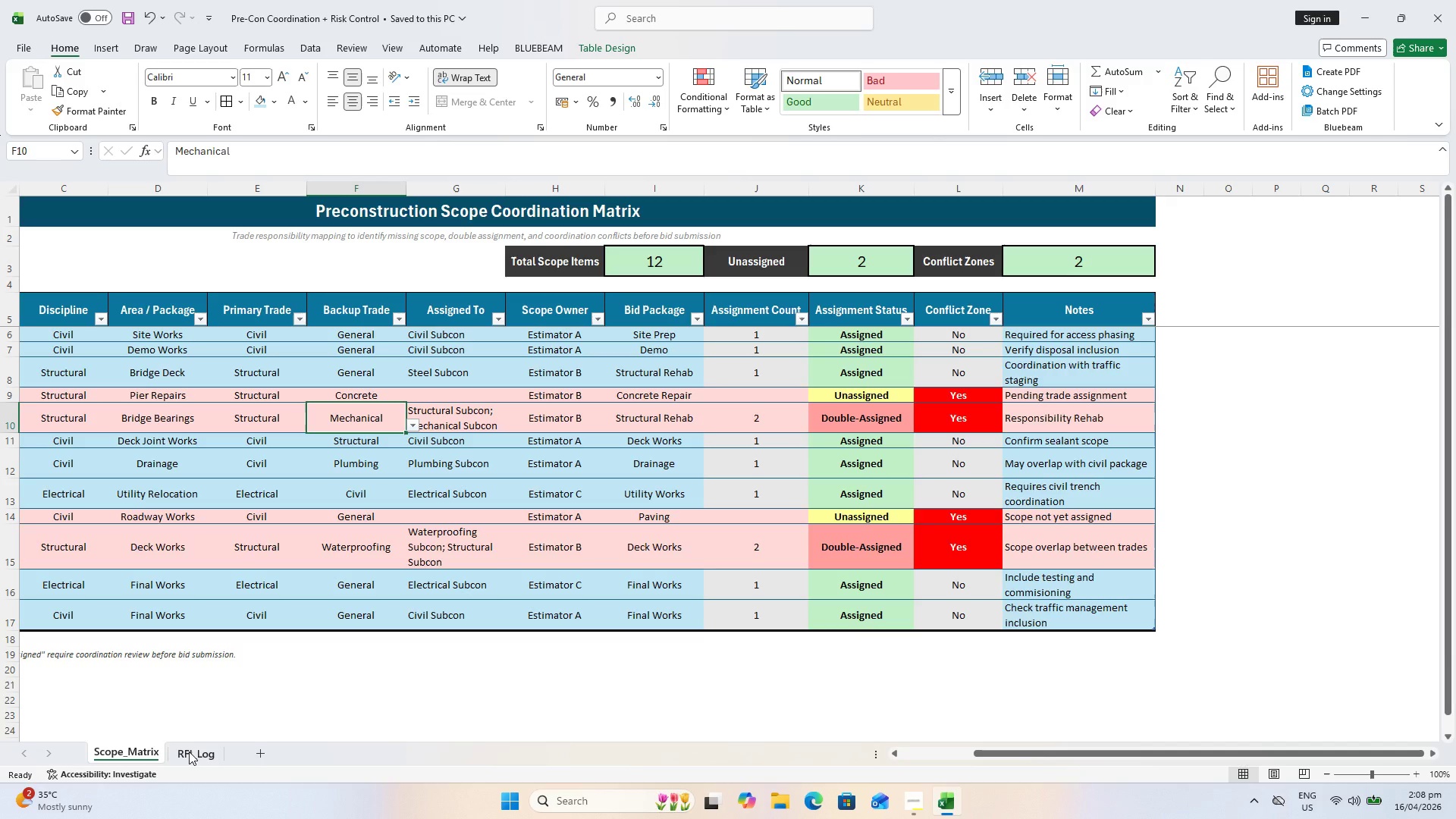 
left_click([189, 752])
 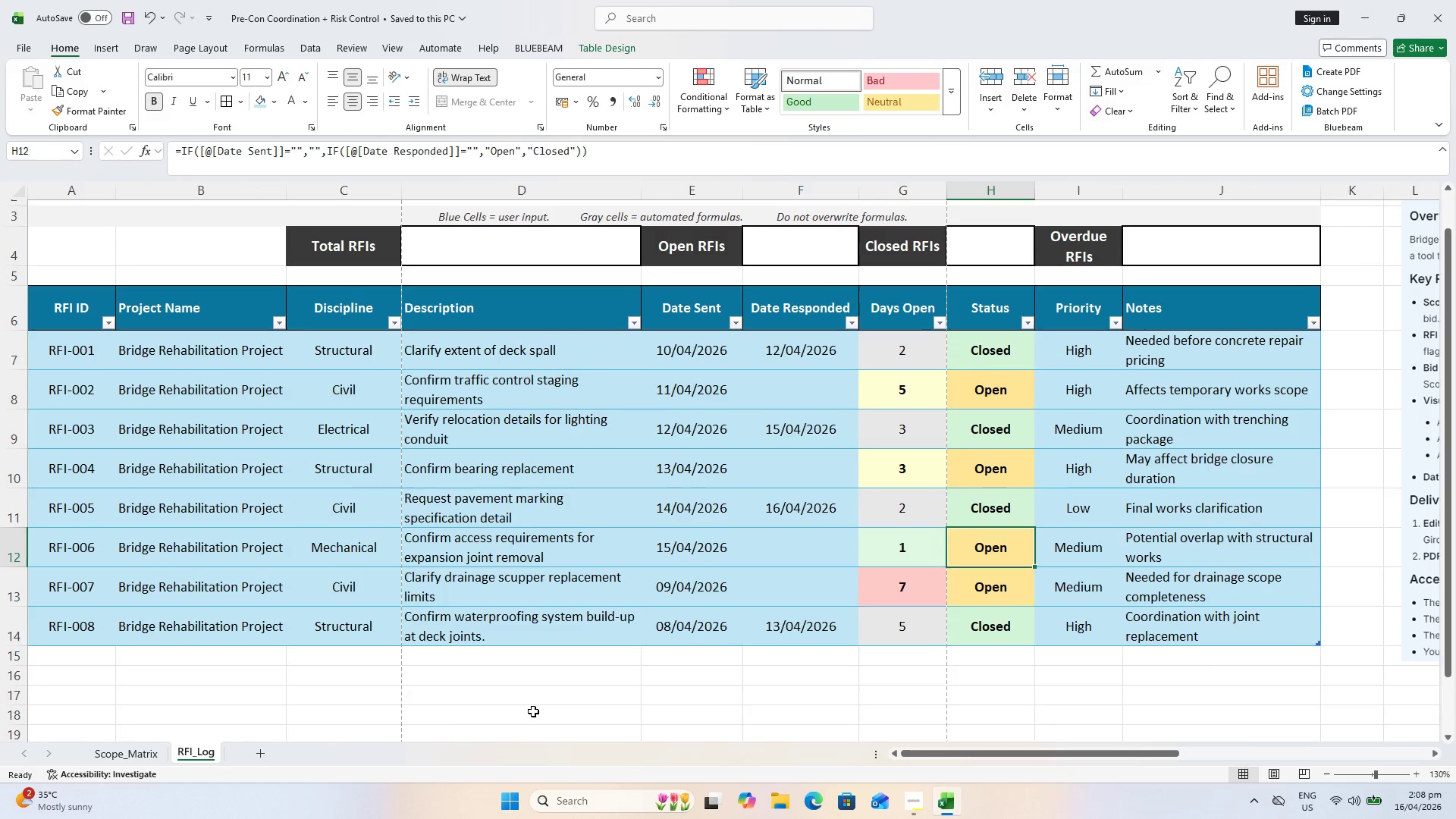 
key(Control+S)
 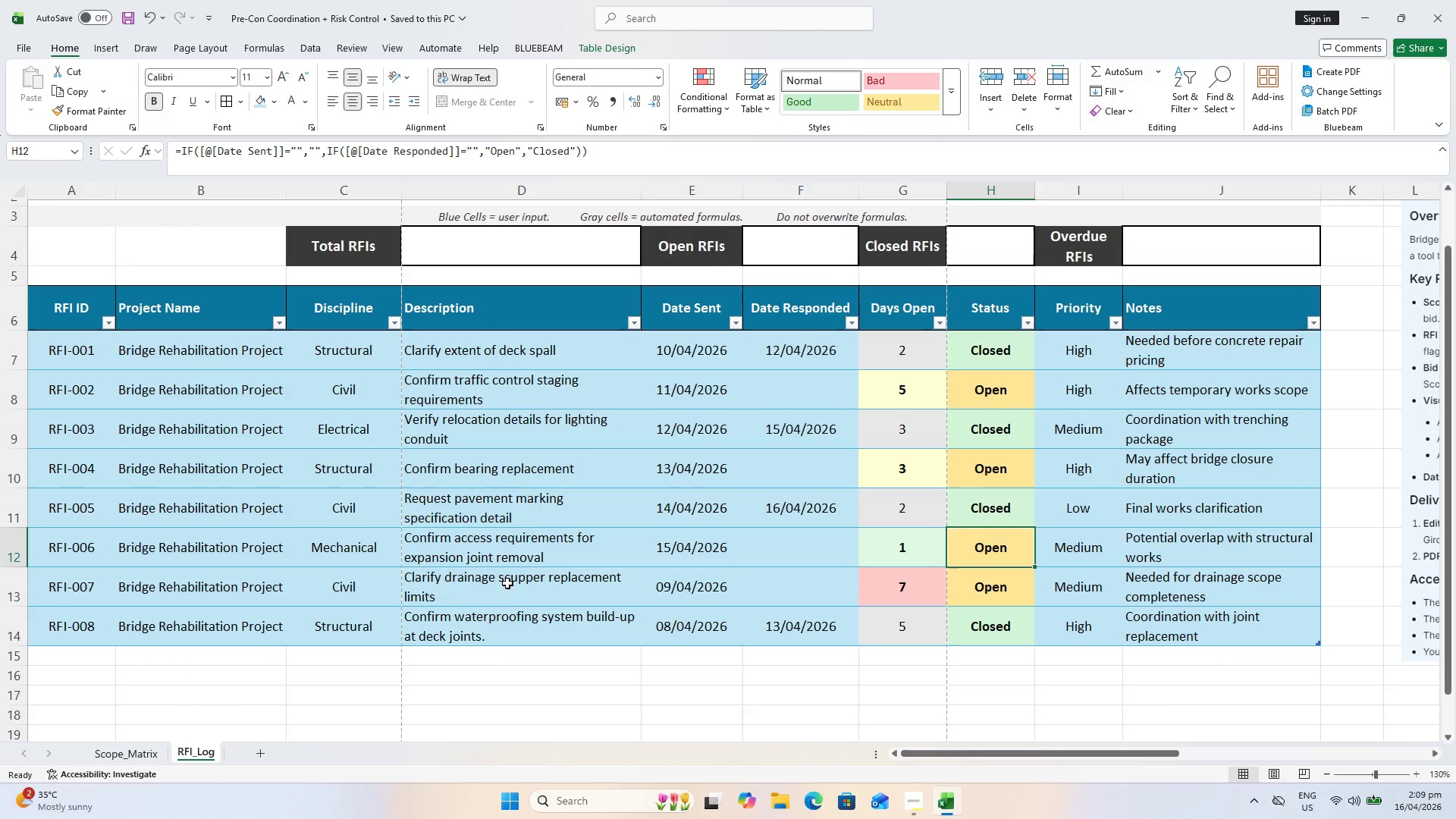 
wait(35.83)
 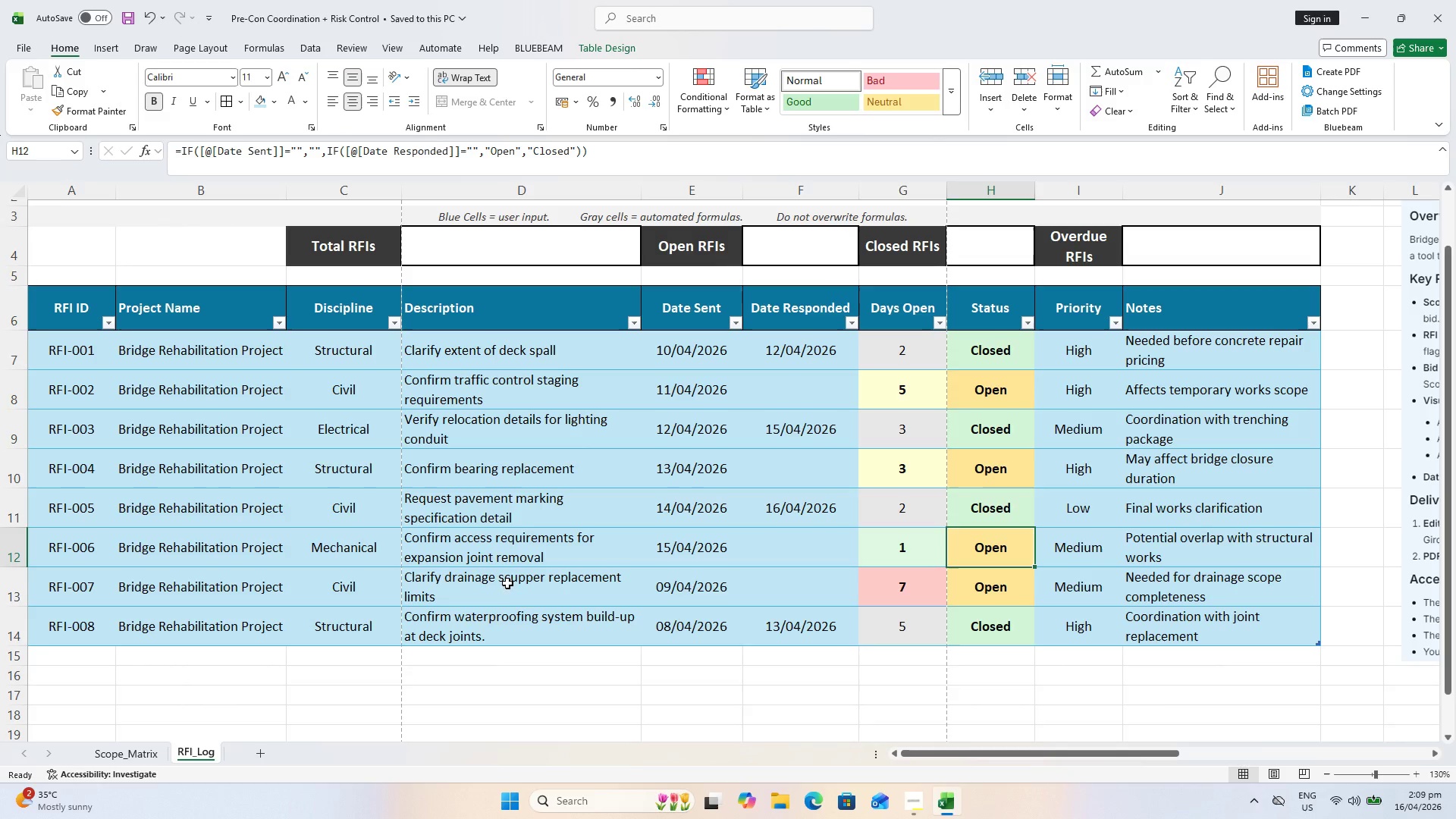 
hold_key(key=ShiftLeft, duration=1.28)
 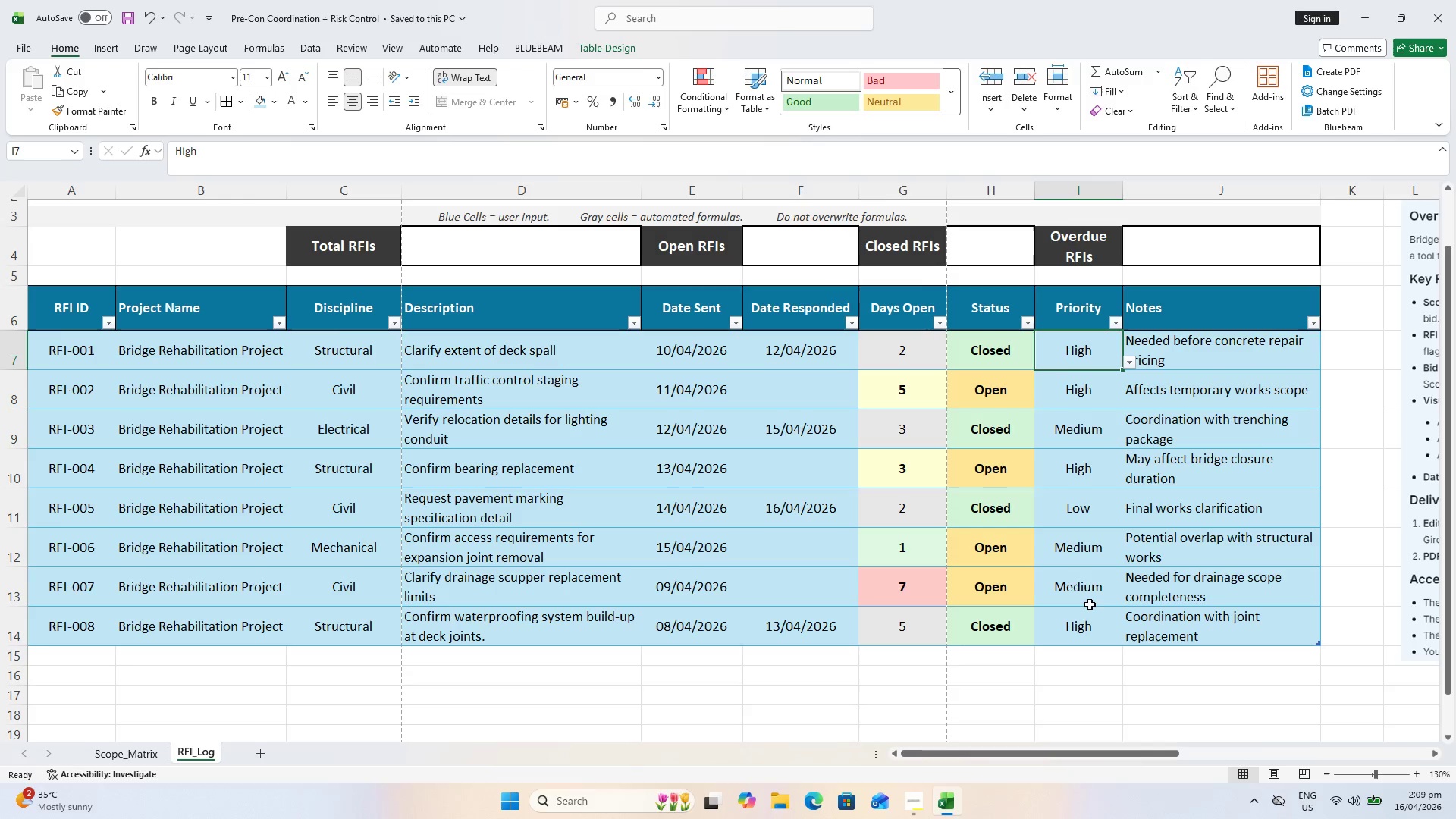 
hold_key(key=ShiftLeft, duration=0.7)
left_click([1085, 617])
 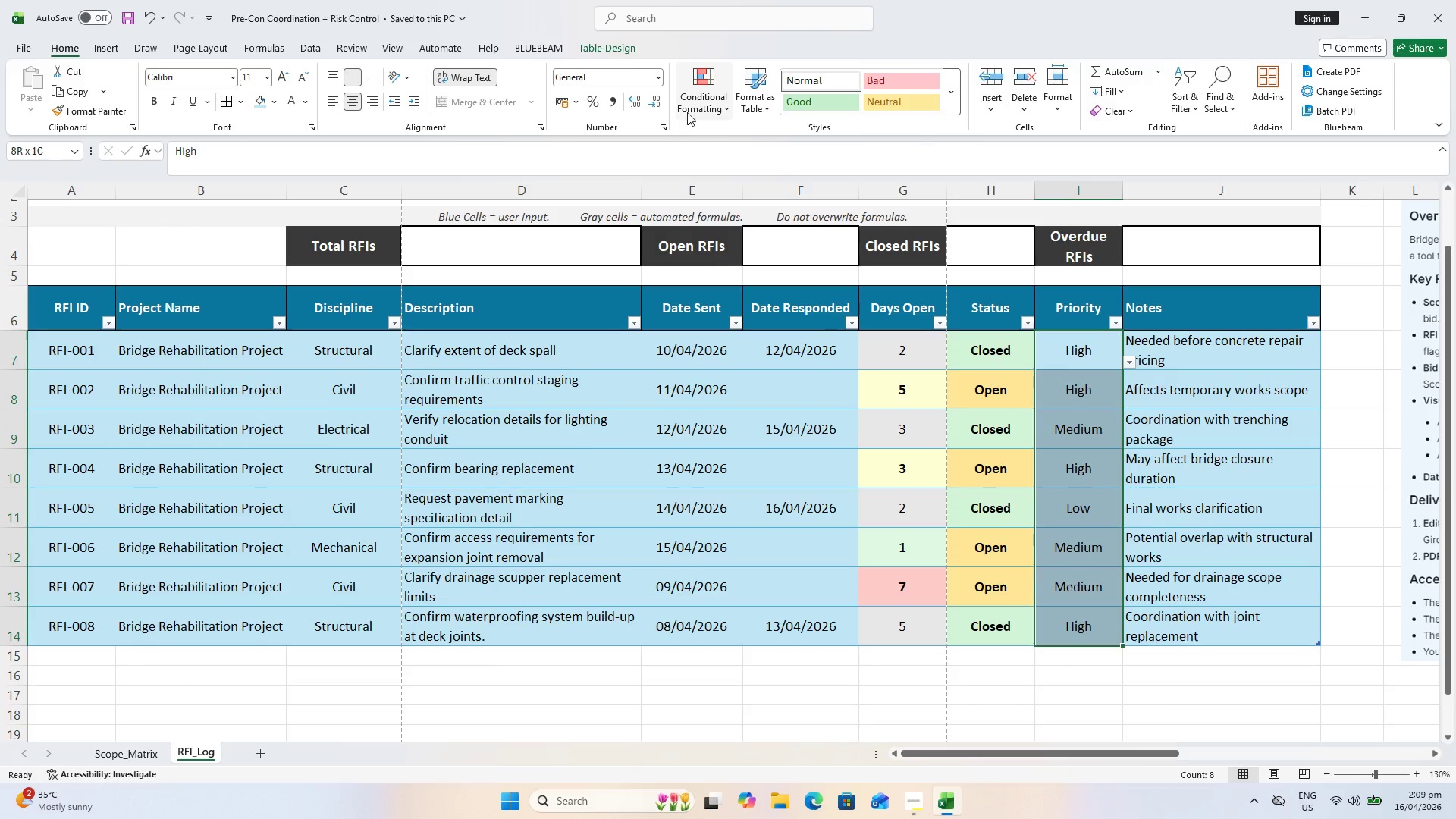 
left_click([757, 294])
 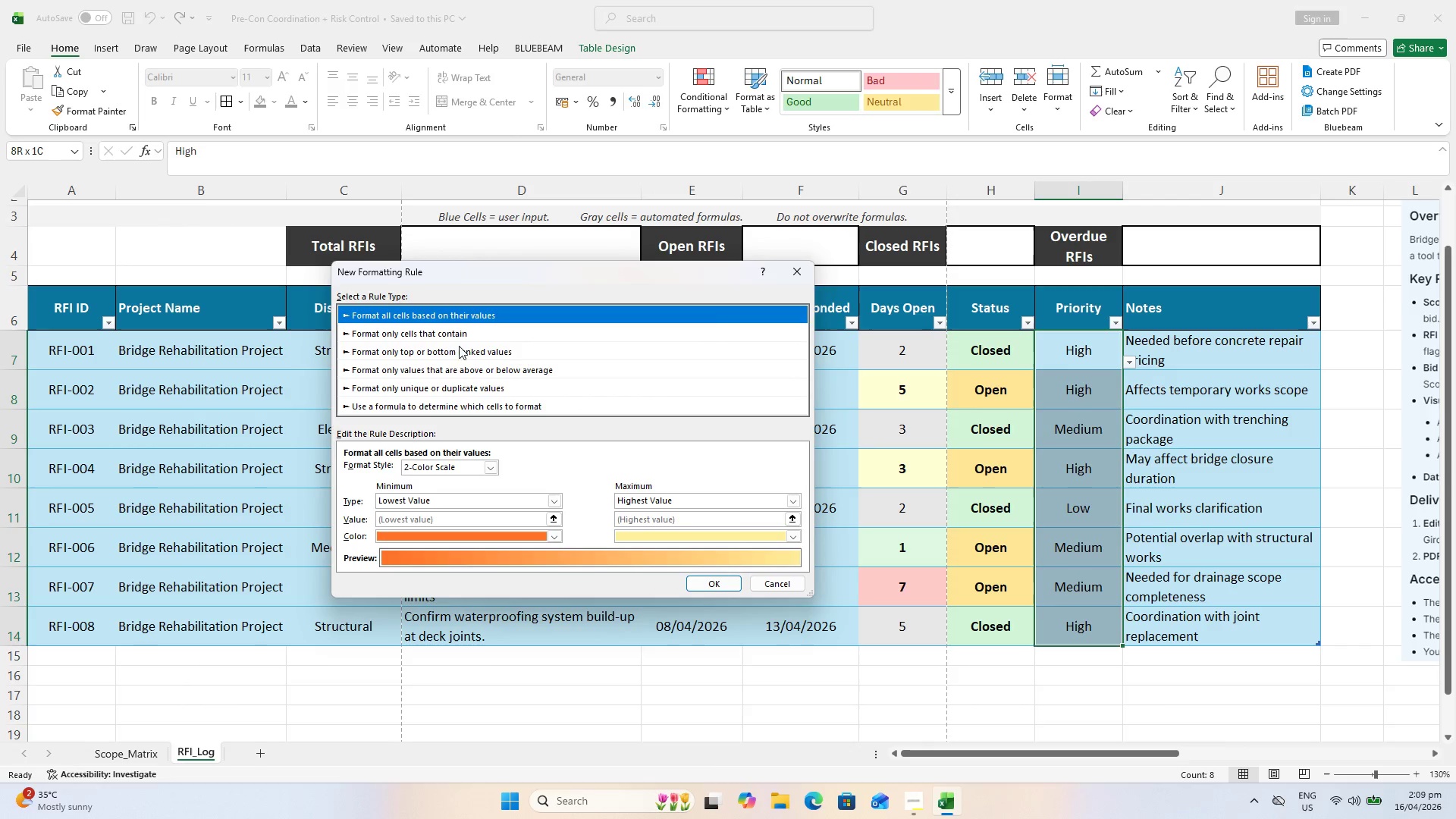 
left_click([463, 328])
 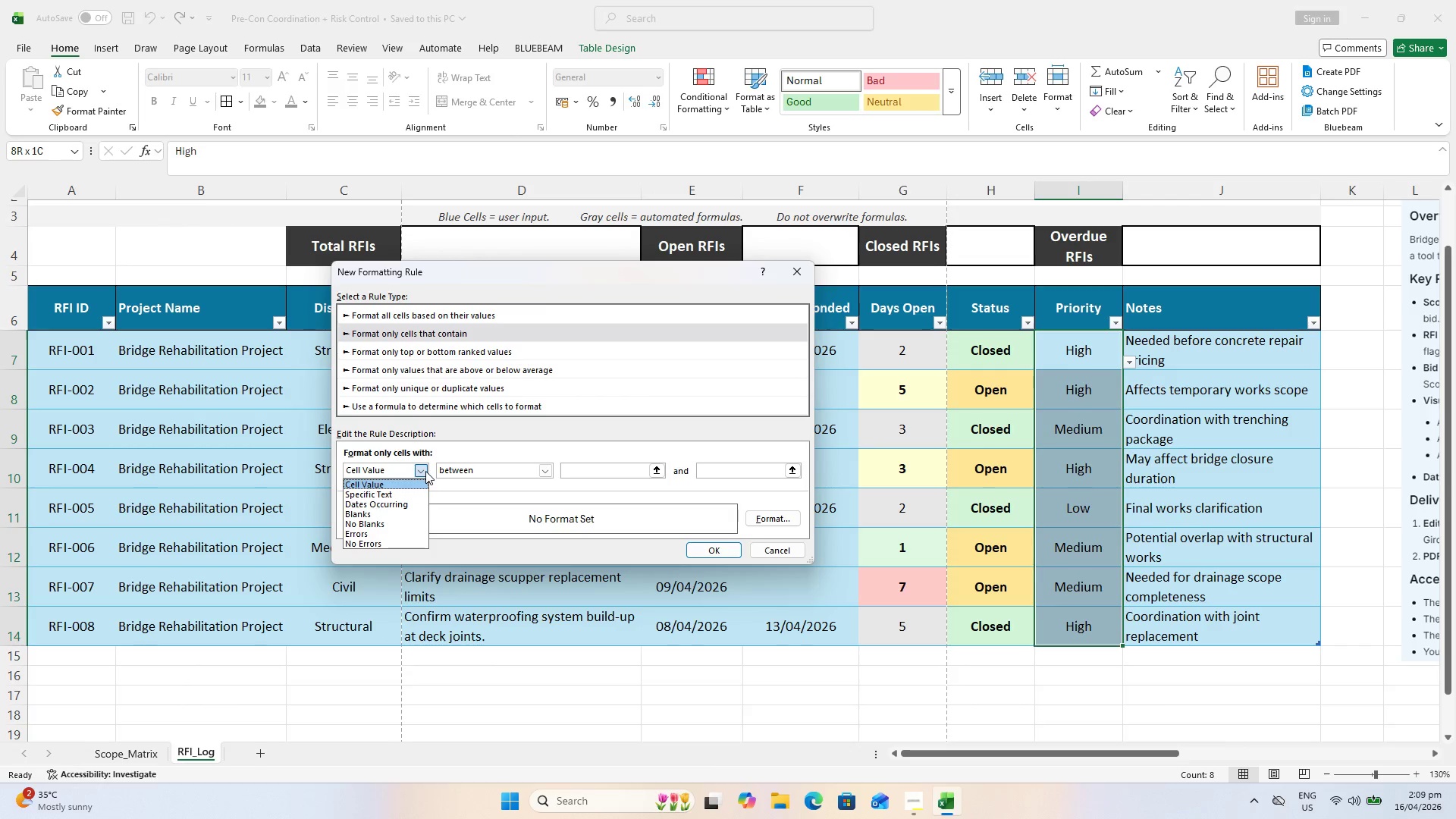 
double_click([414, 495])
 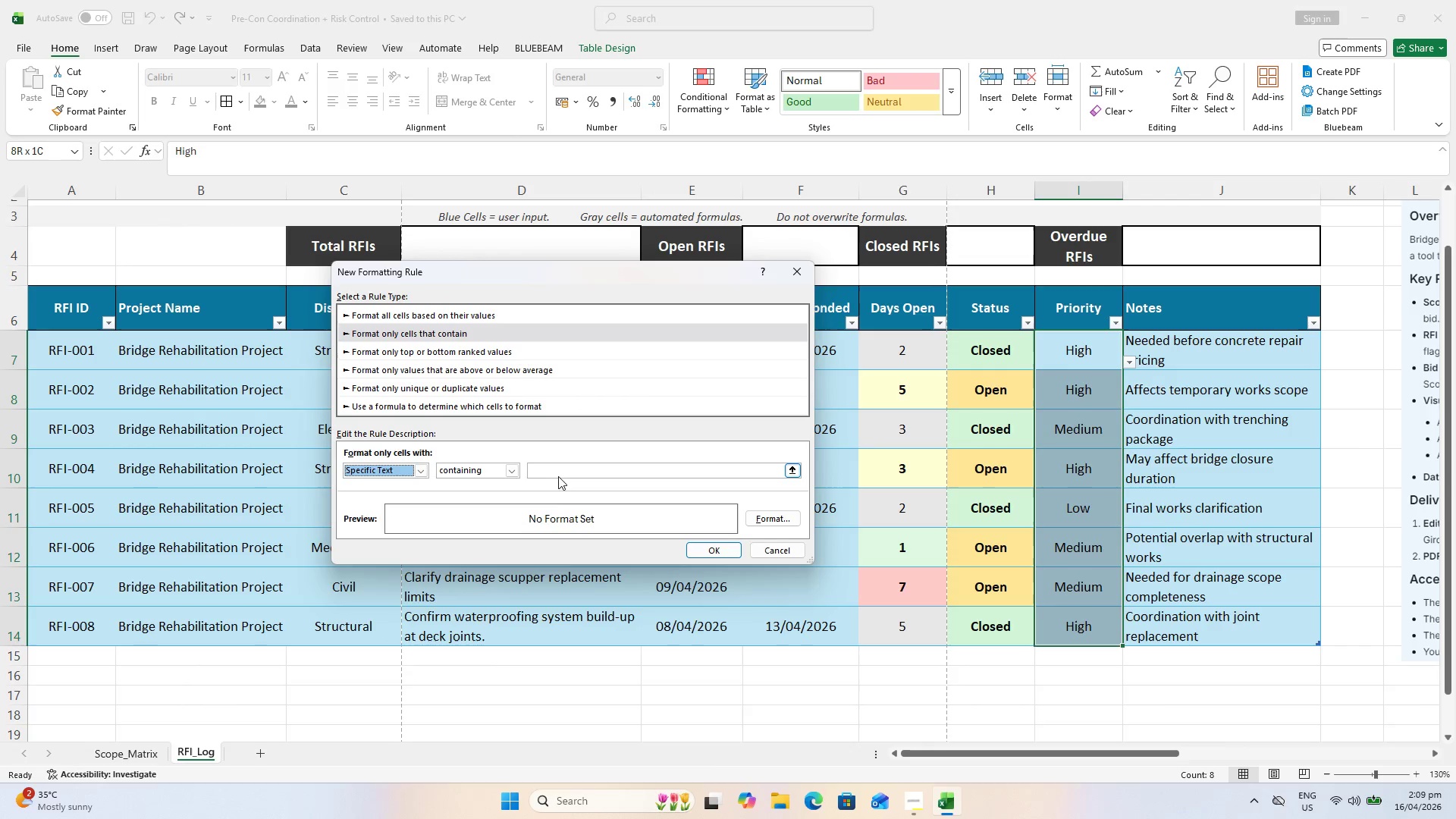 
left_click([560, 471])
 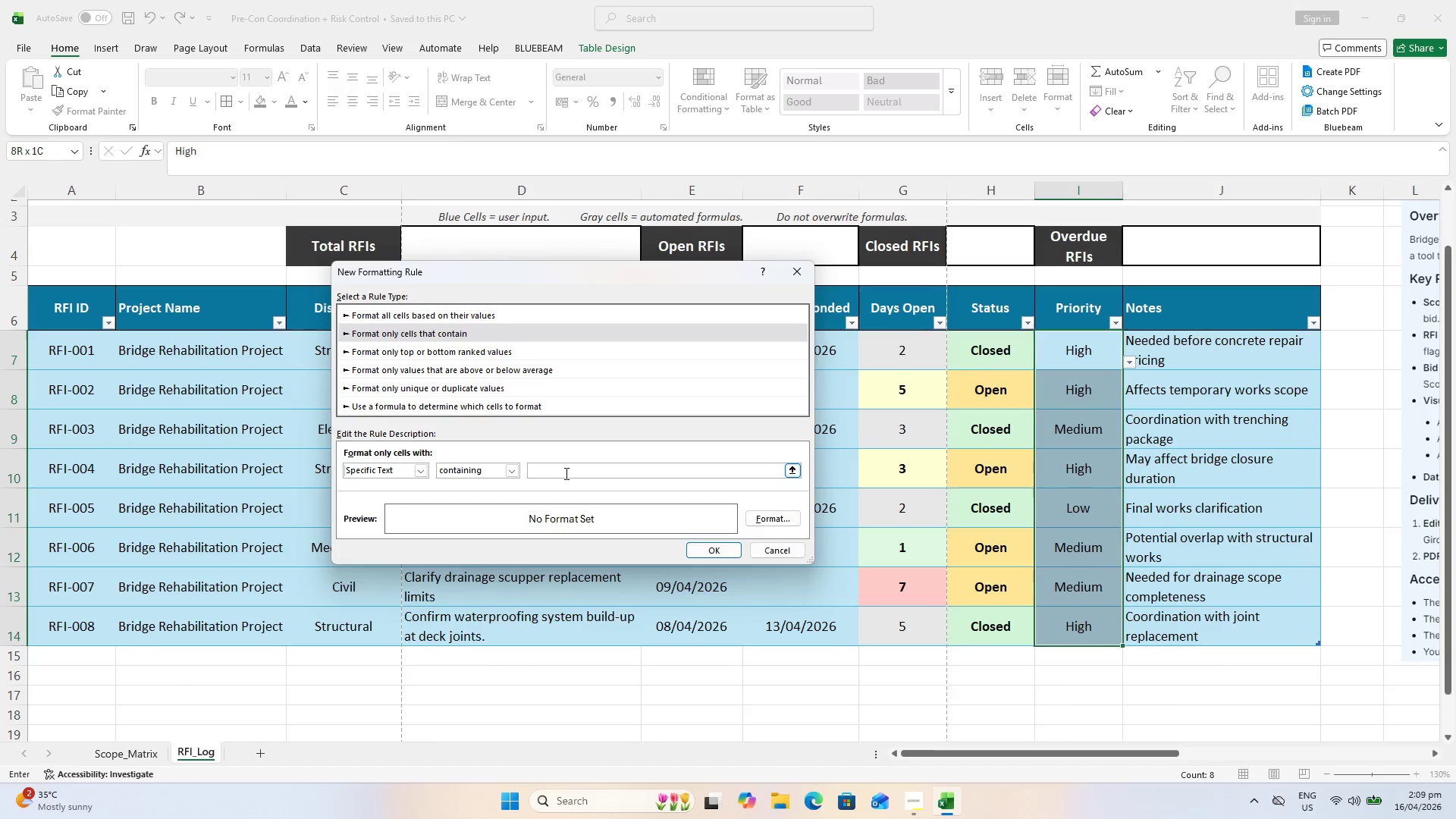 
type(High)
 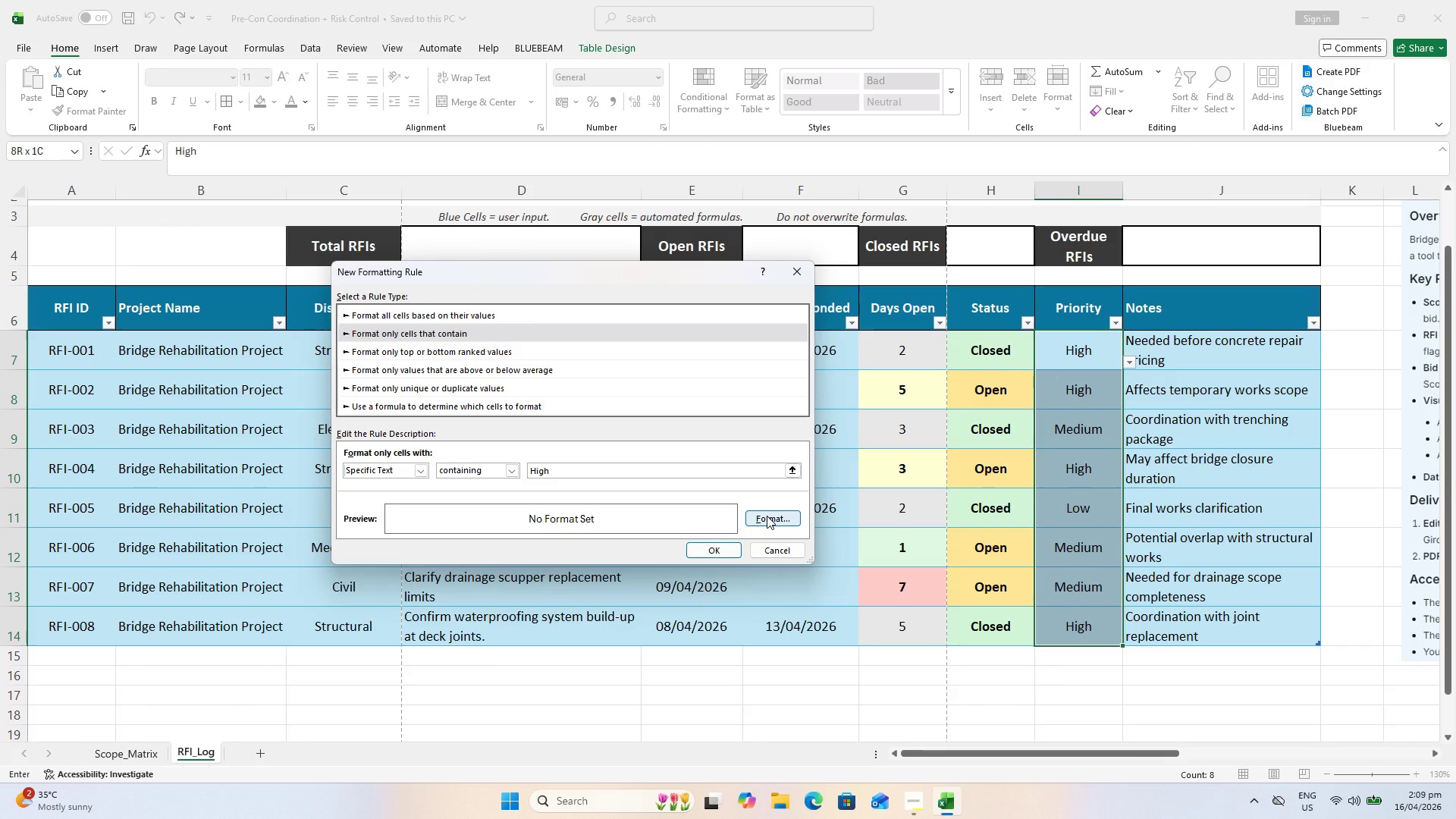 
left_click([767, 516])
 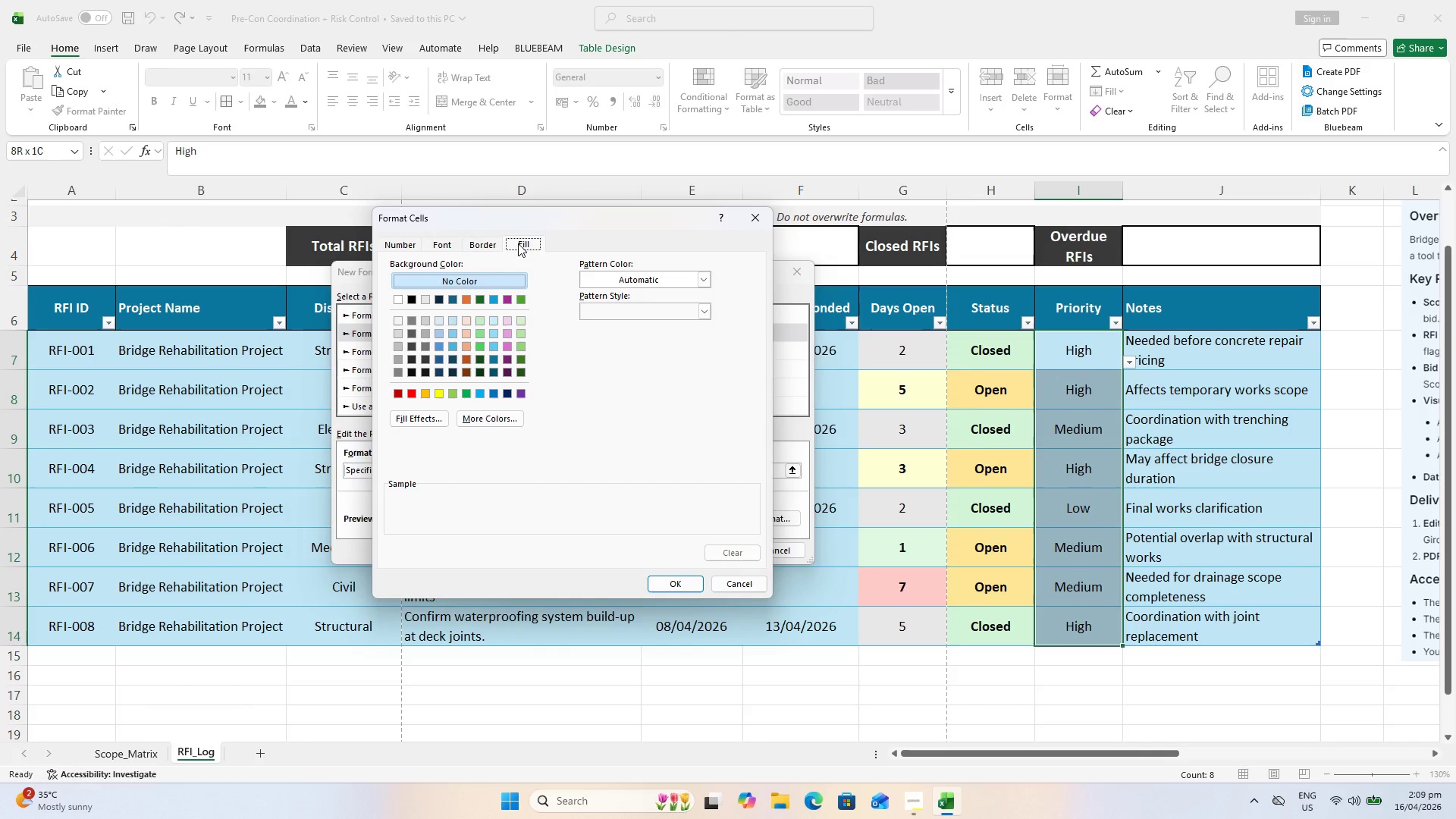 
wait(5.34)
 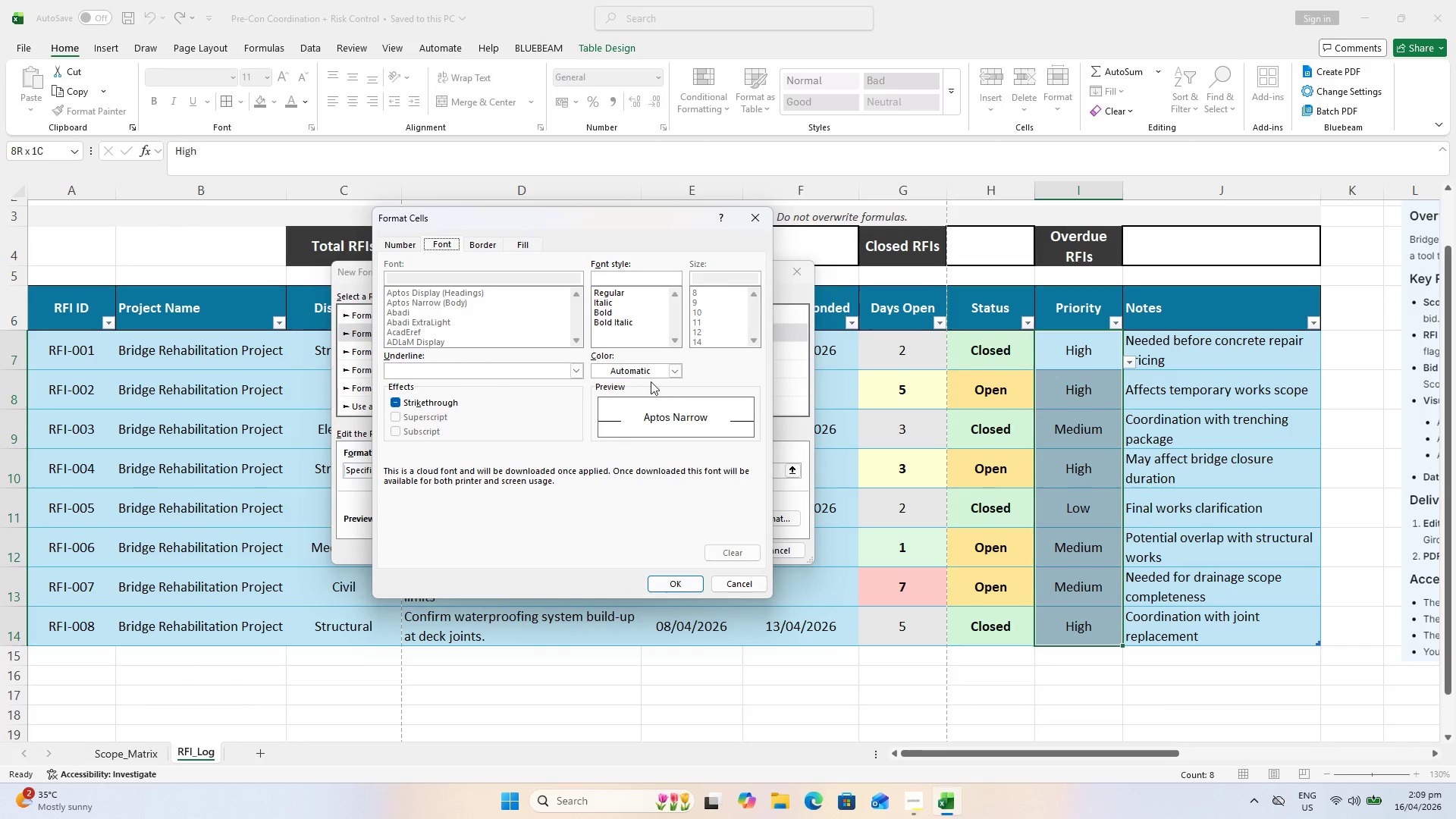 
left_click([413, 393])
 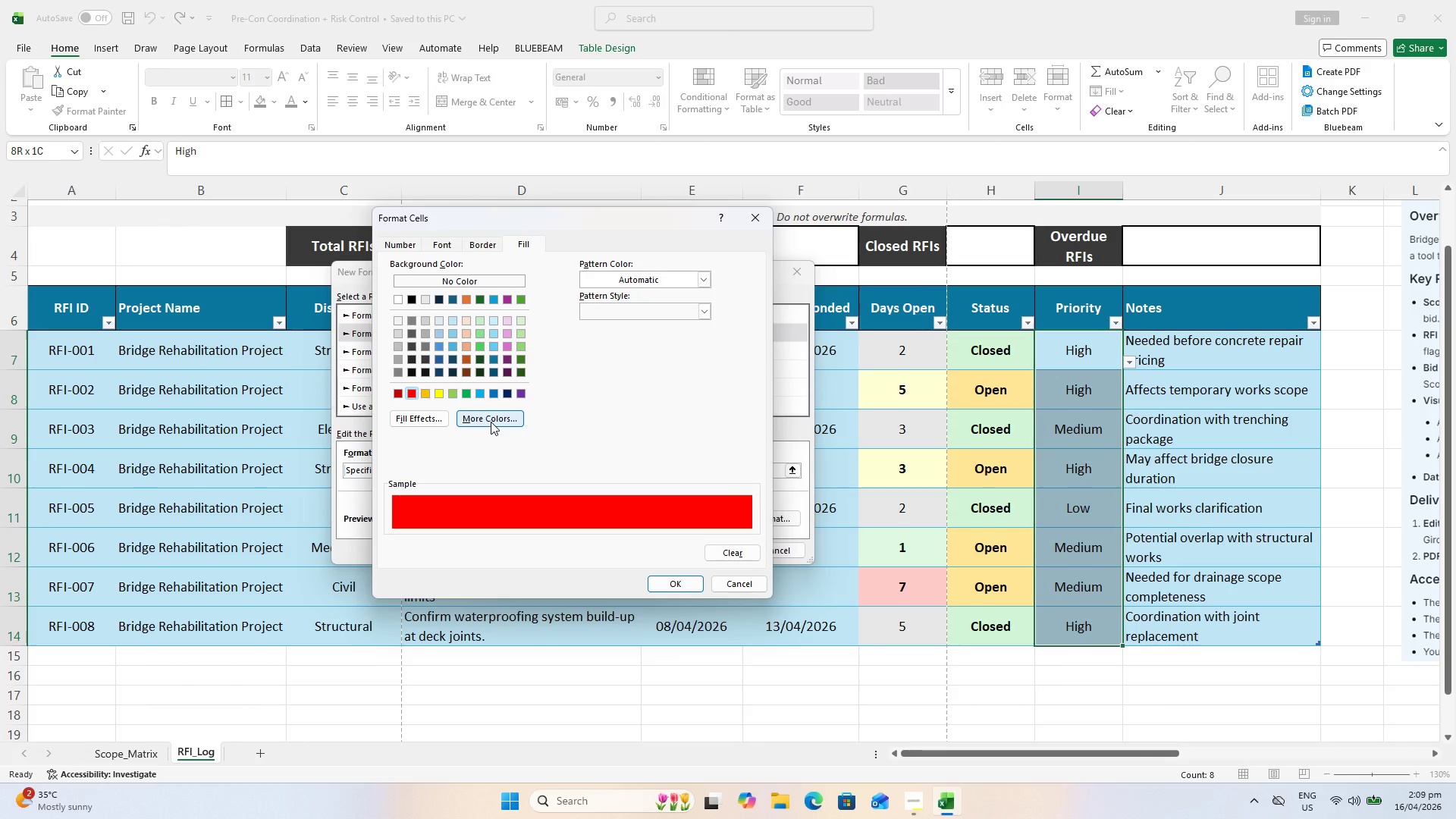 
wait(6.27)
 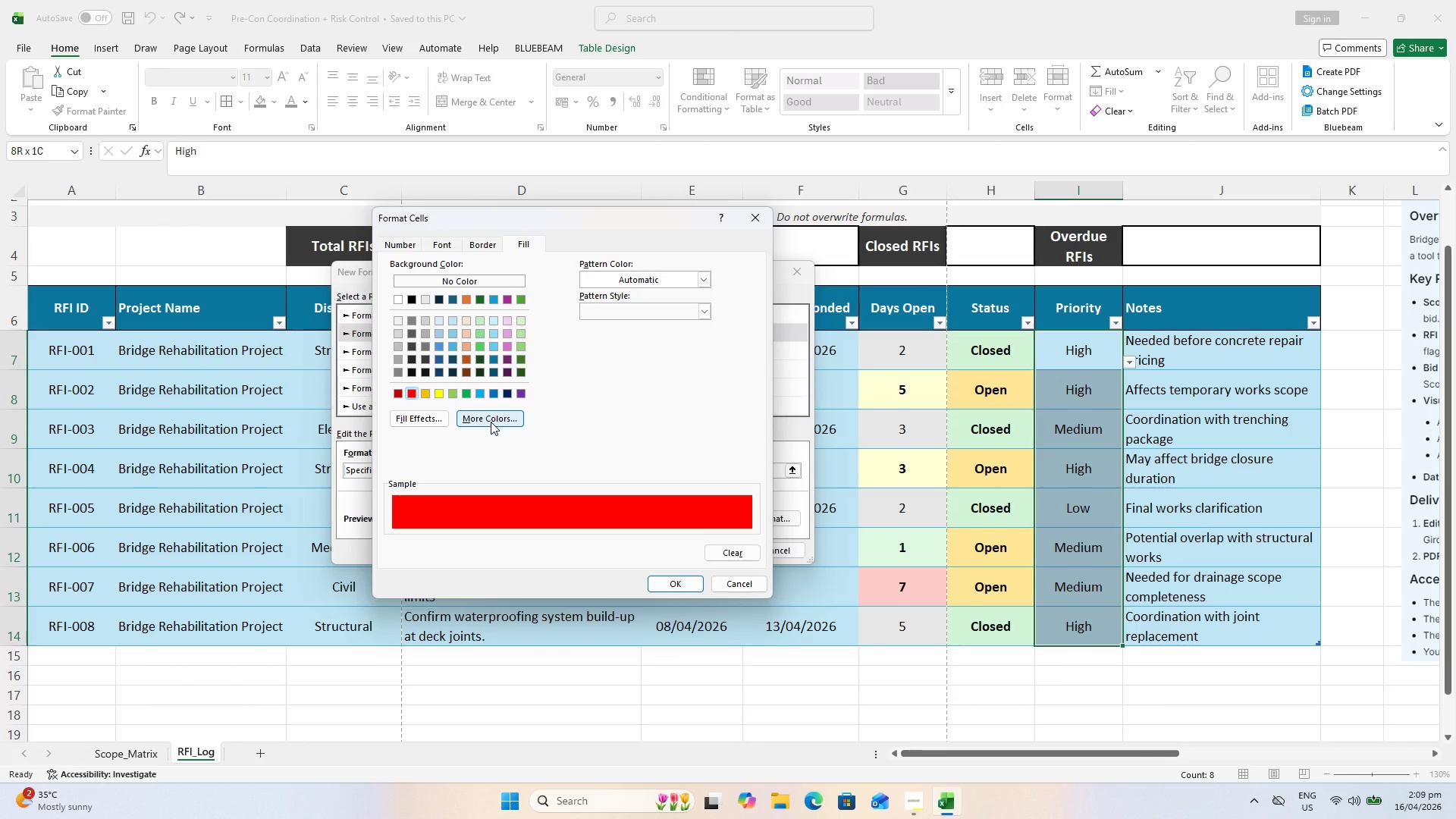 
left_click_drag(start_coordinate=[488, 416], to_coordinate=[467, 414])
 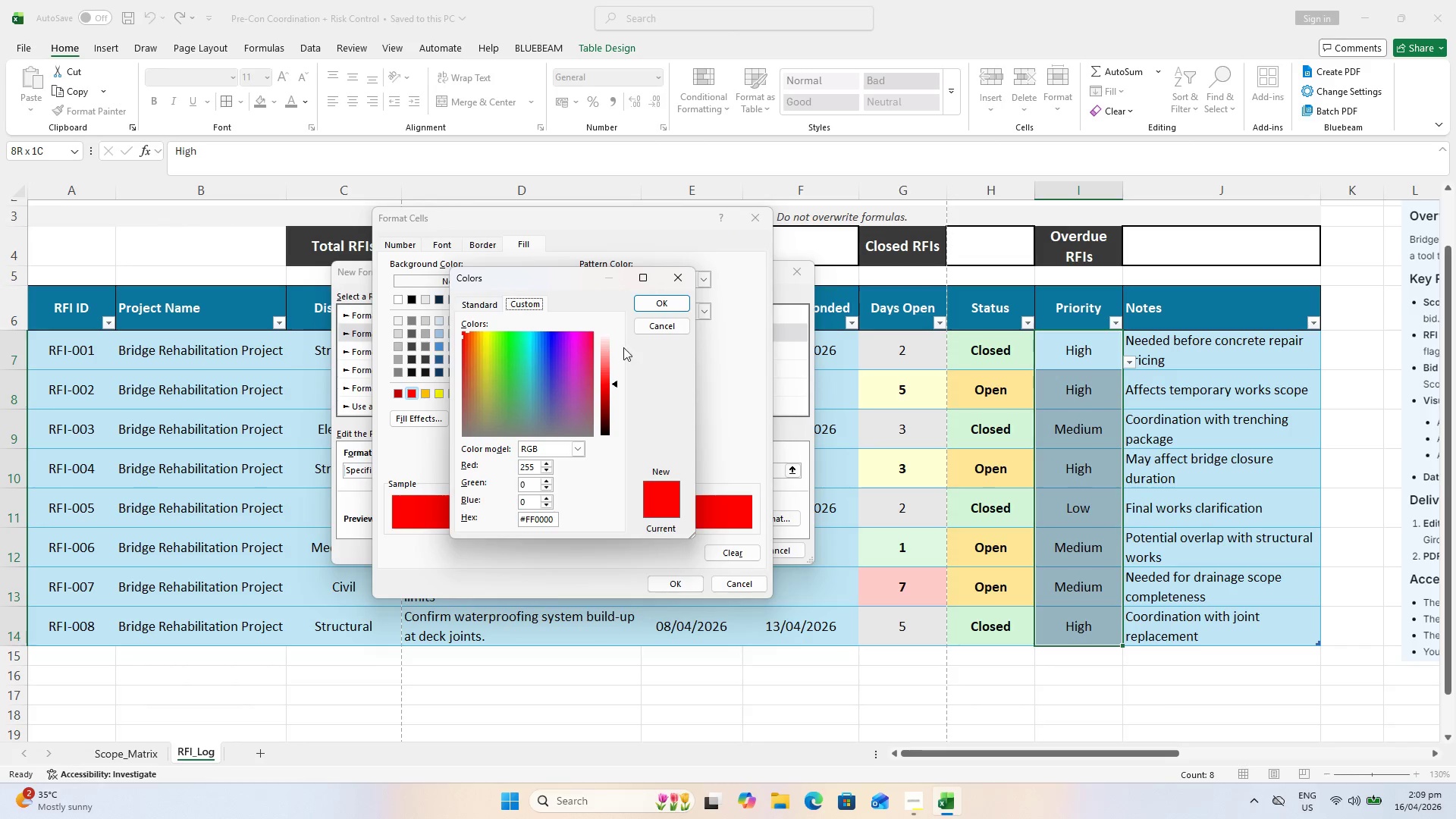 
left_click_drag(start_coordinate=[616, 381], to_coordinate=[617, 344])
 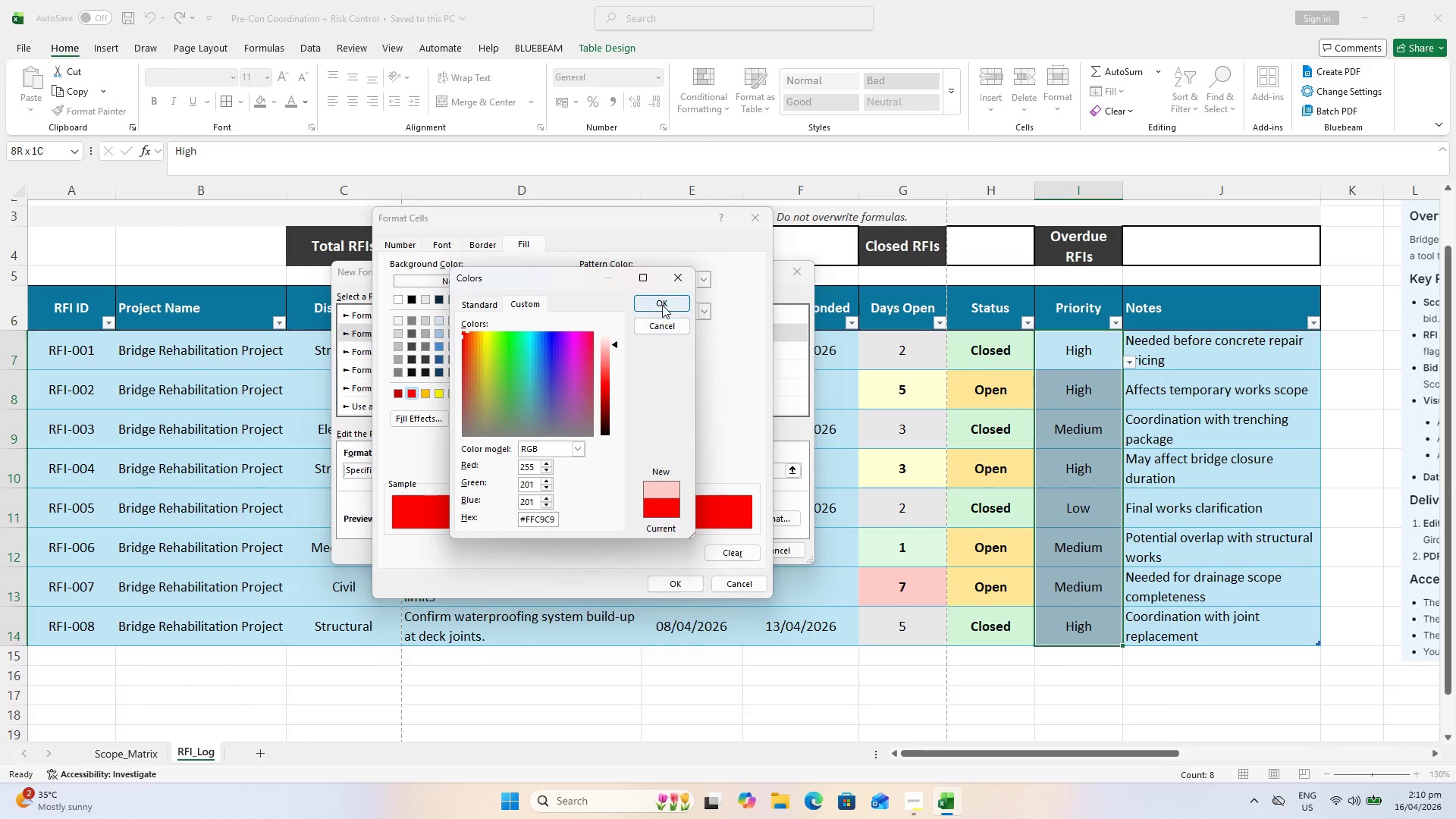 
left_click([662, 305])
 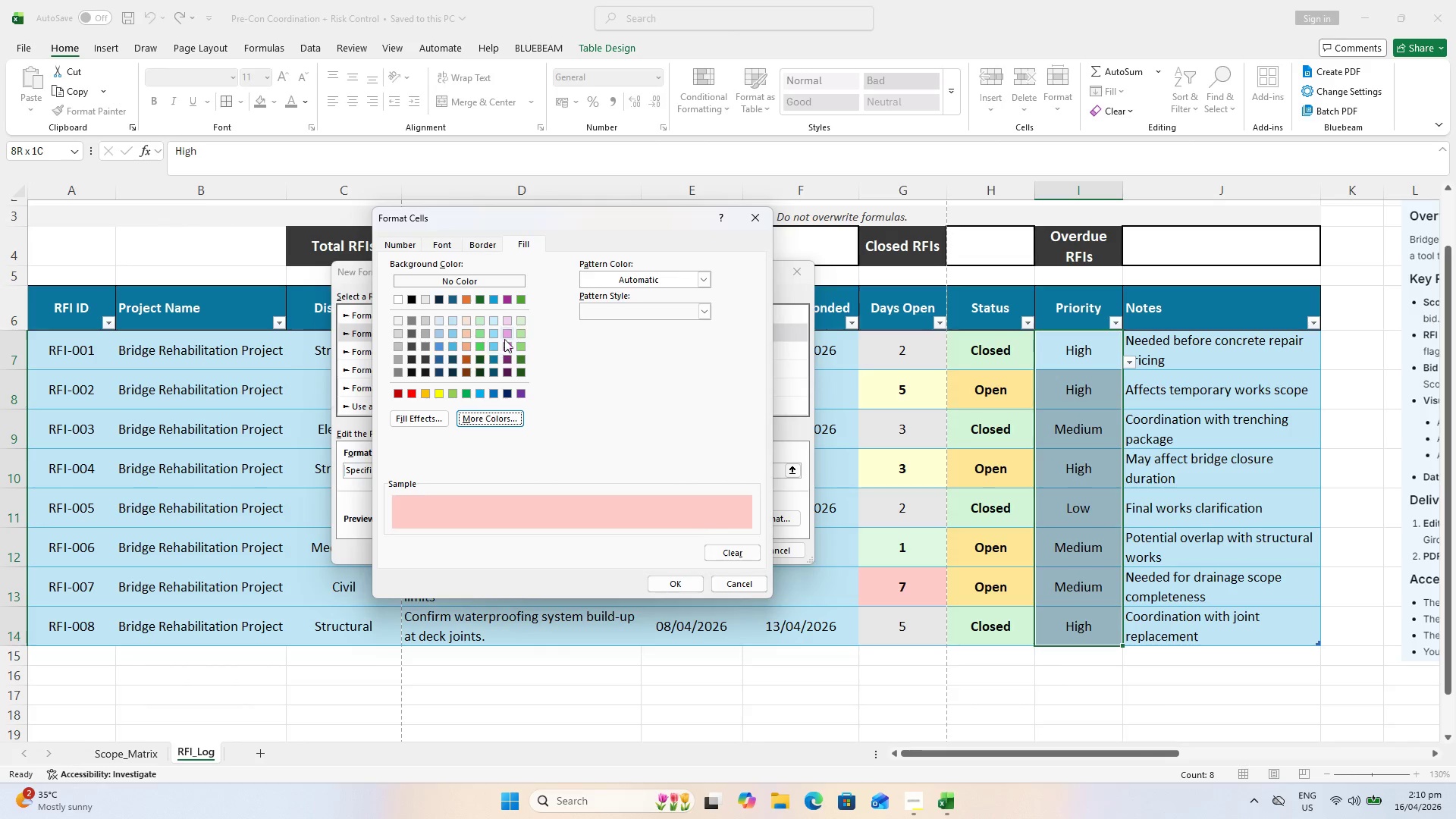 
wait(5.34)
 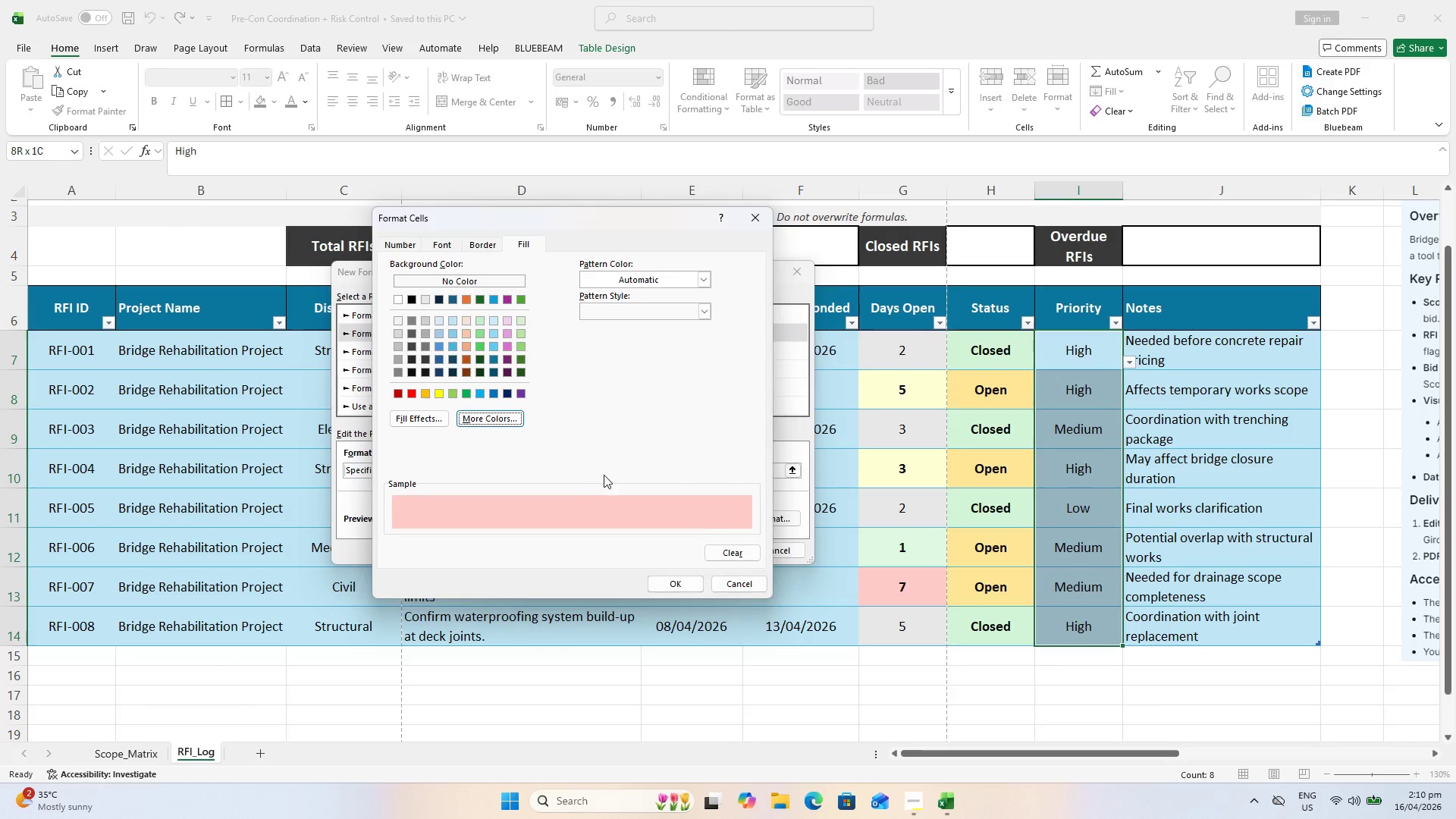 
left_click([682, 585])
 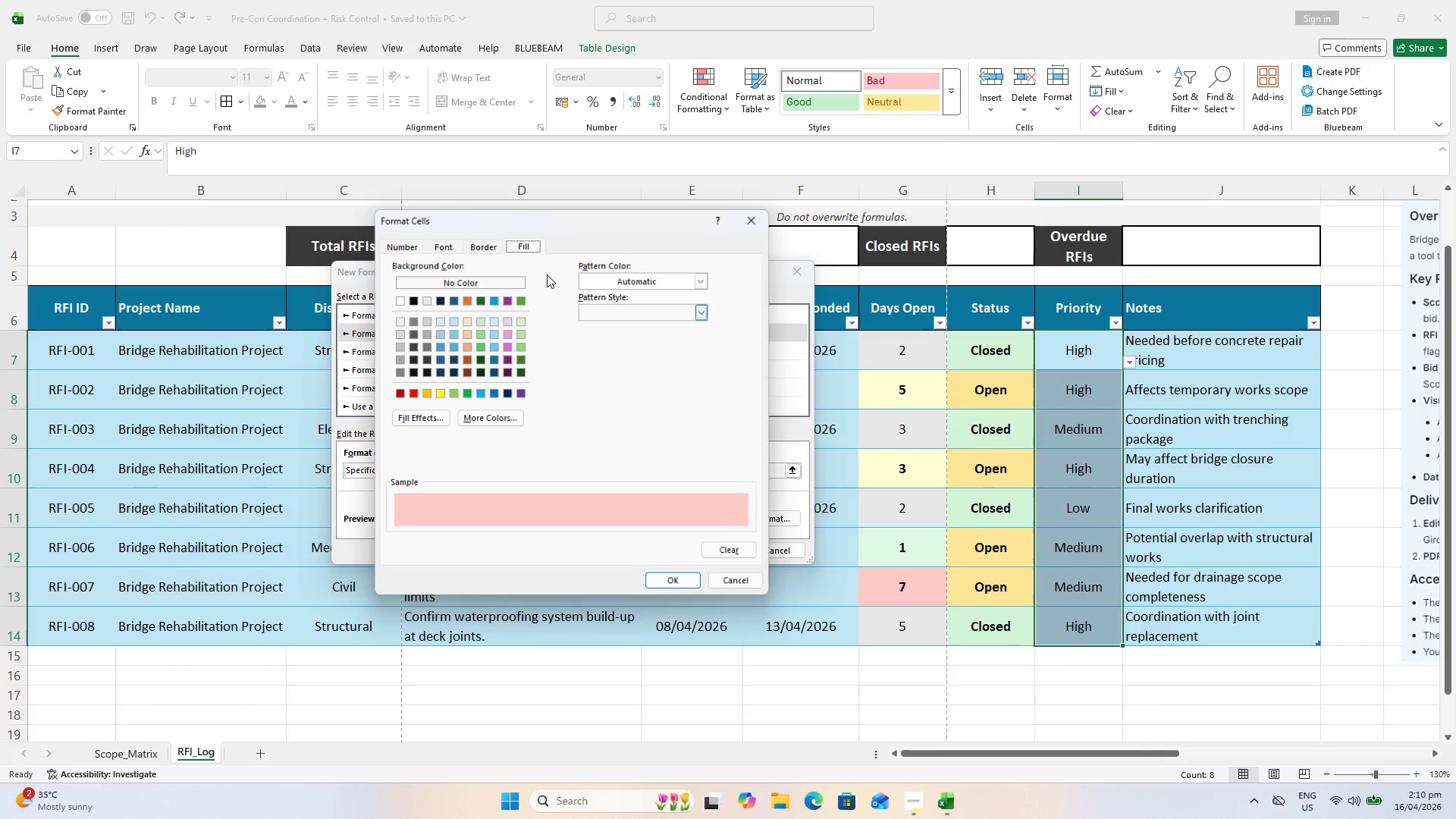 
left_click([456, 243])
 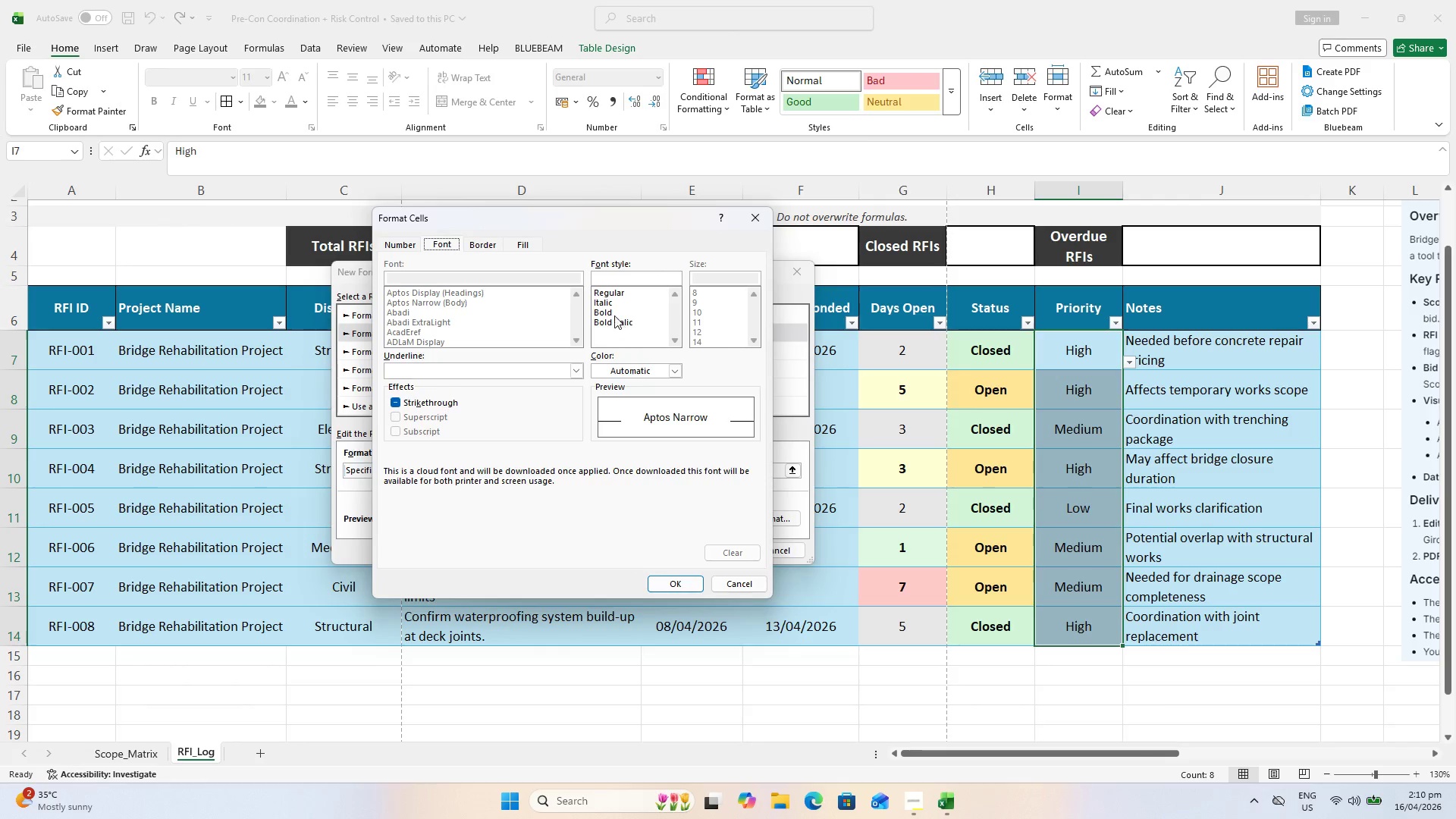 
left_click([613, 312])
 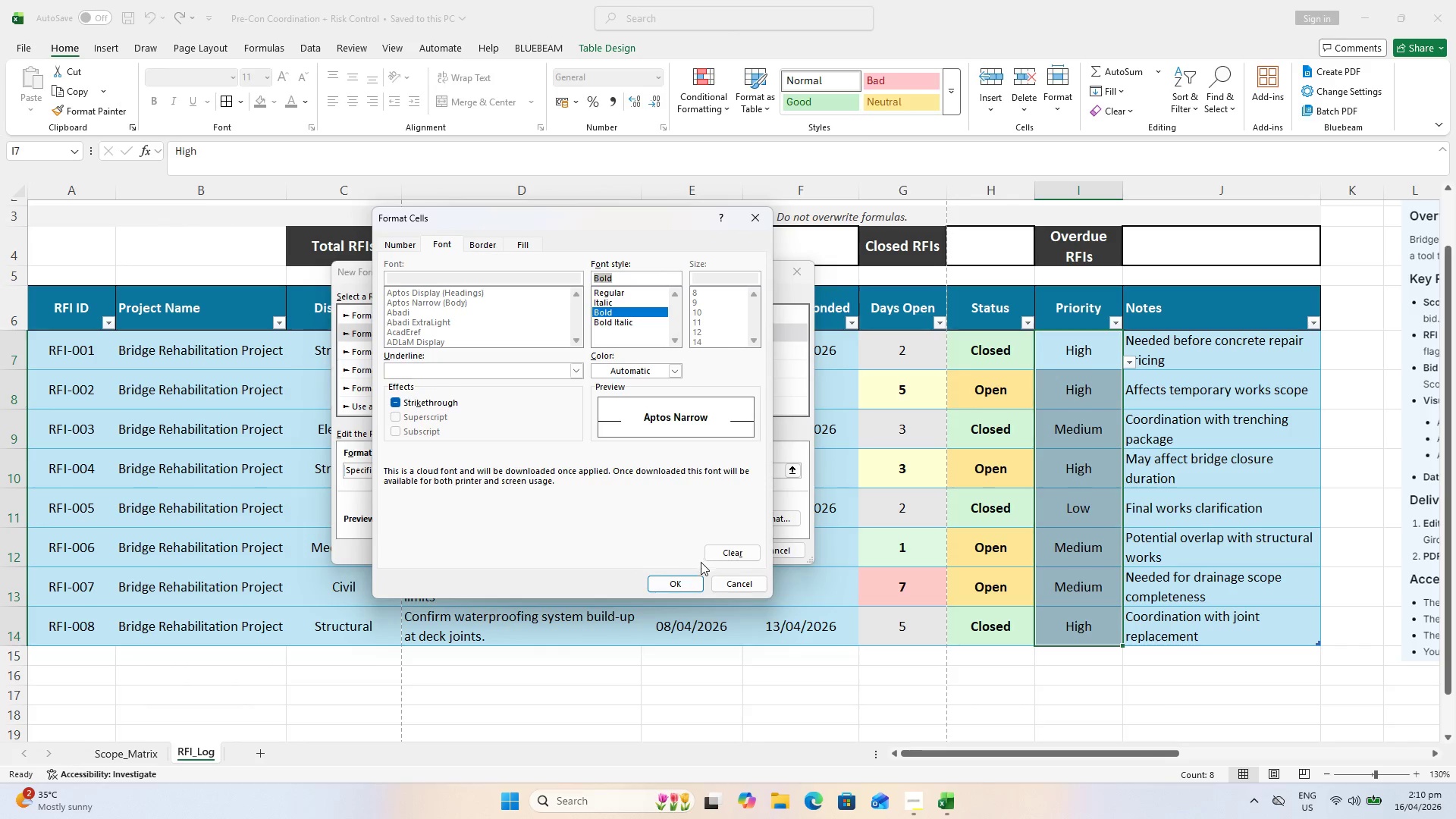 
left_click([689, 578])
 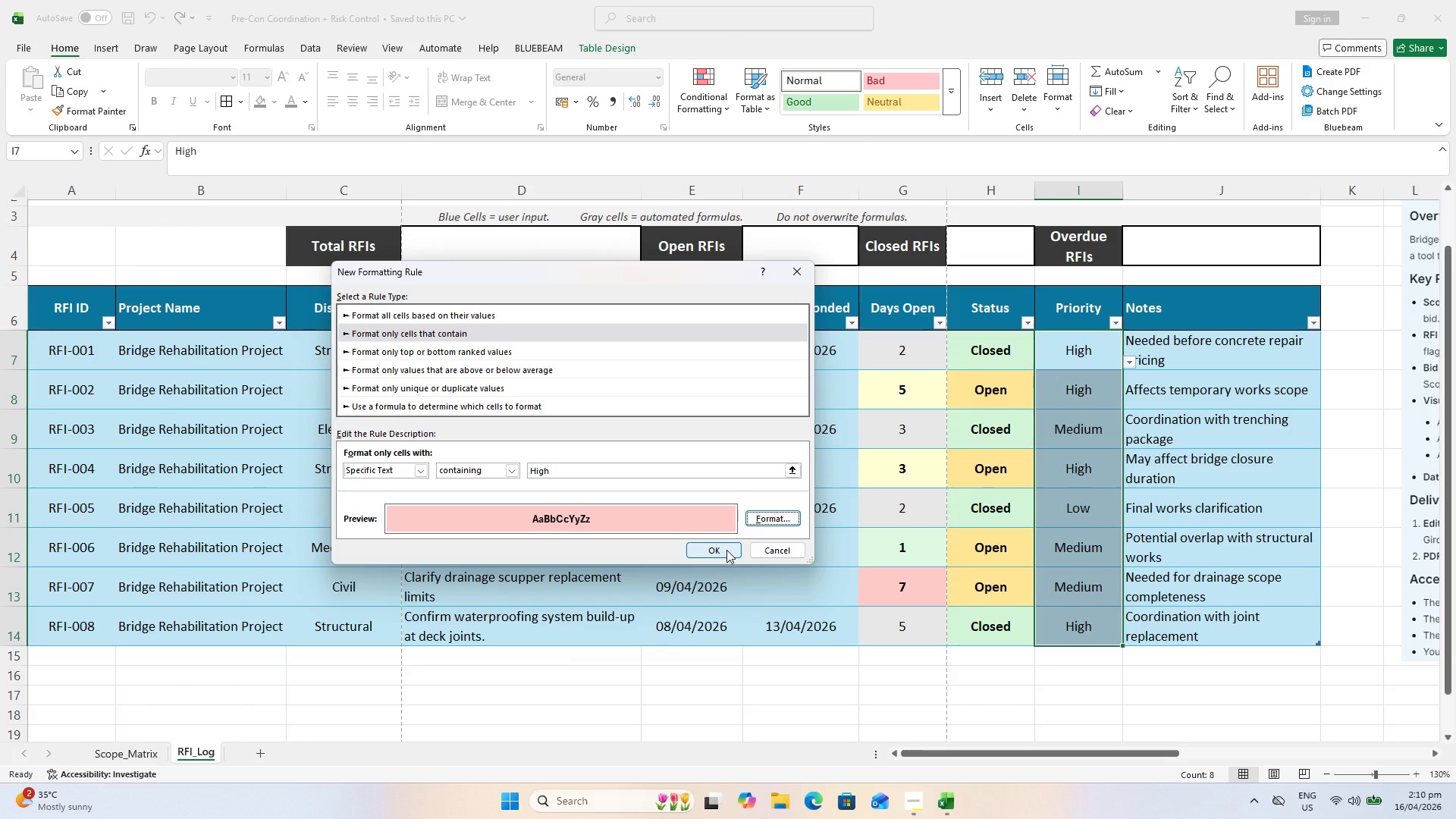 
left_click([726, 550])
 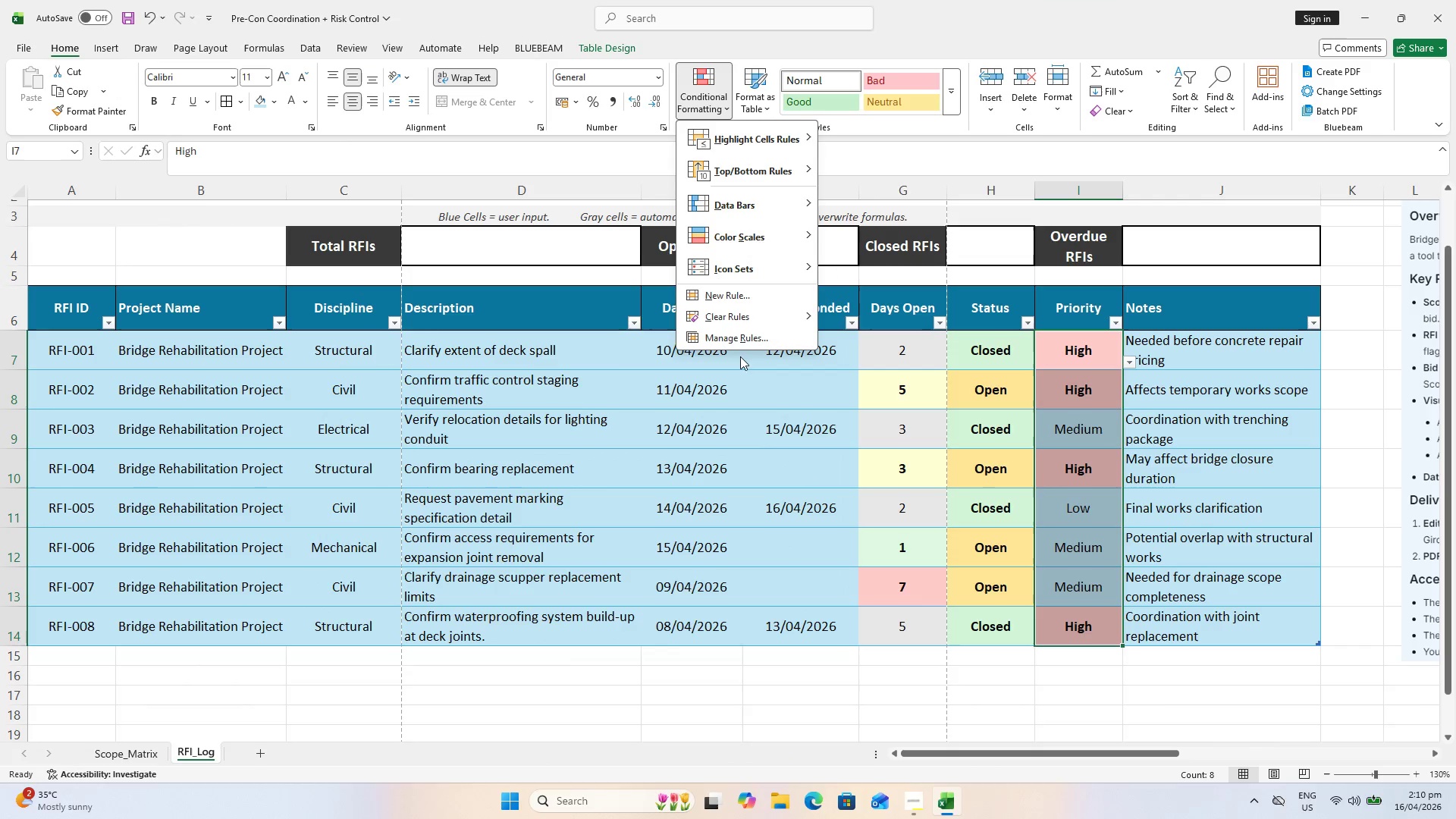 
left_click([738, 334])
 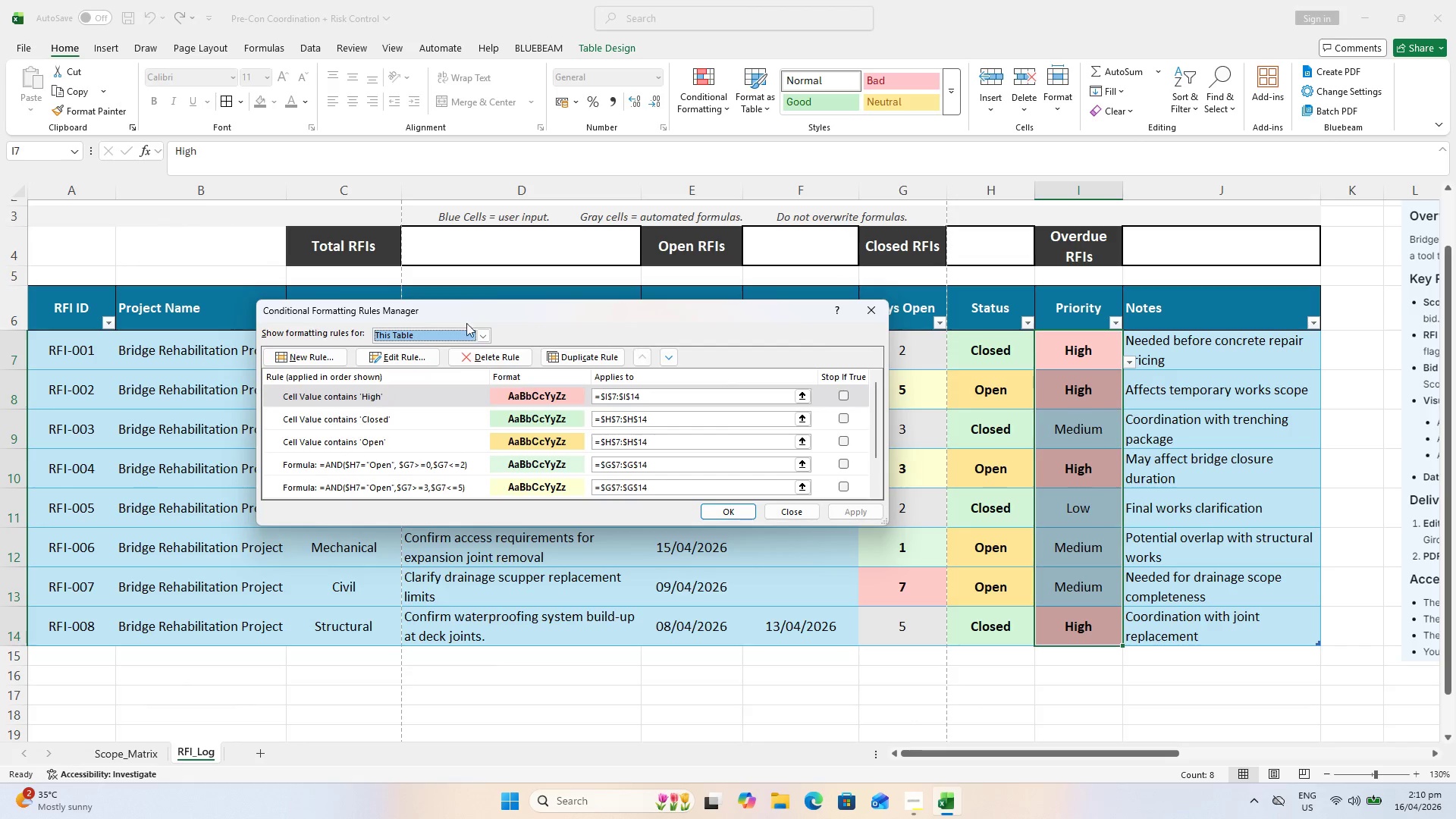 
left_click([304, 357])
 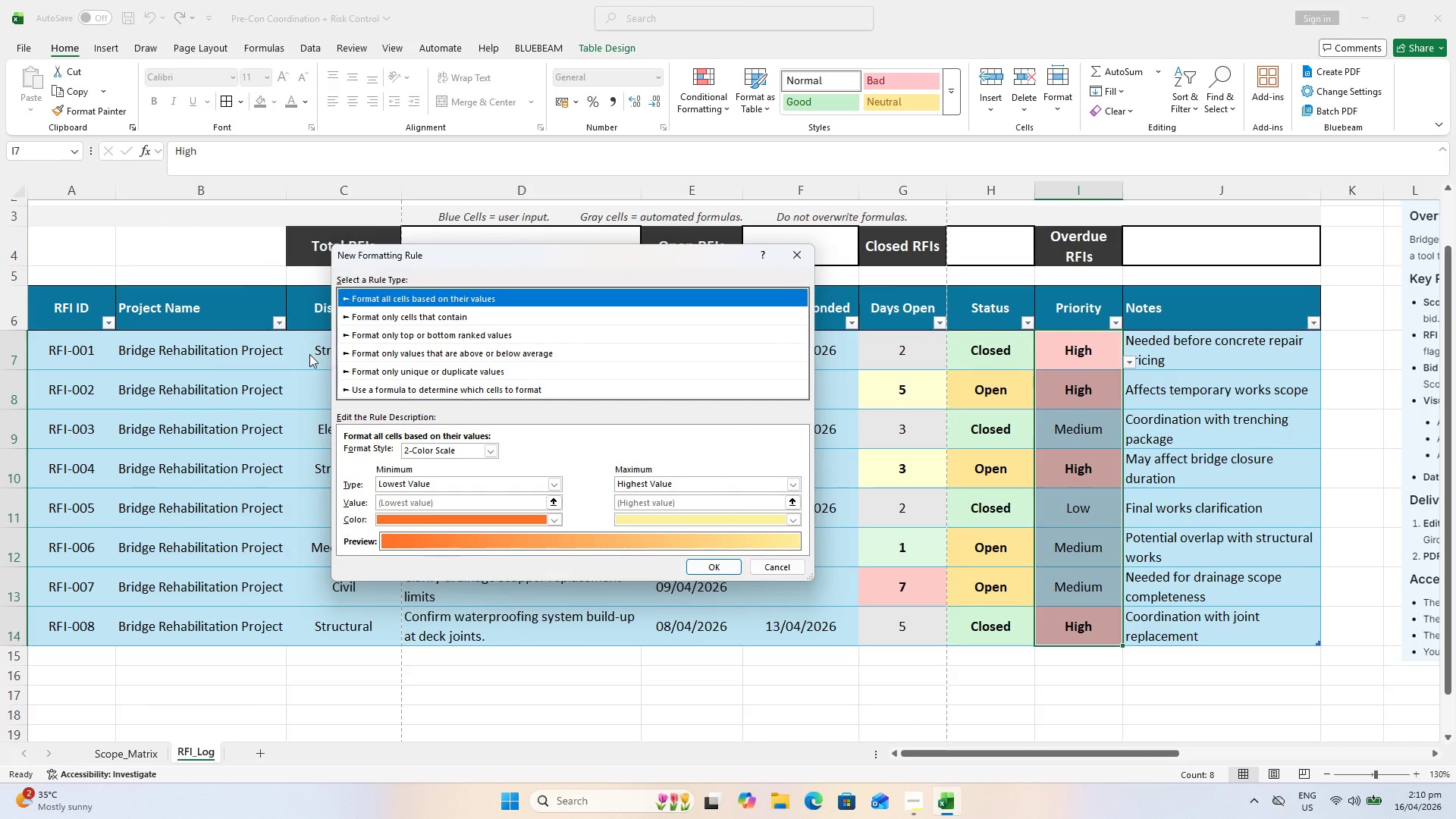 
wait(8.7)
 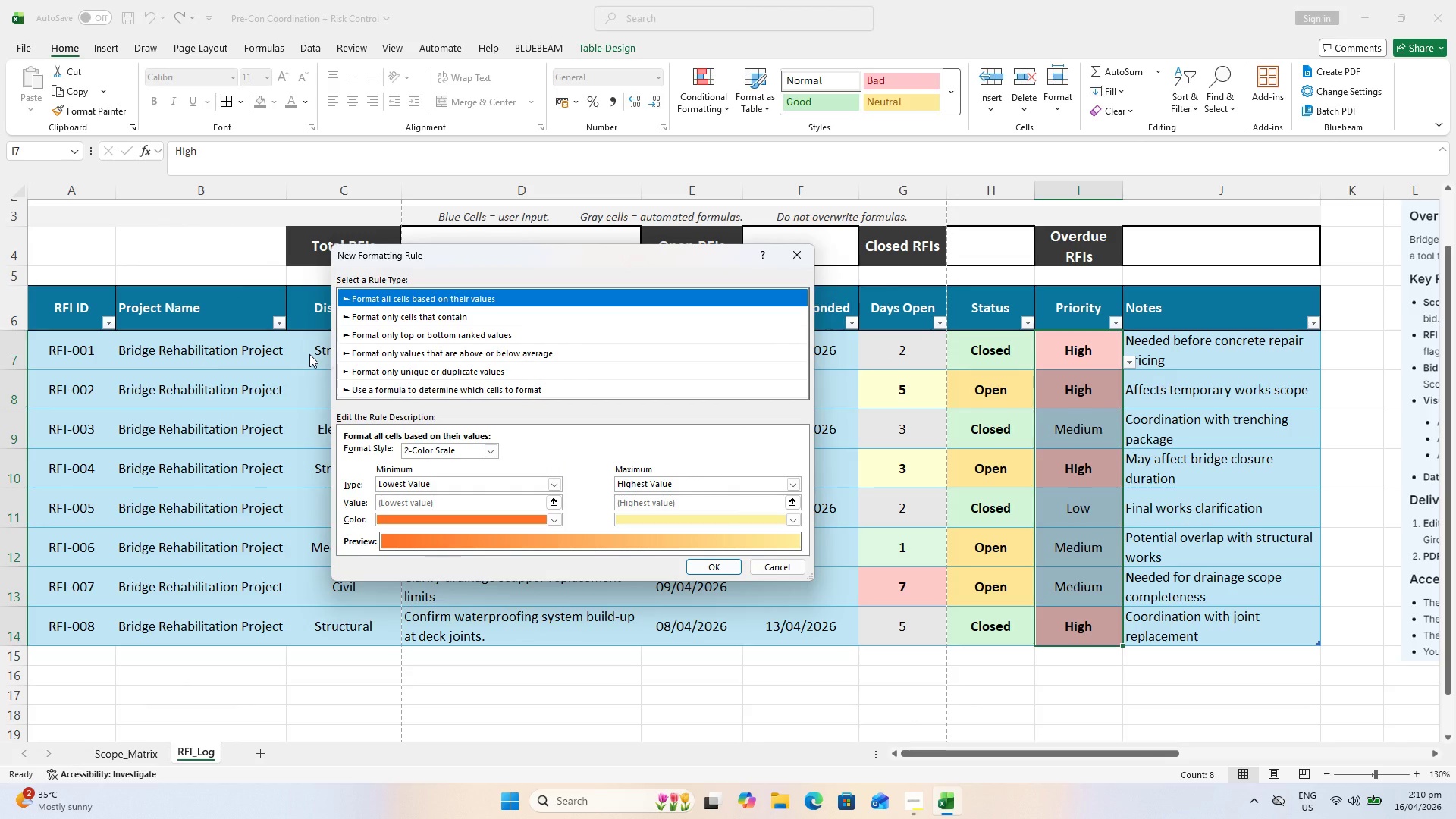 
double_click([439, 311])
 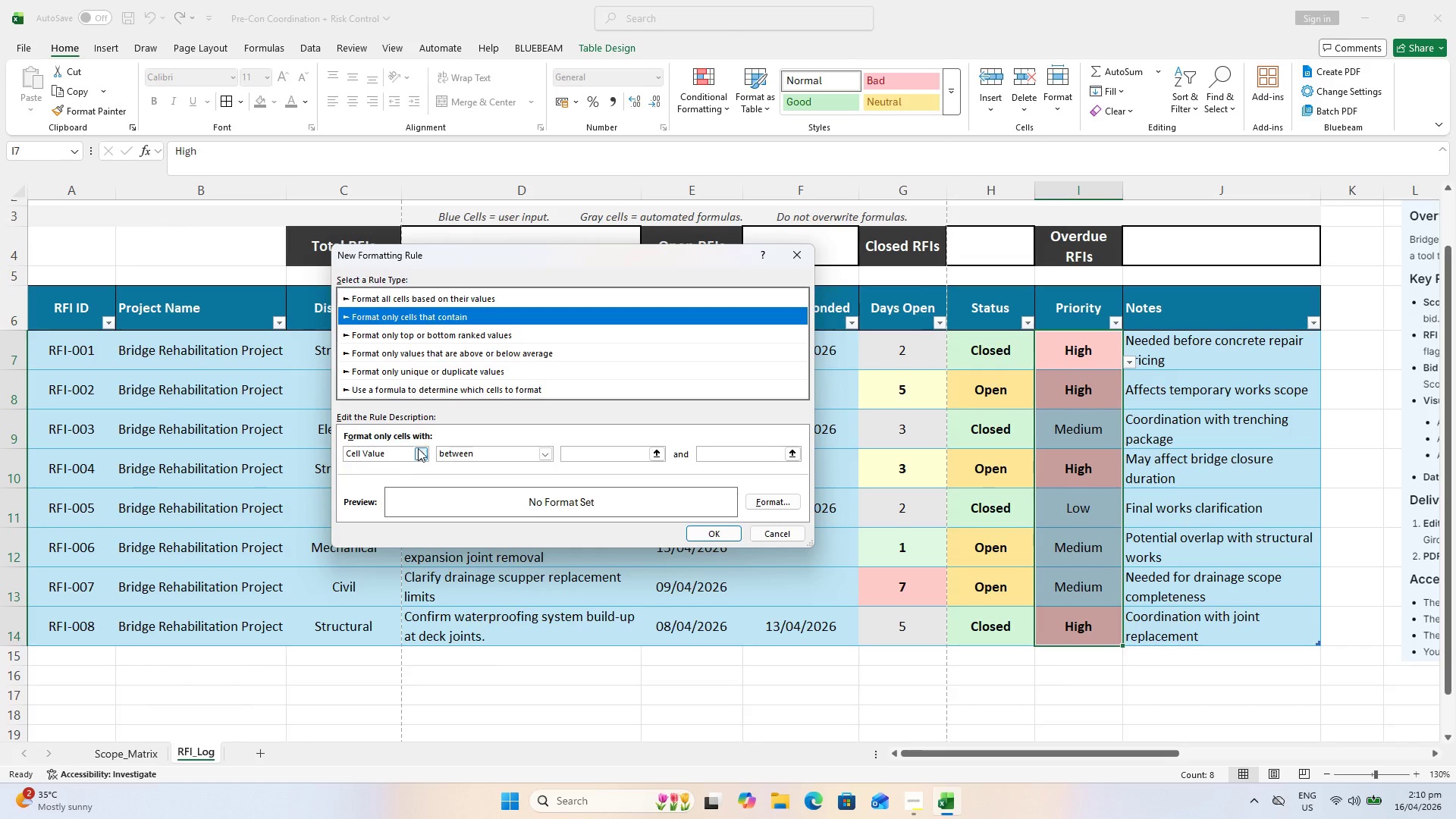 
left_click([421, 453])
 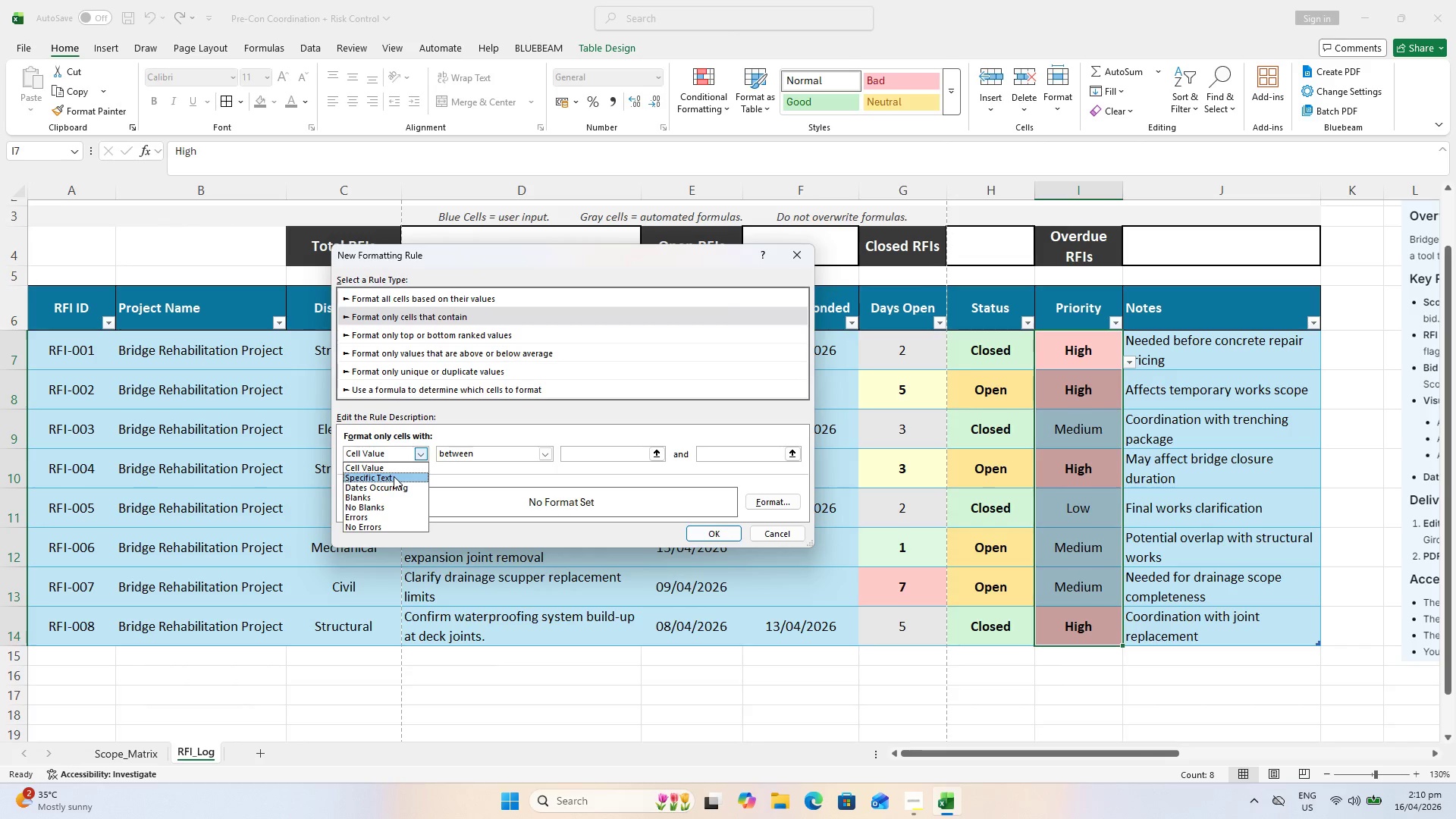 
left_click_drag(start_coordinate=[394, 476], to_coordinate=[407, 472])
 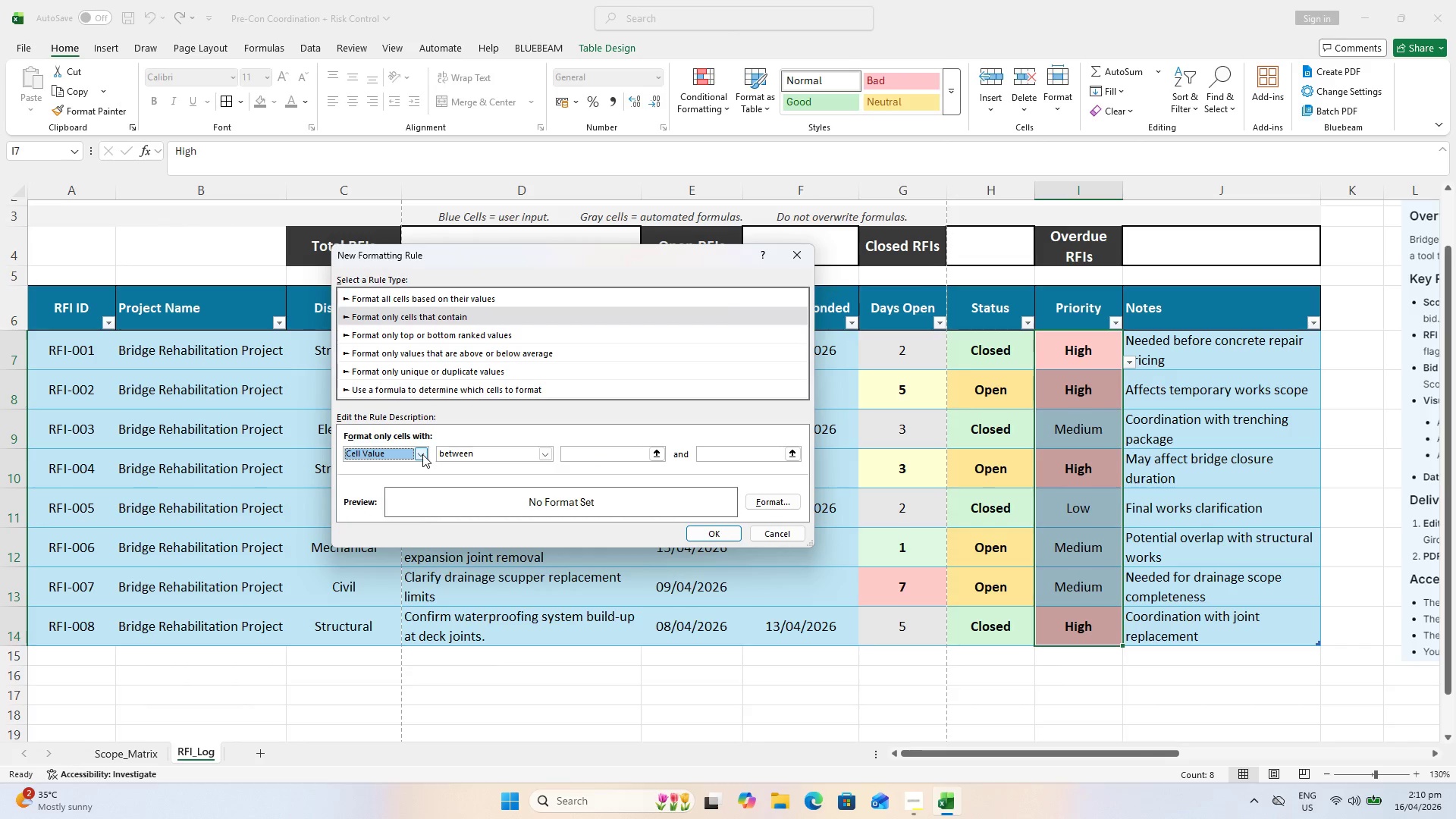 
double_click([401, 474])
 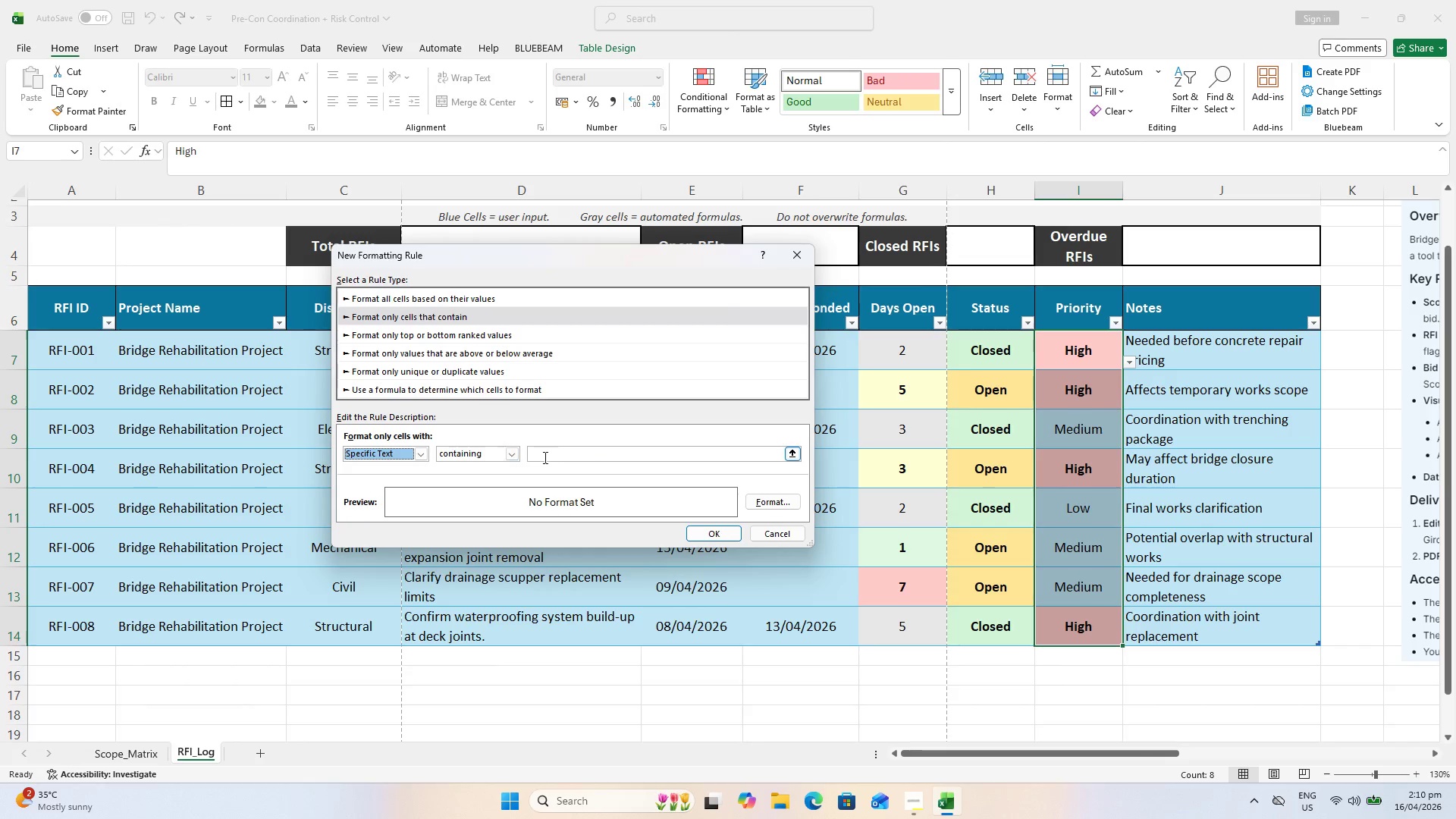 
left_click([572, 457])
 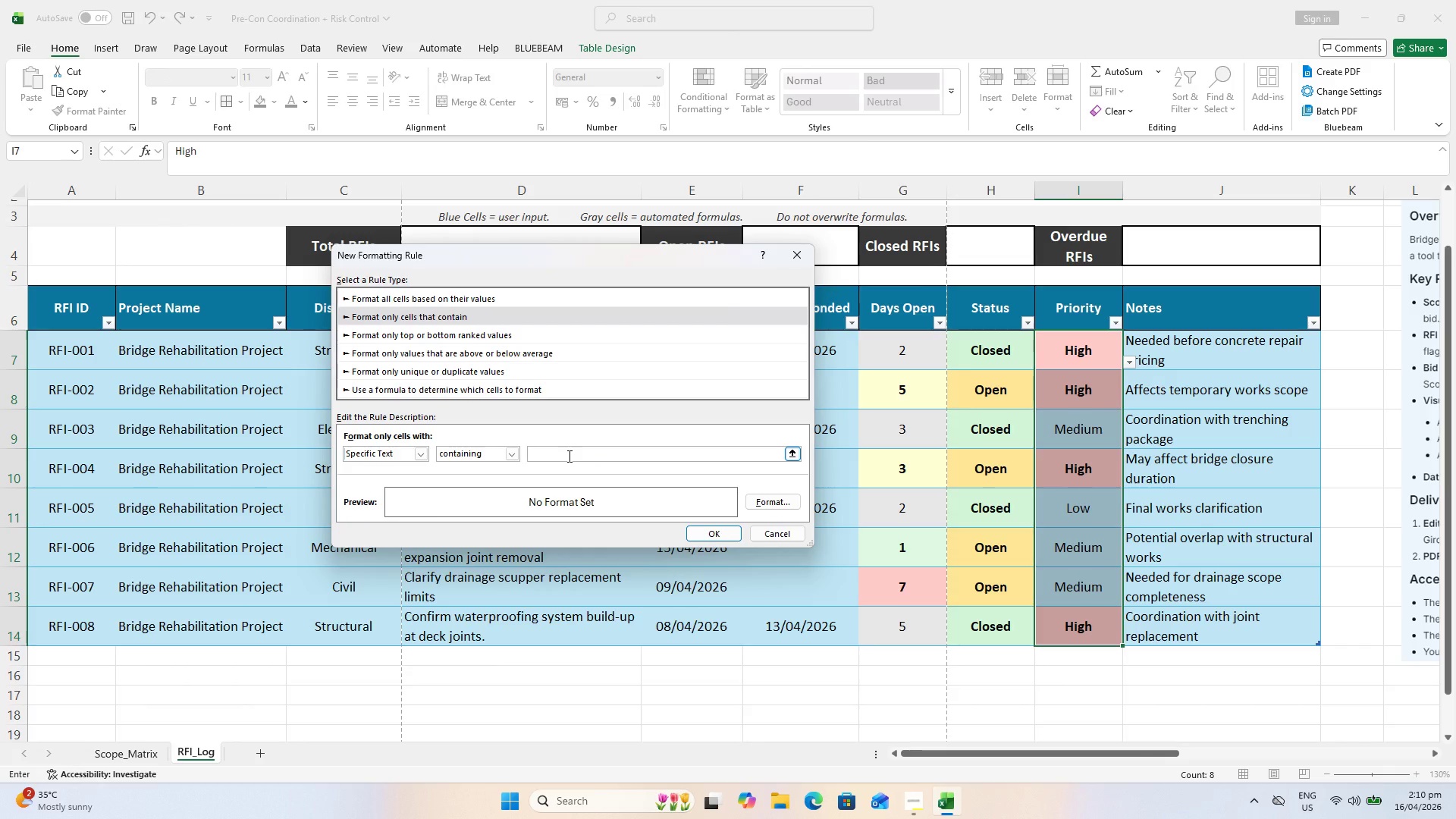 
hold_key(key=ShiftLeft, duration=0.52)
 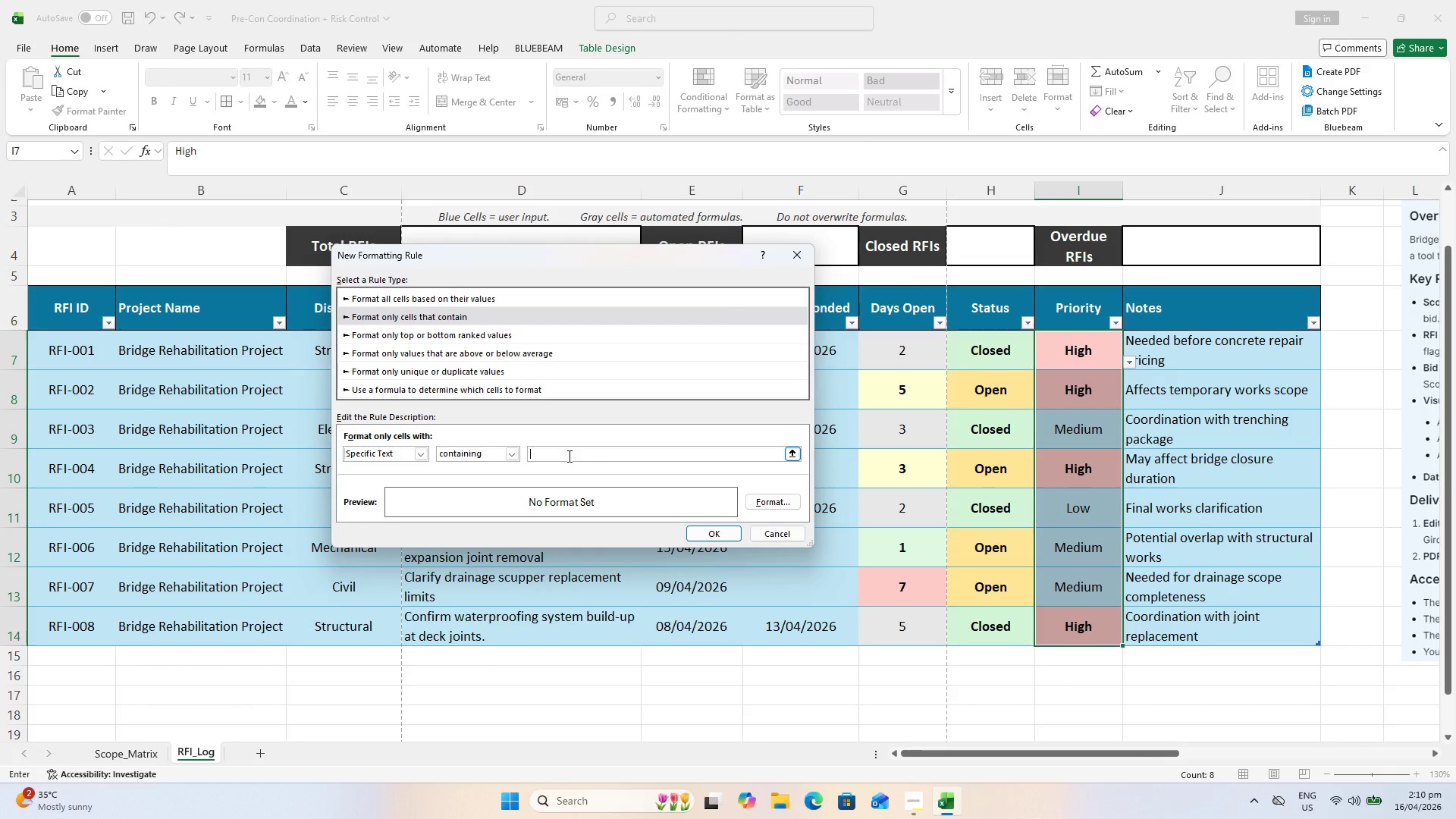 
type(Medium)
 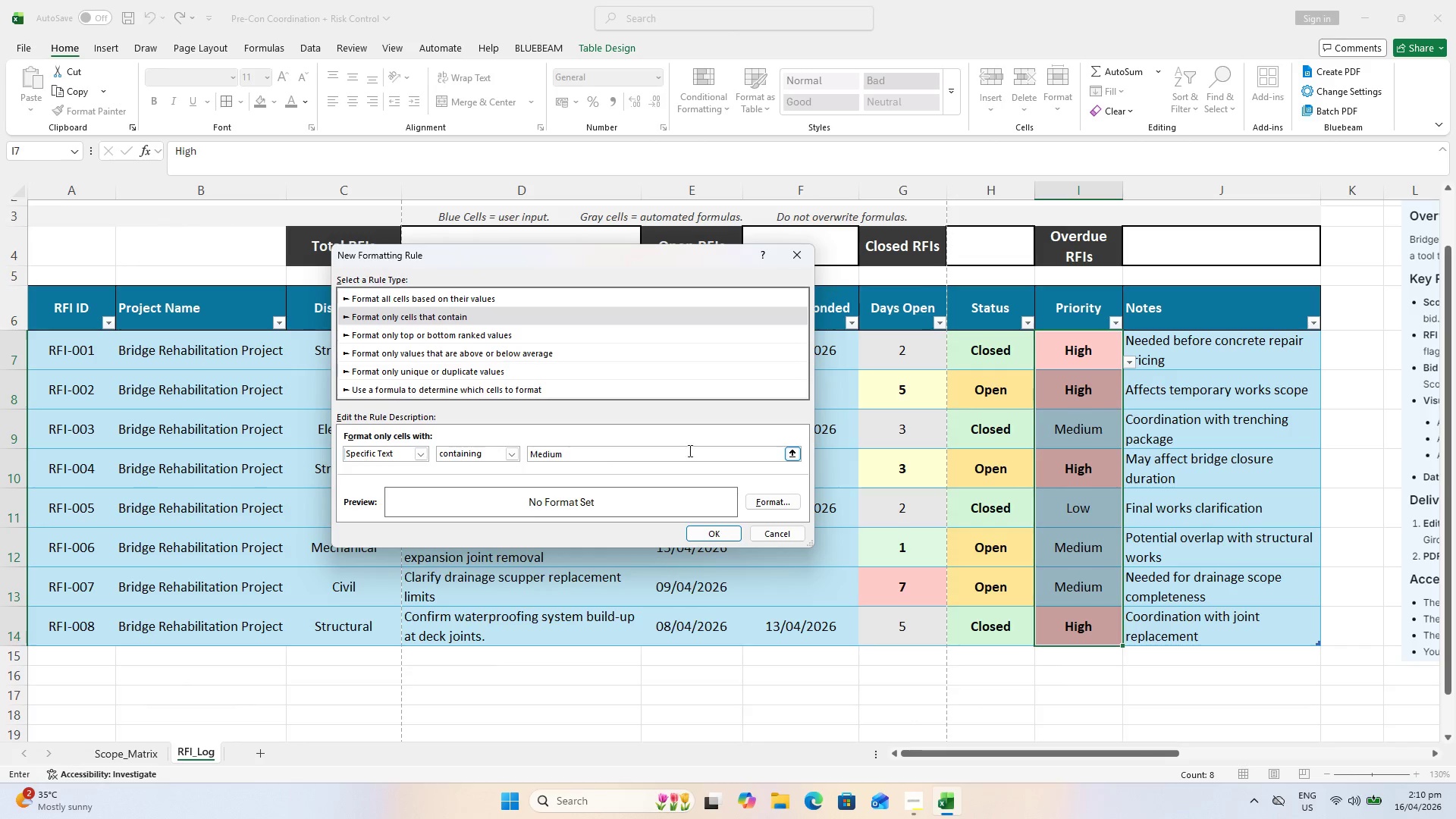 
left_click([775, 504])
 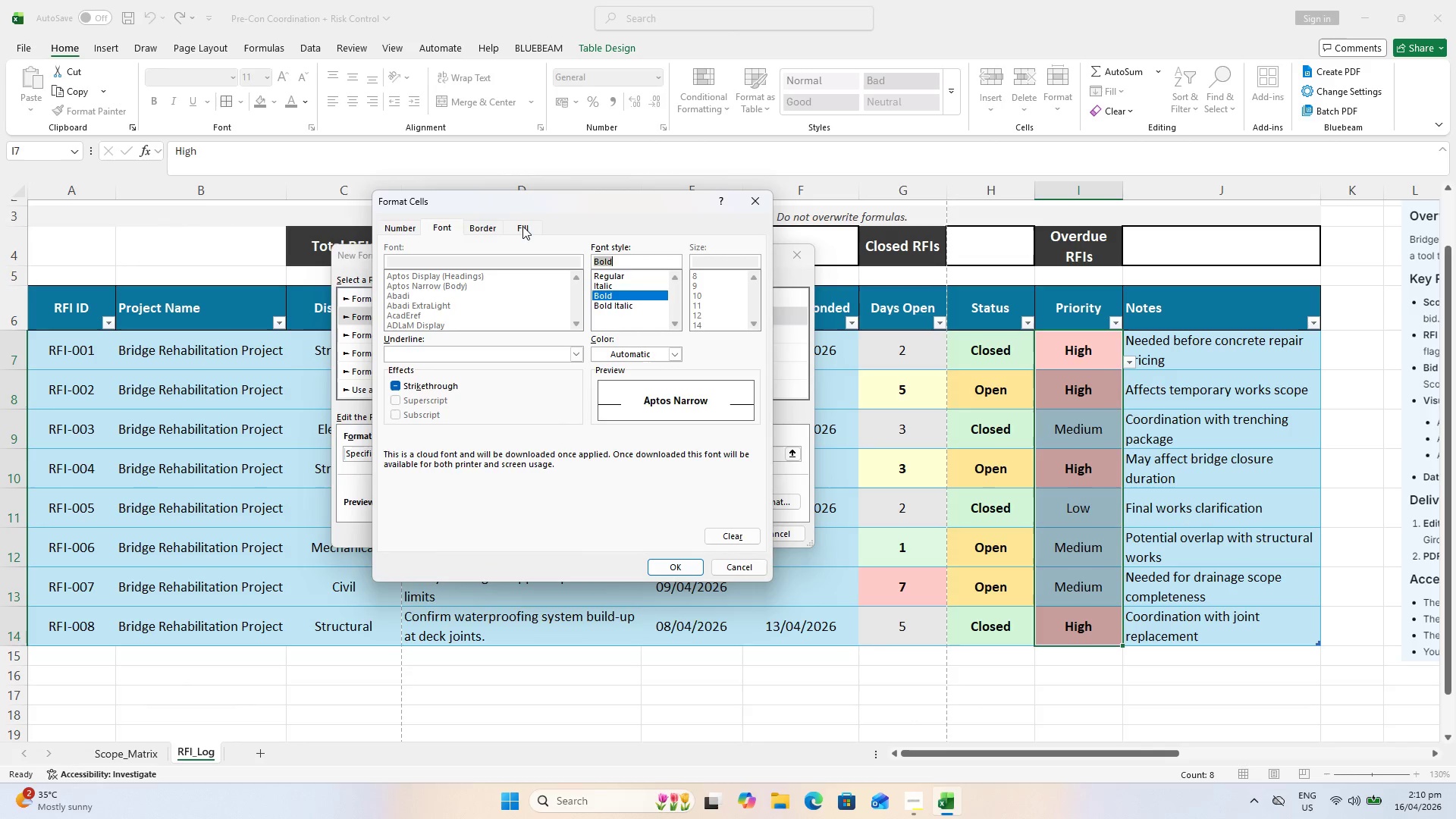 
left_click([522, 225])
 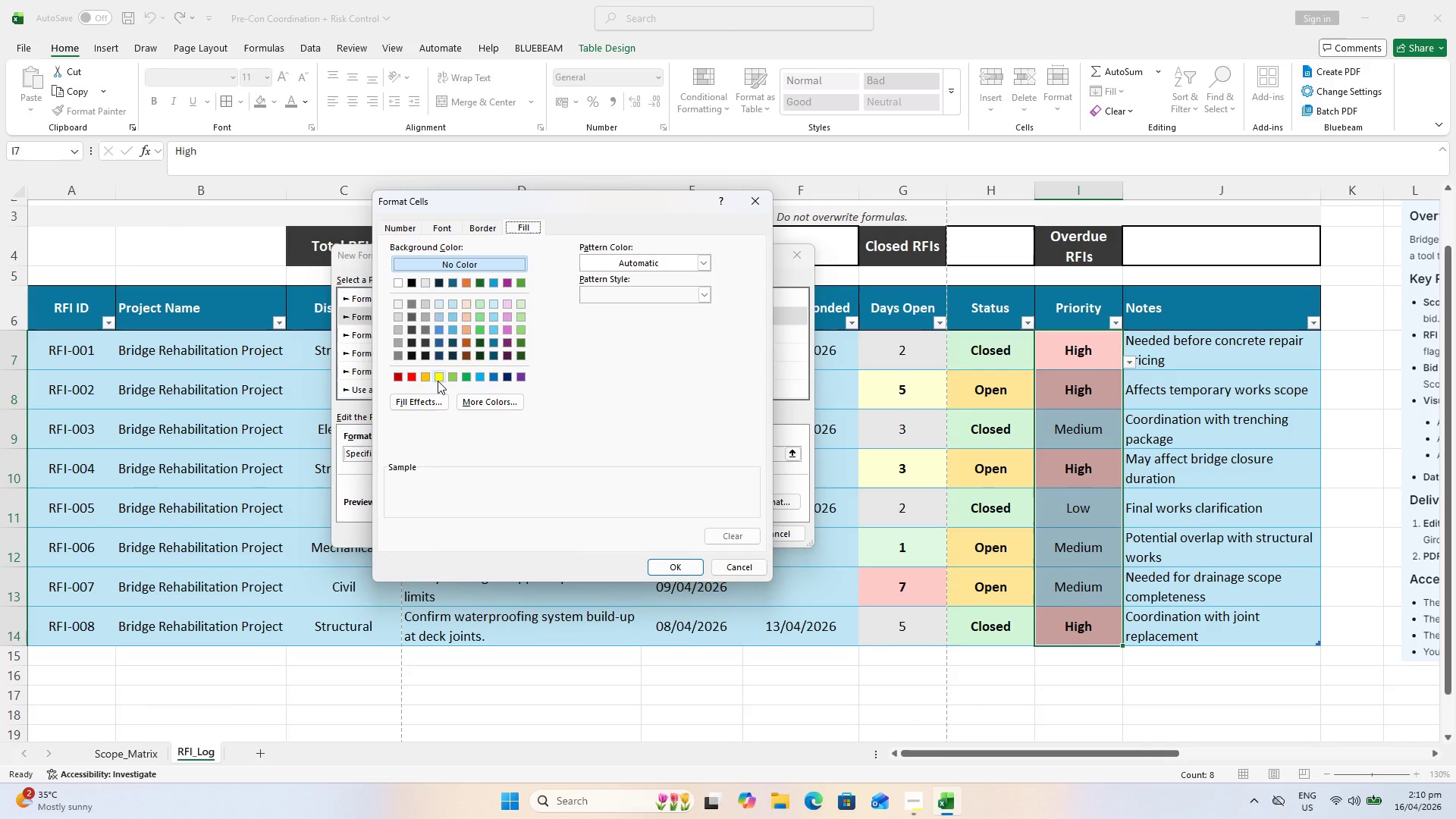 
double_click([476, 393])
 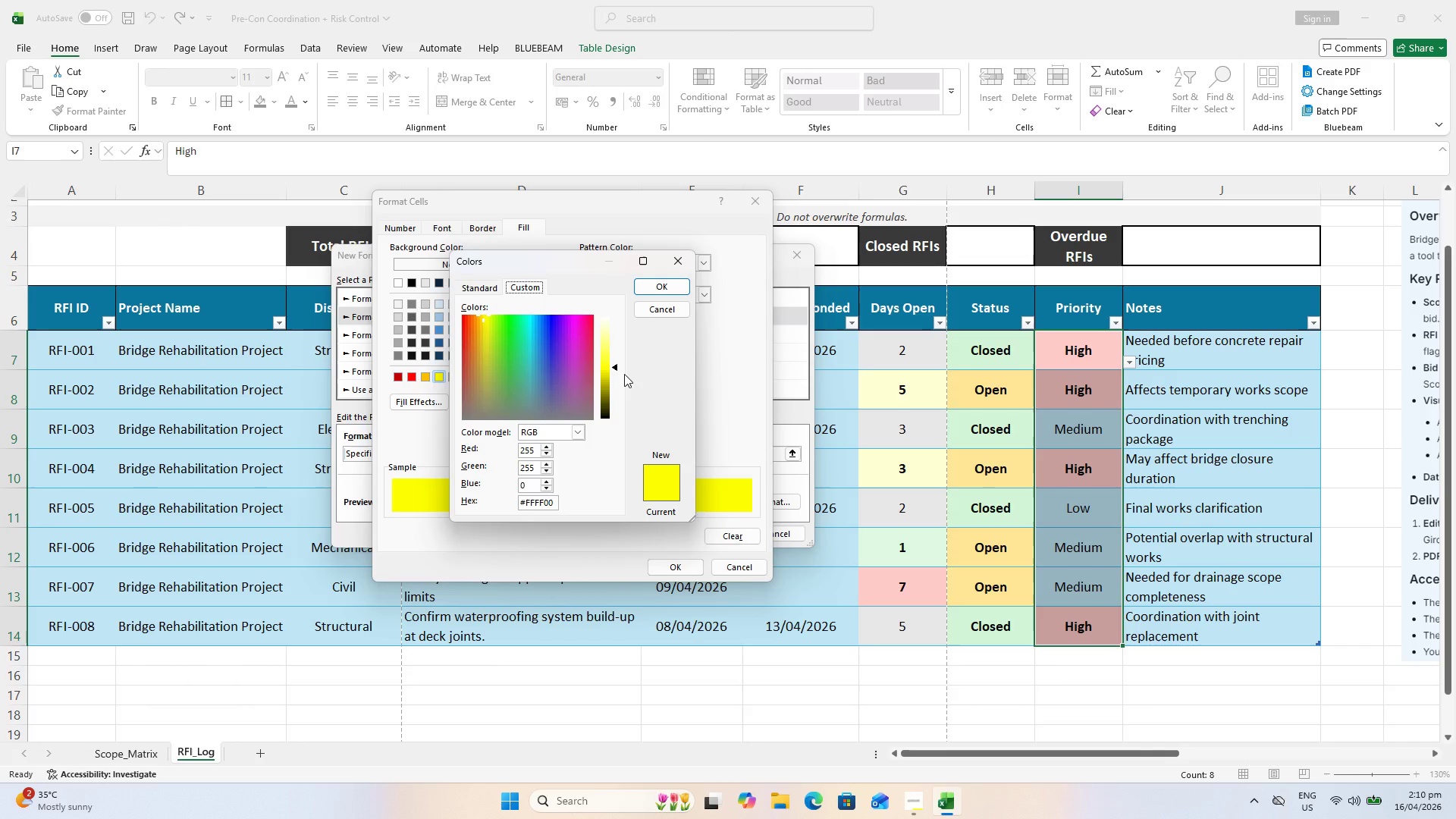 
left_click_drag(start_coordinate=[616, 367], to_coordinate=[610, 325])
 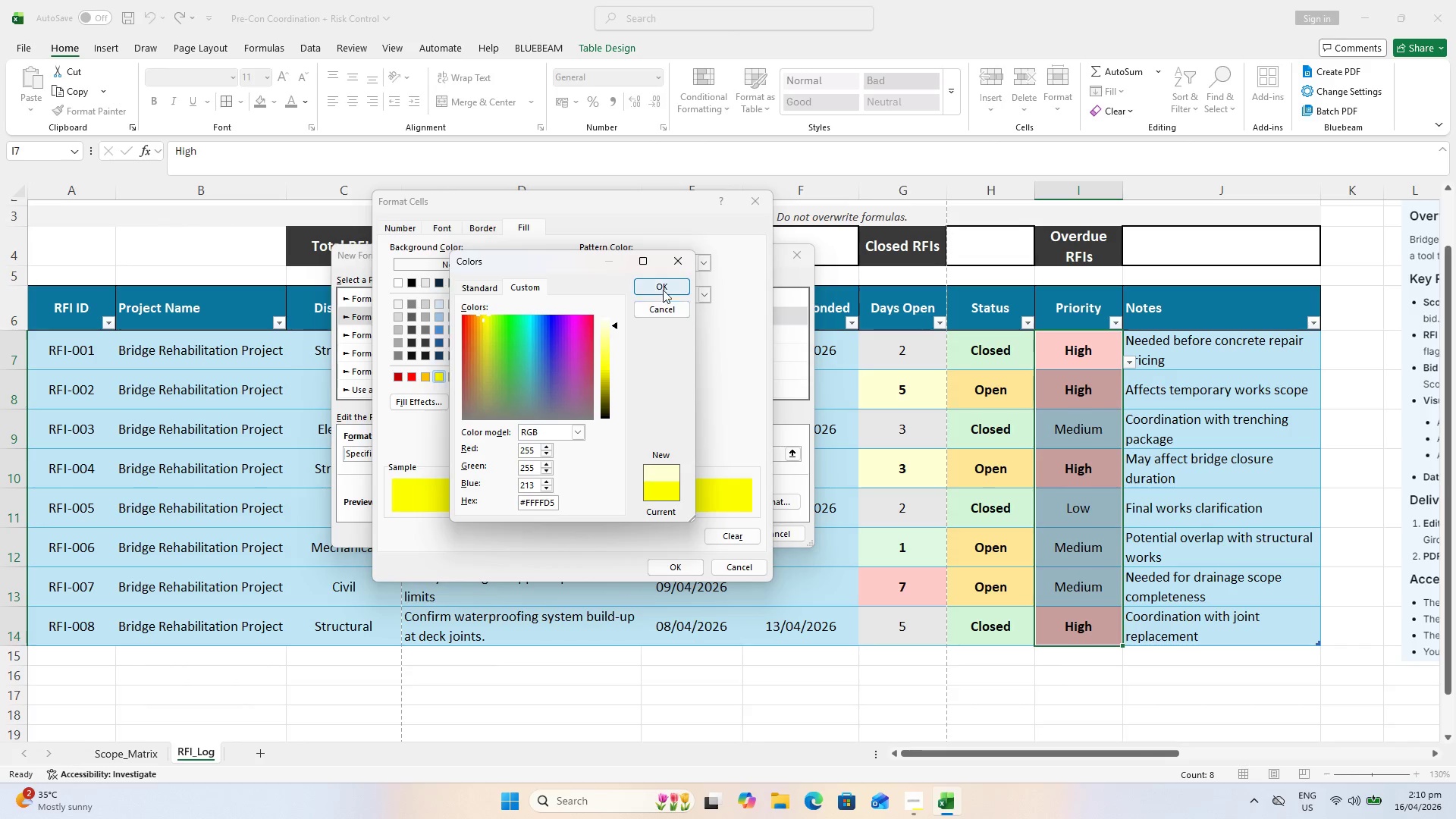 
left_click([664, 284])
 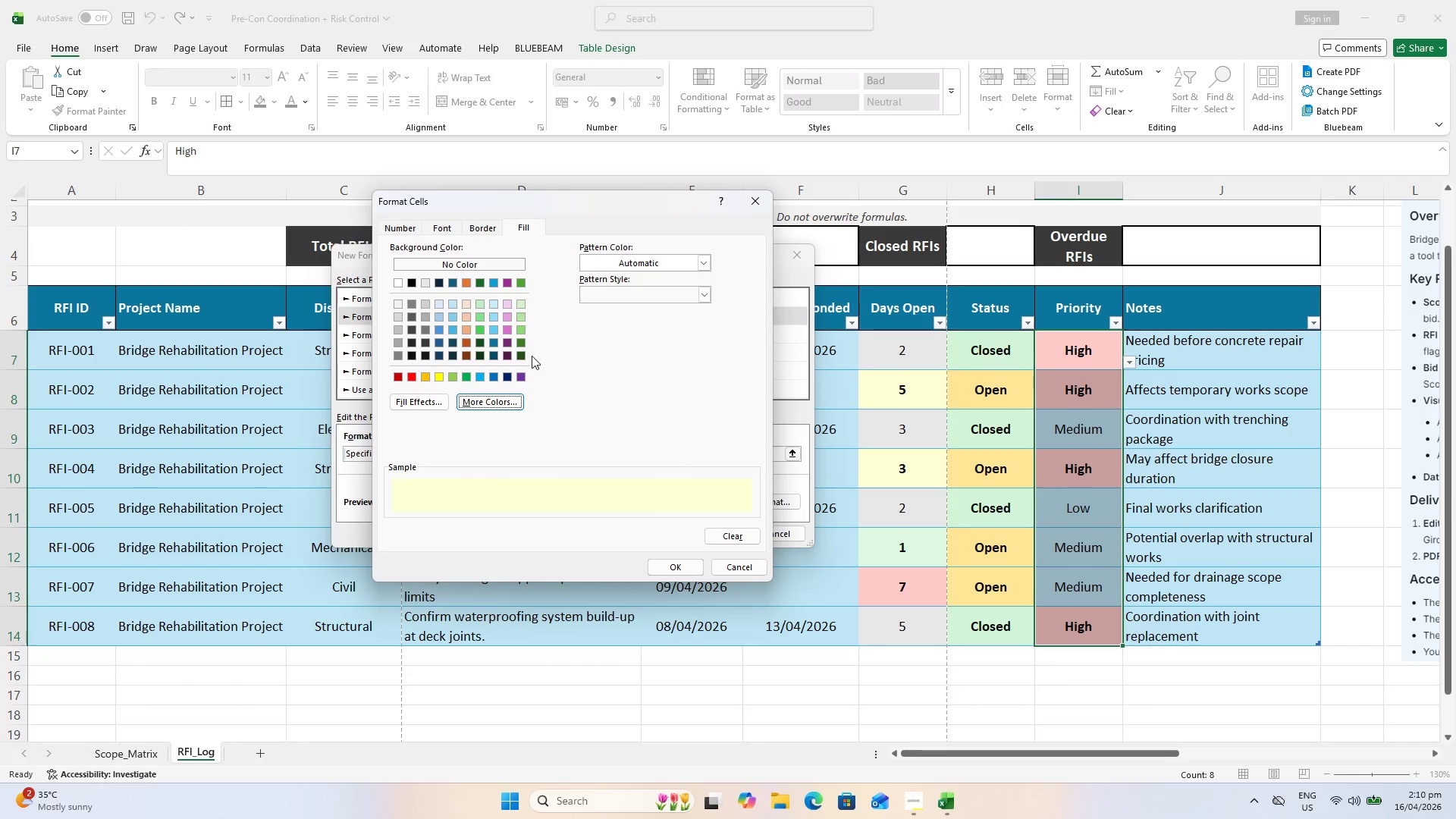 
left_click([682, 570])
 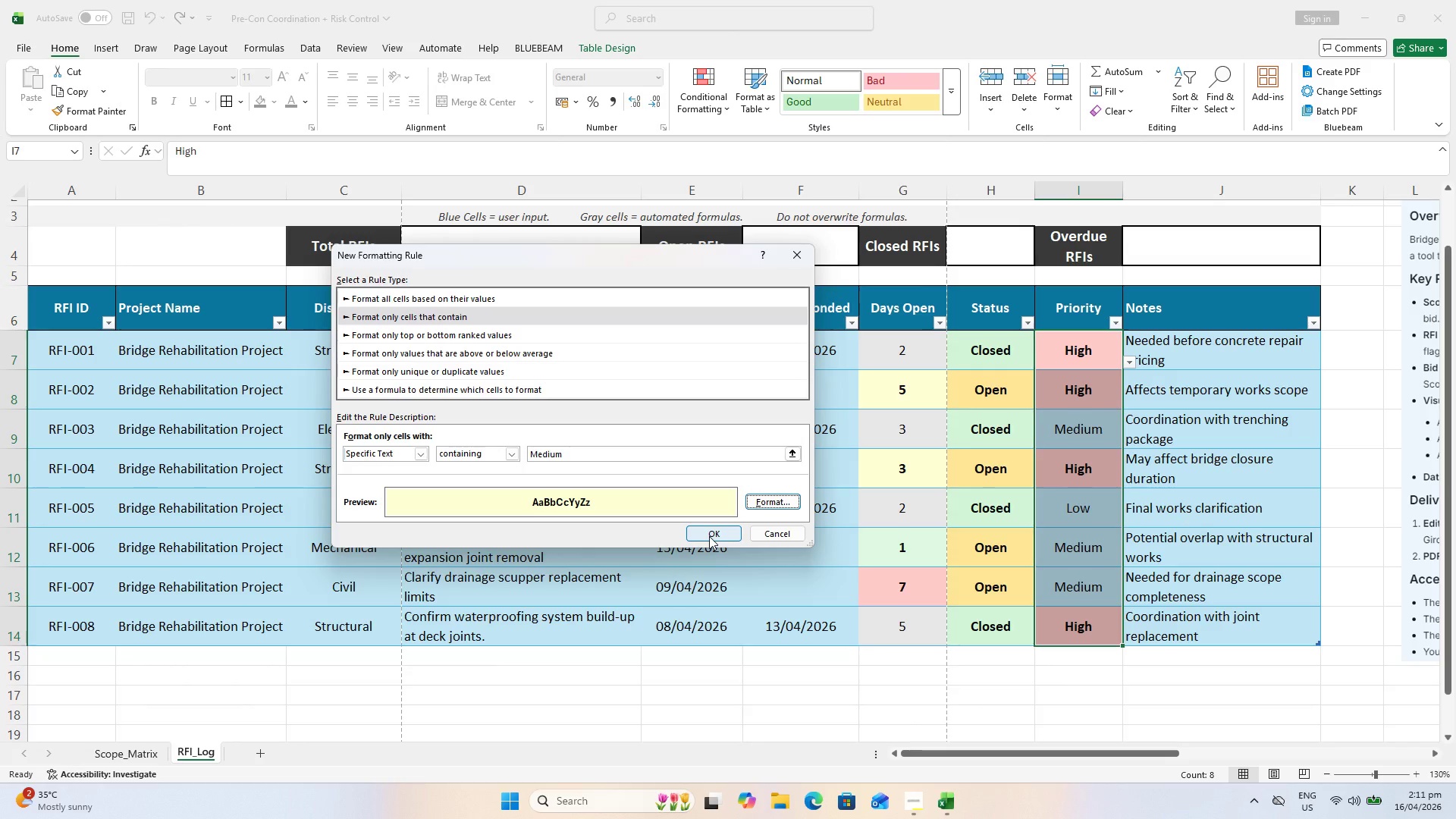 
left_click([709, 536])
 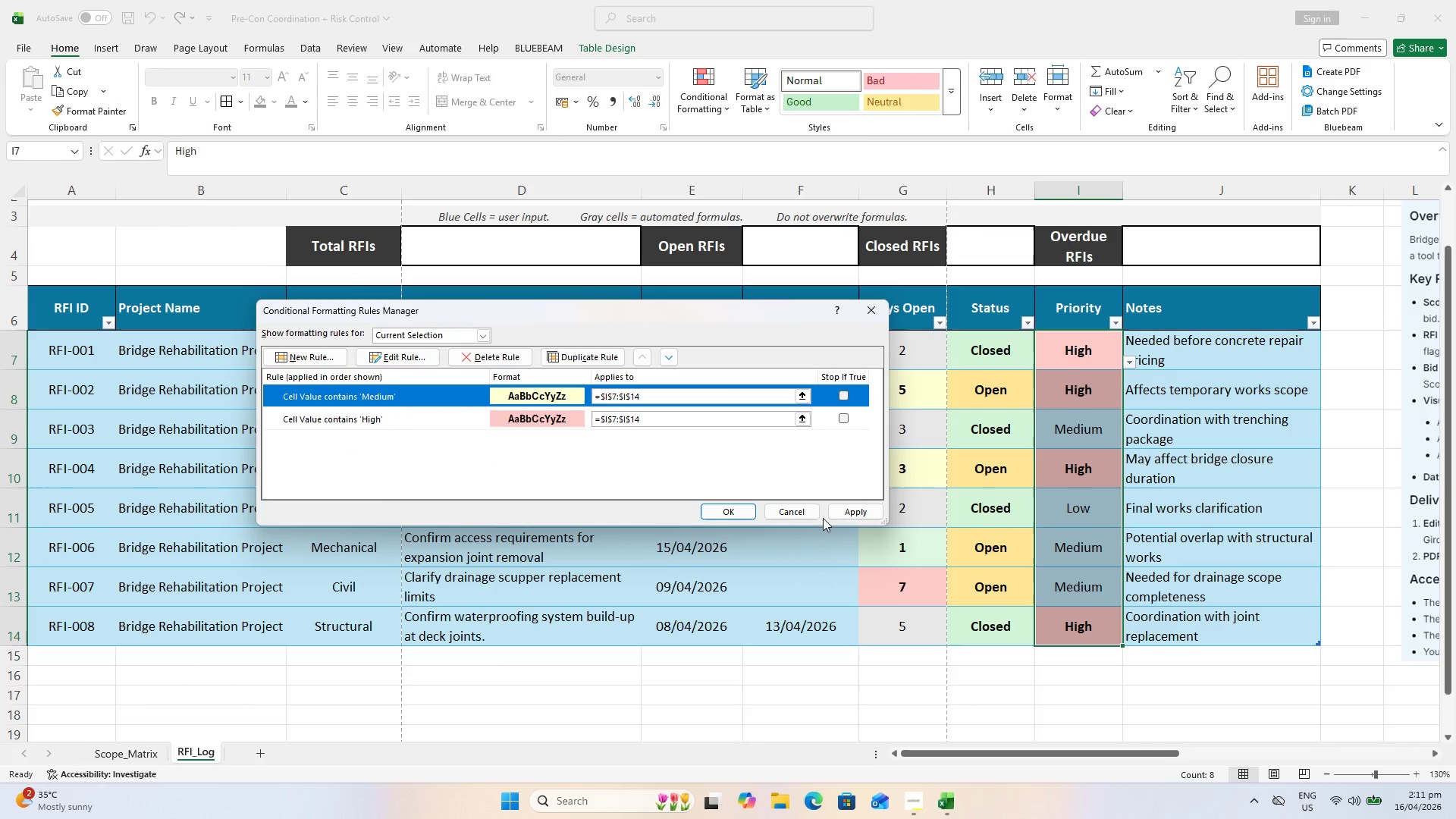 
left_click([844, 512])
 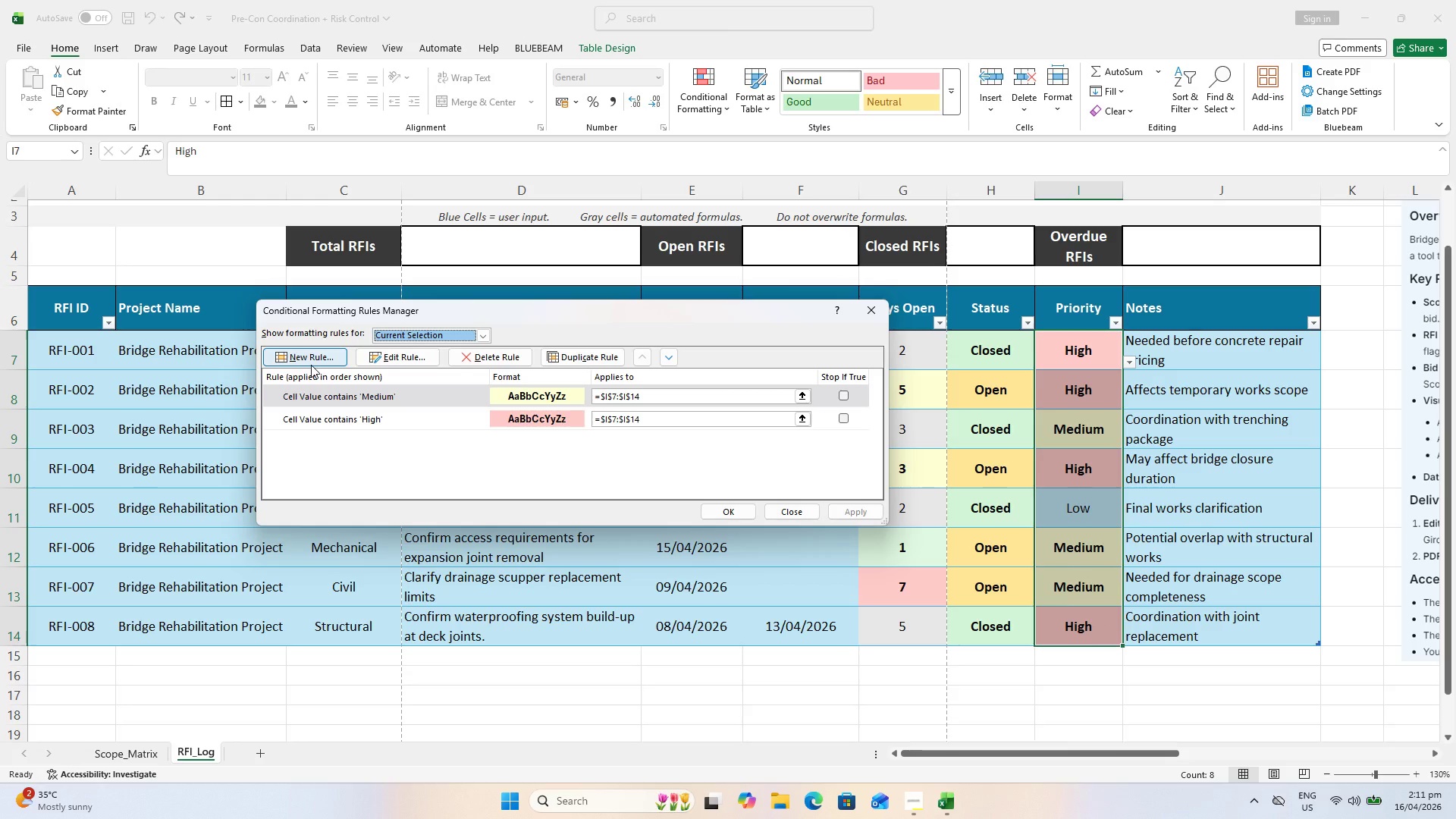 
wait(25.53)
 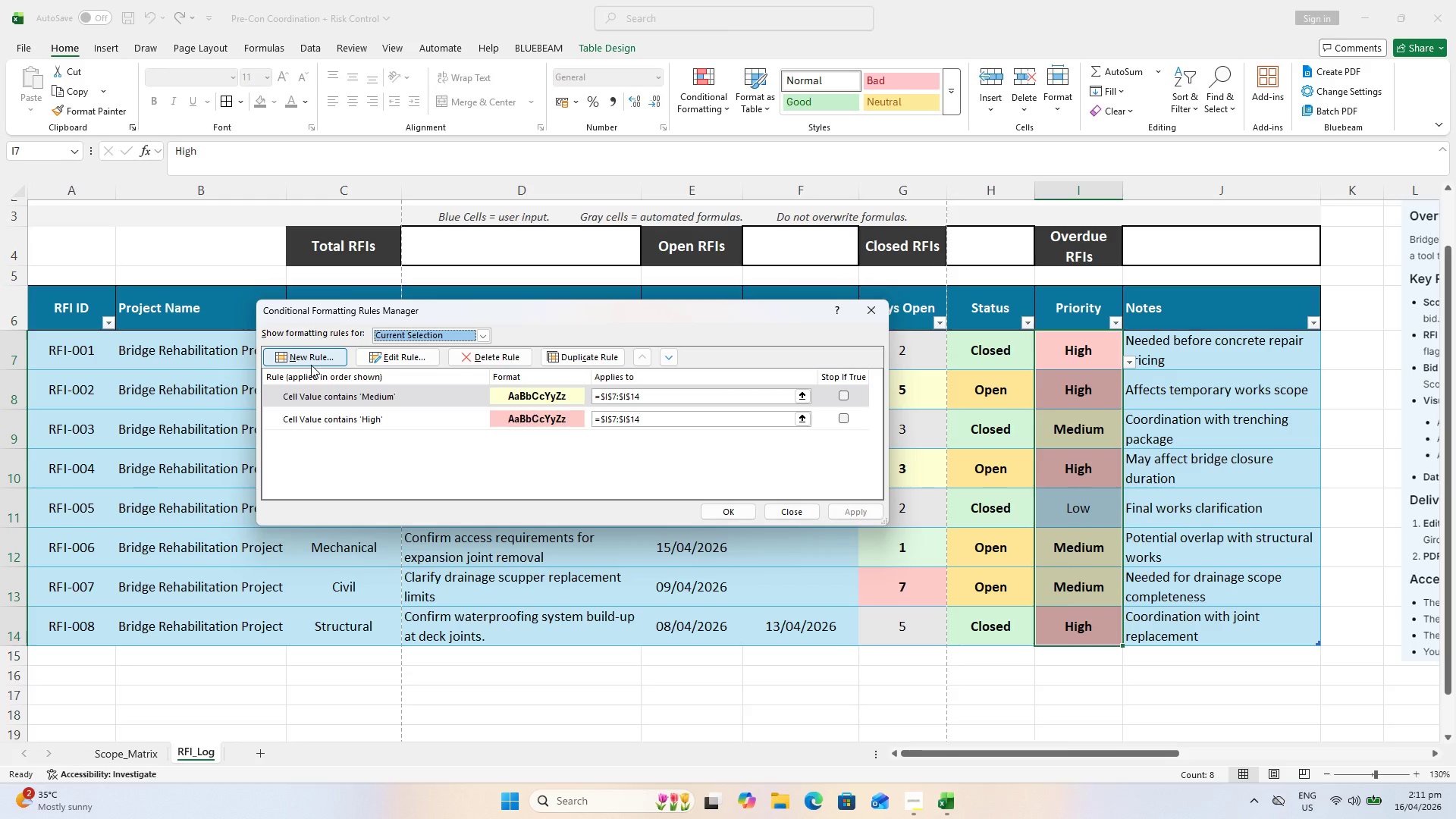 
left_click([315, 360])
 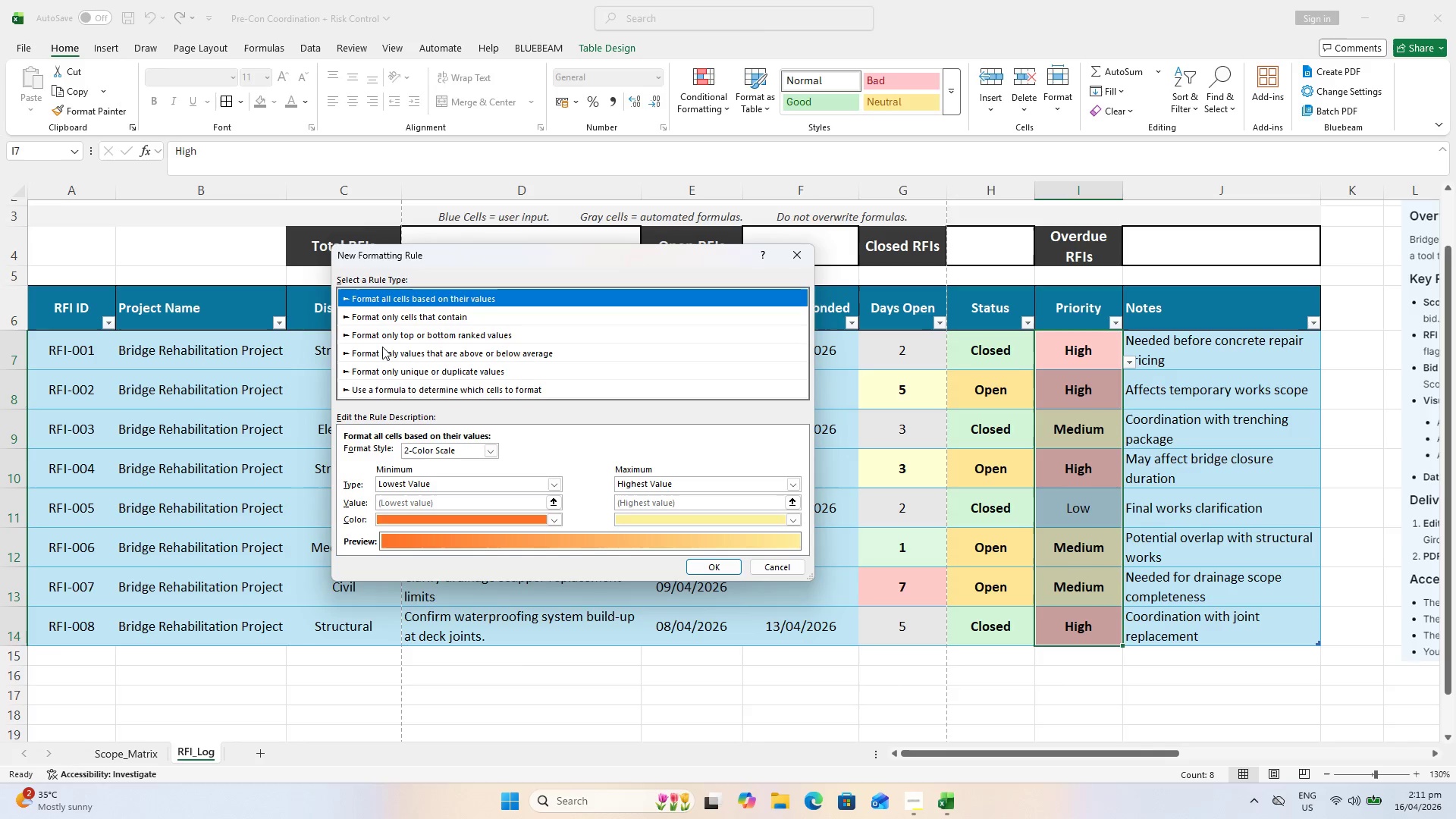 
left_click([384, 311])
 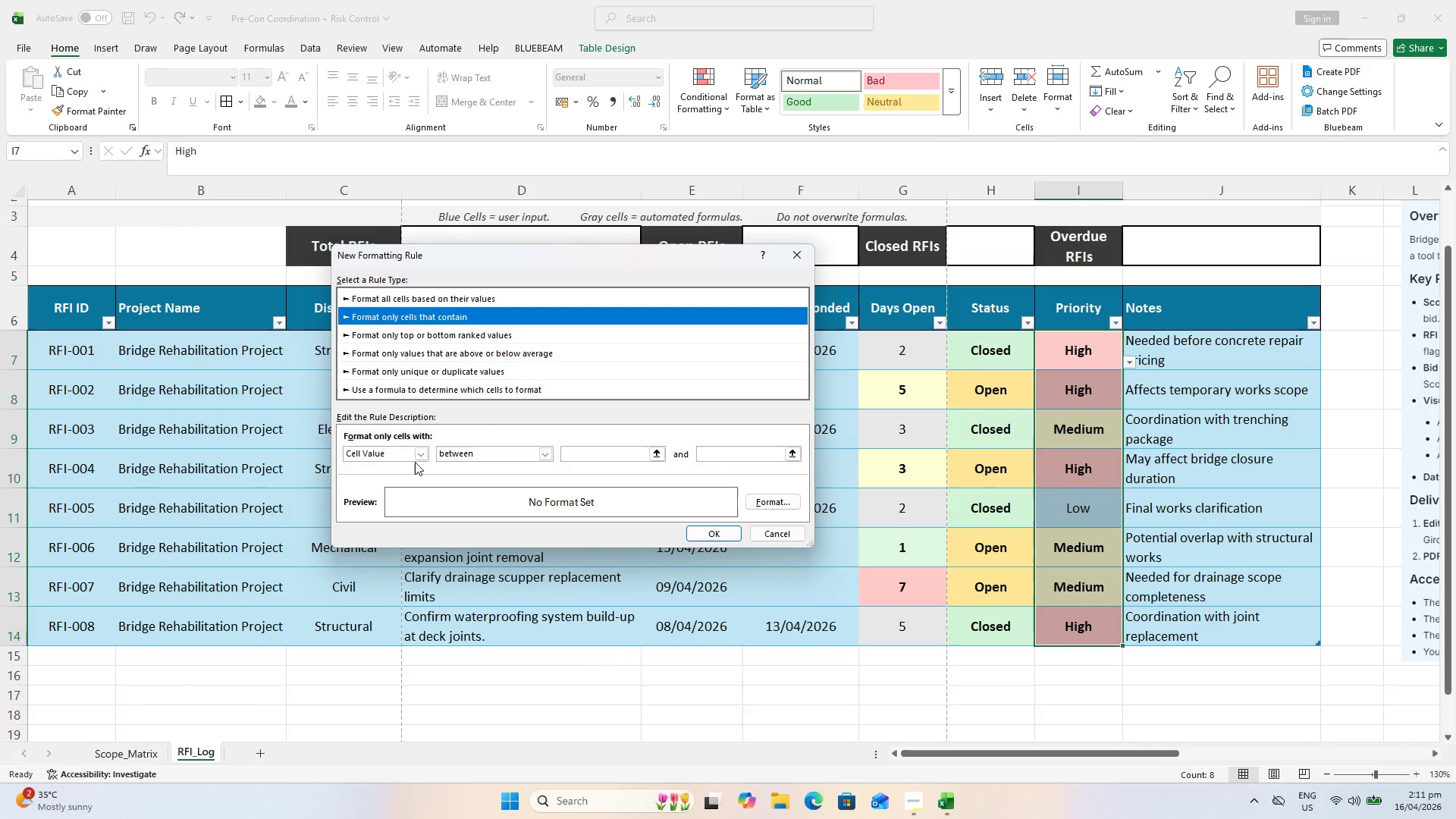 
left_click([425, 457])
 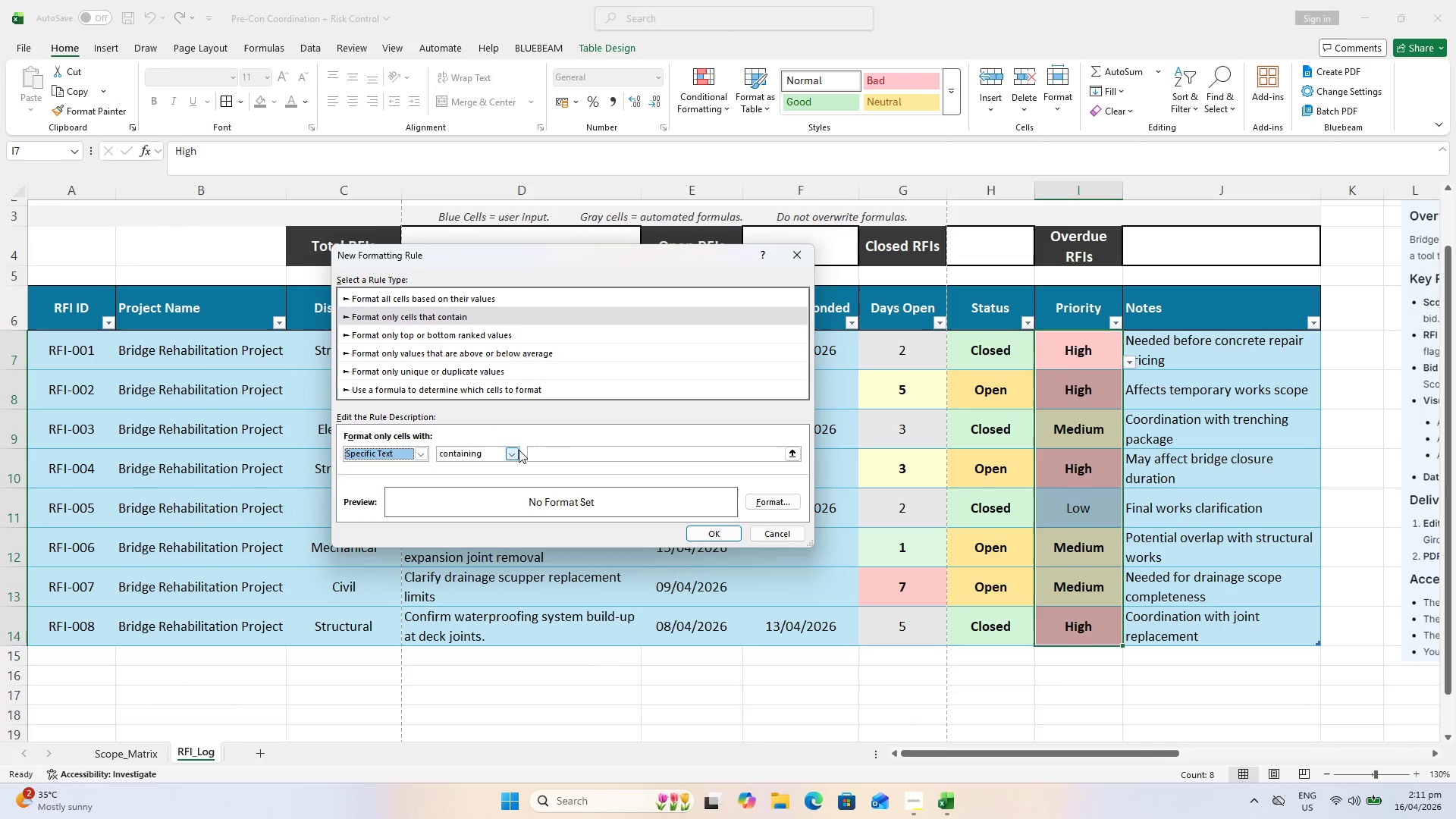 
left_click([548, 455])
 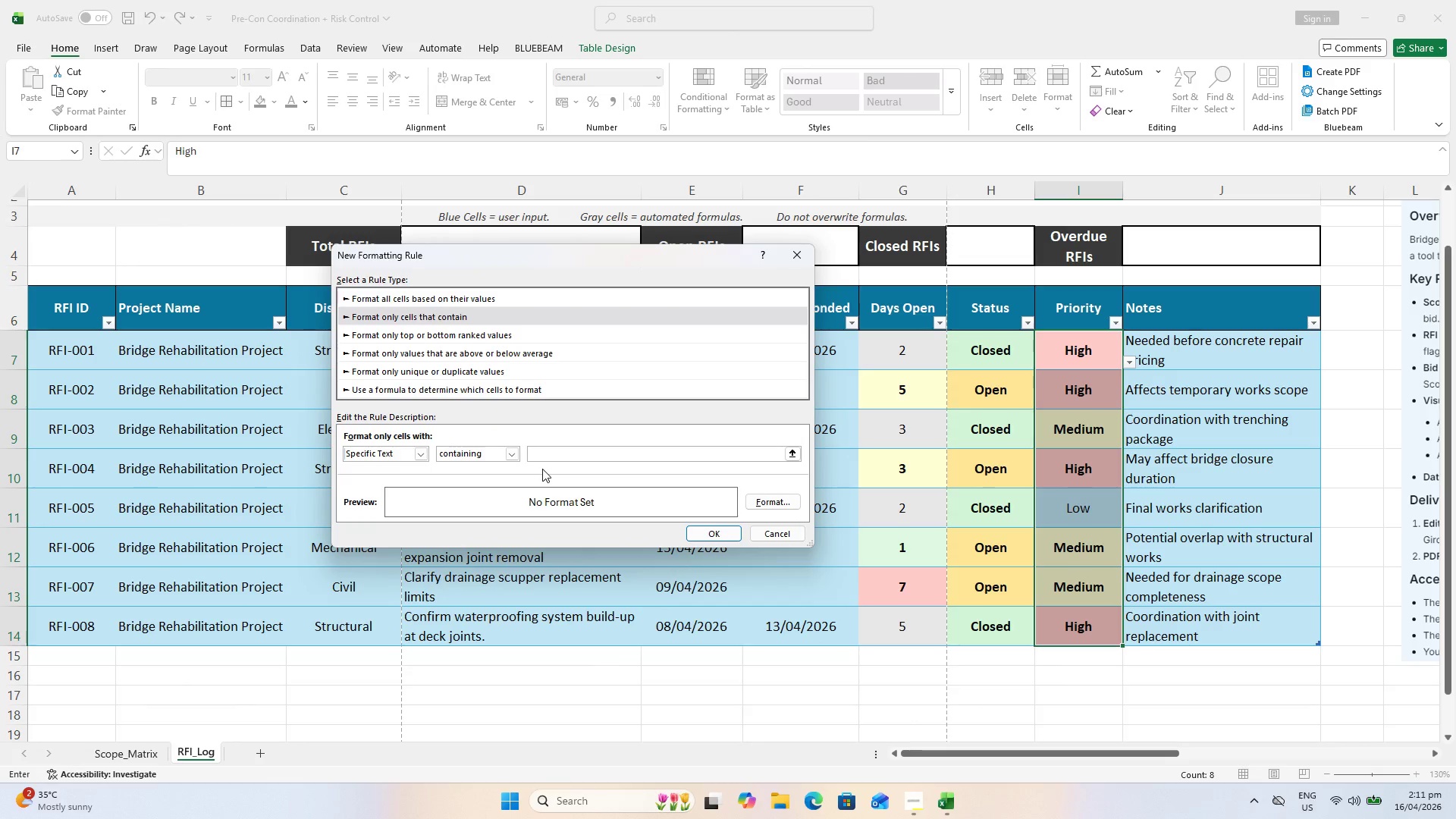 
type(Low)
 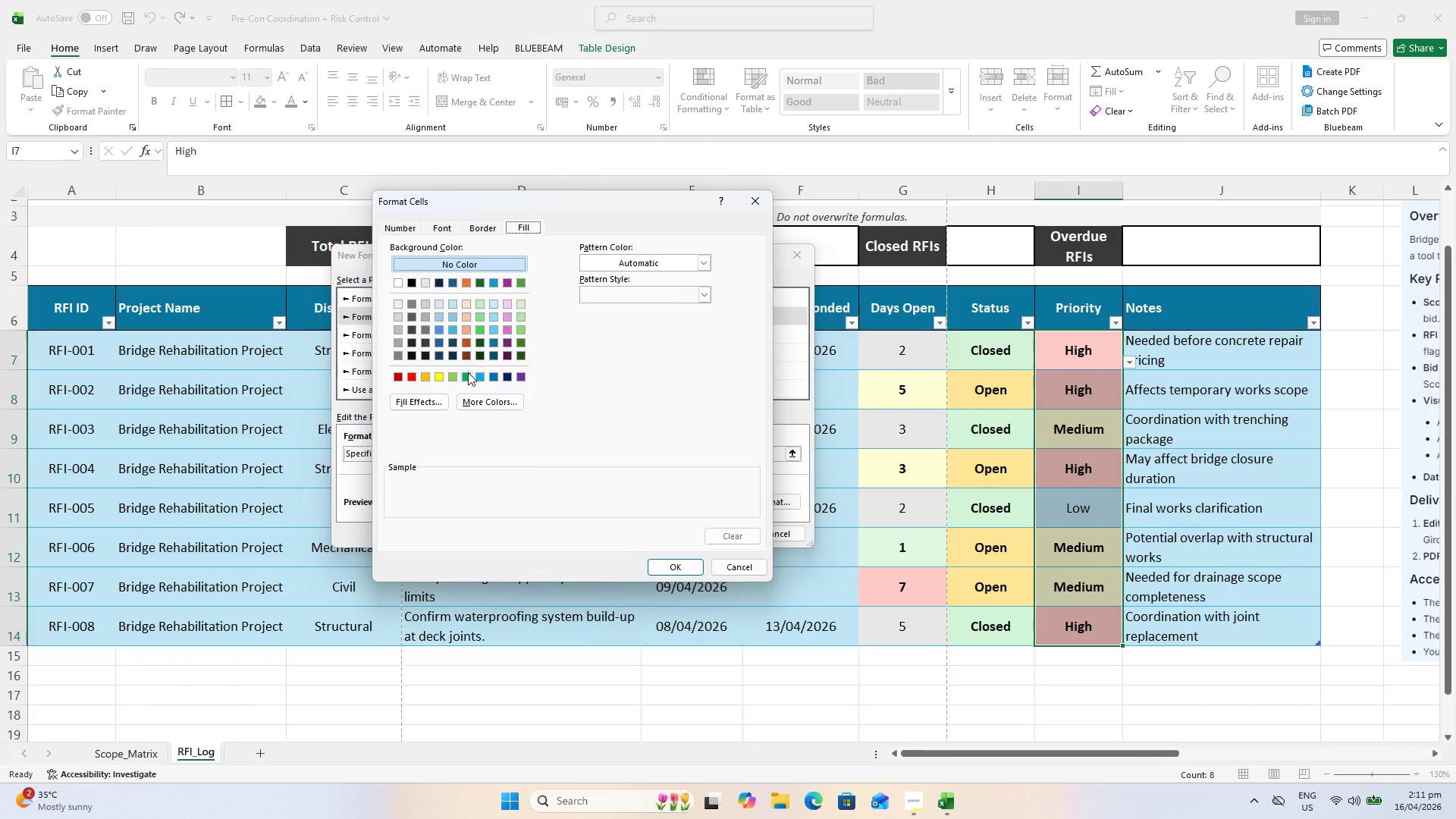 
left_click([457, 378])
 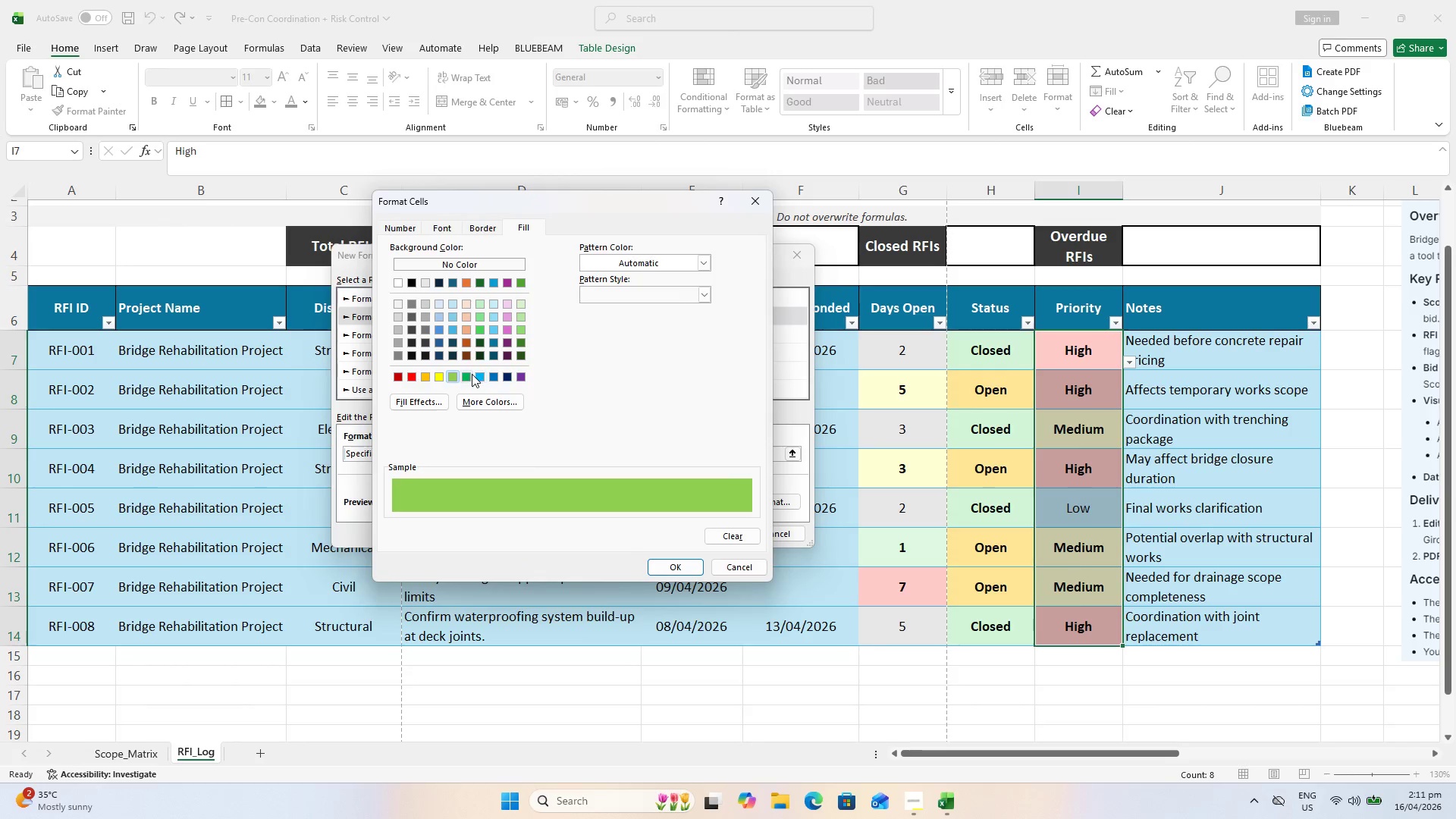 
left_click([466, 378])
 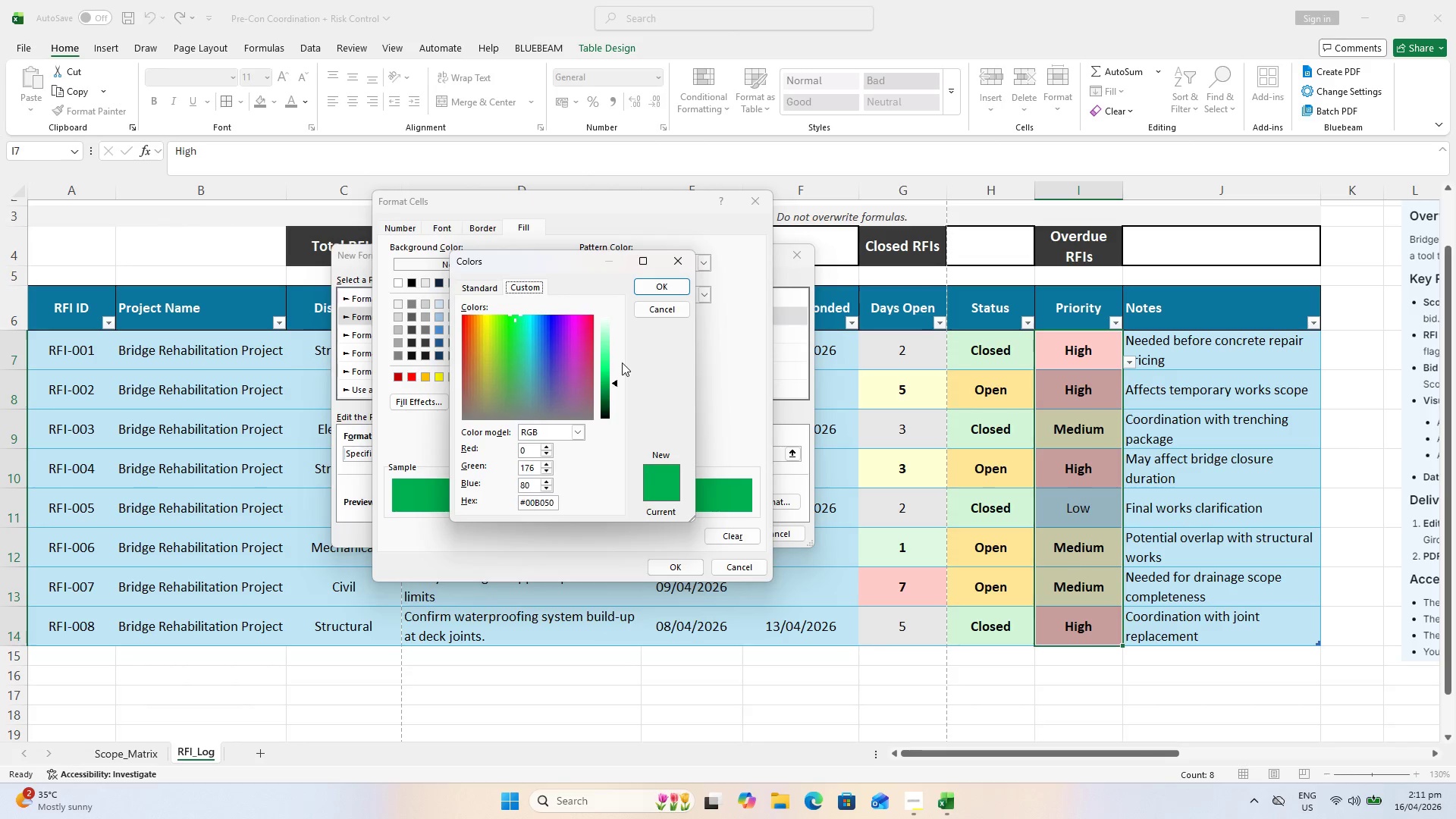 
left_click_drag(start_coordinate=[615, 380], to_coordinate=[613, 324])
 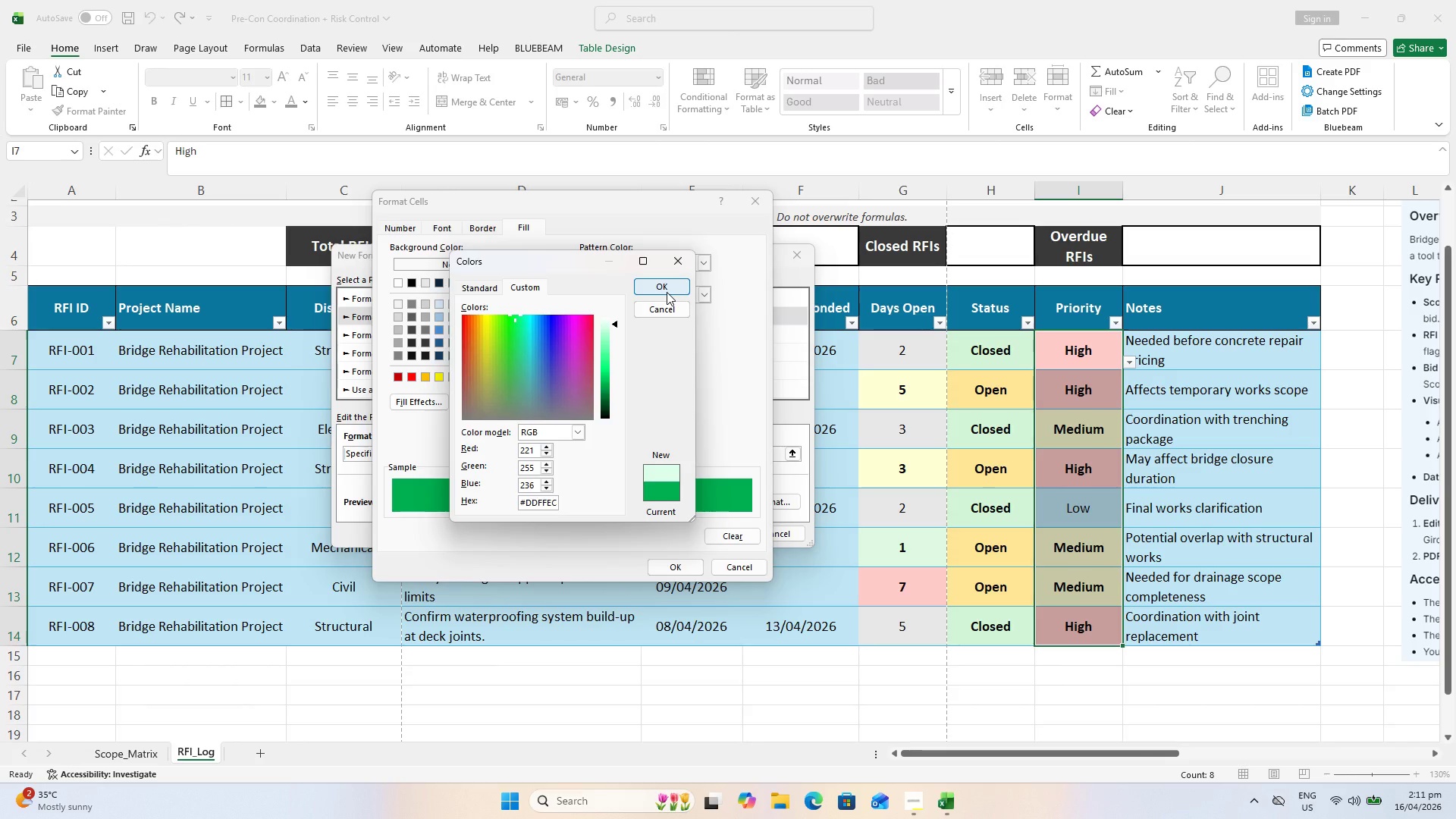 
left_click([667, 291])
 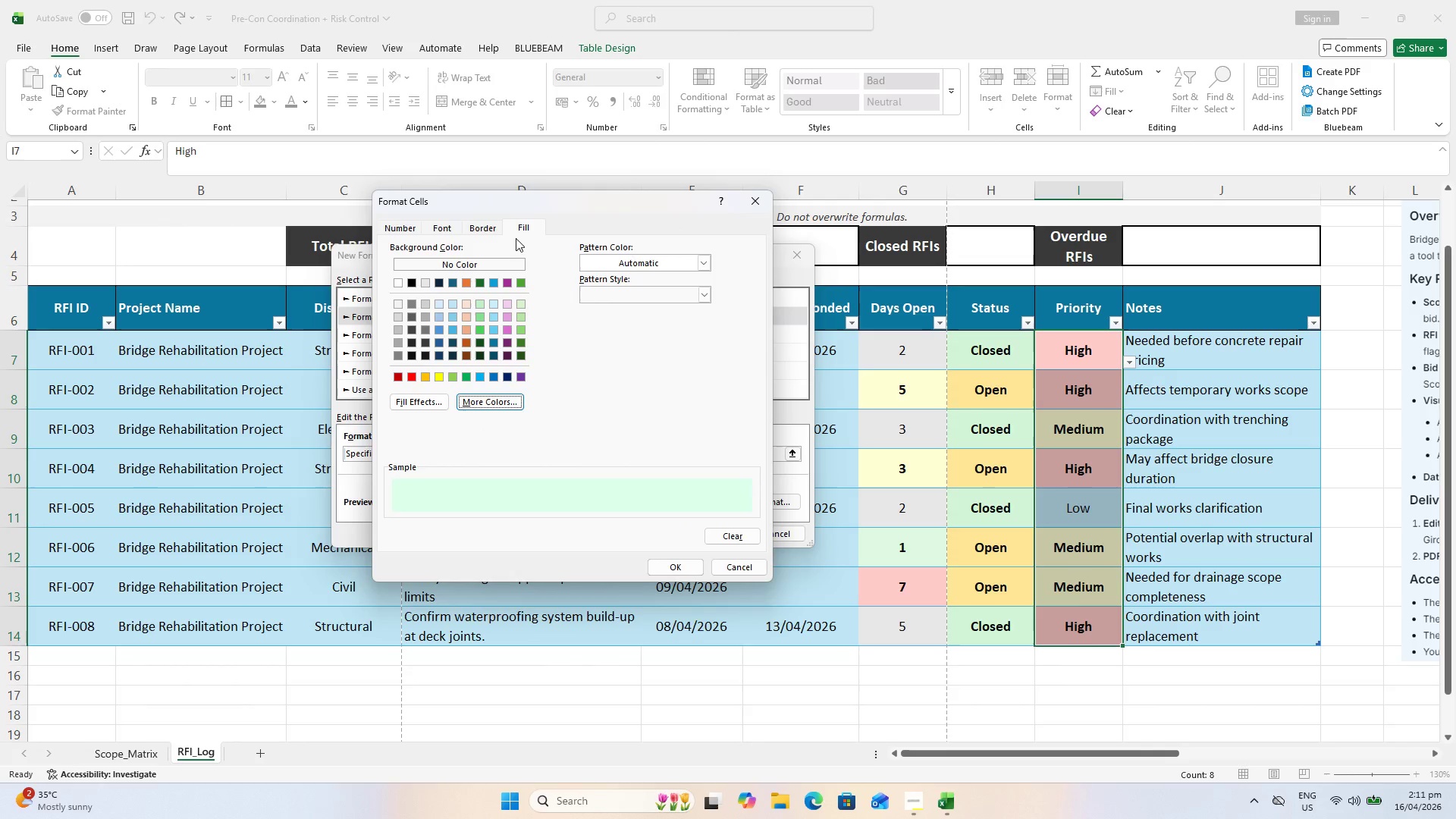 
left_click([442, 231])
 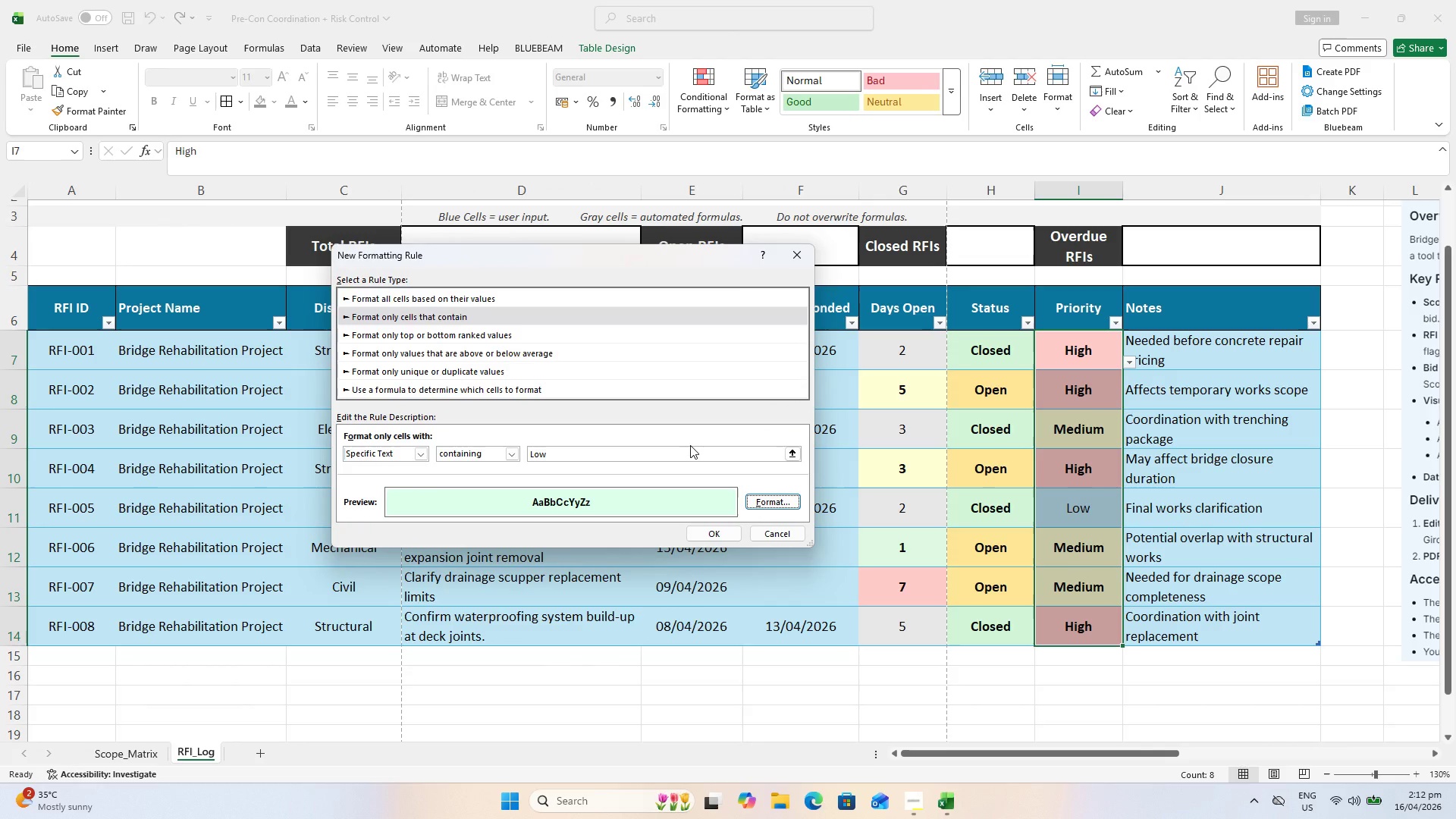 
wait(9.06)
 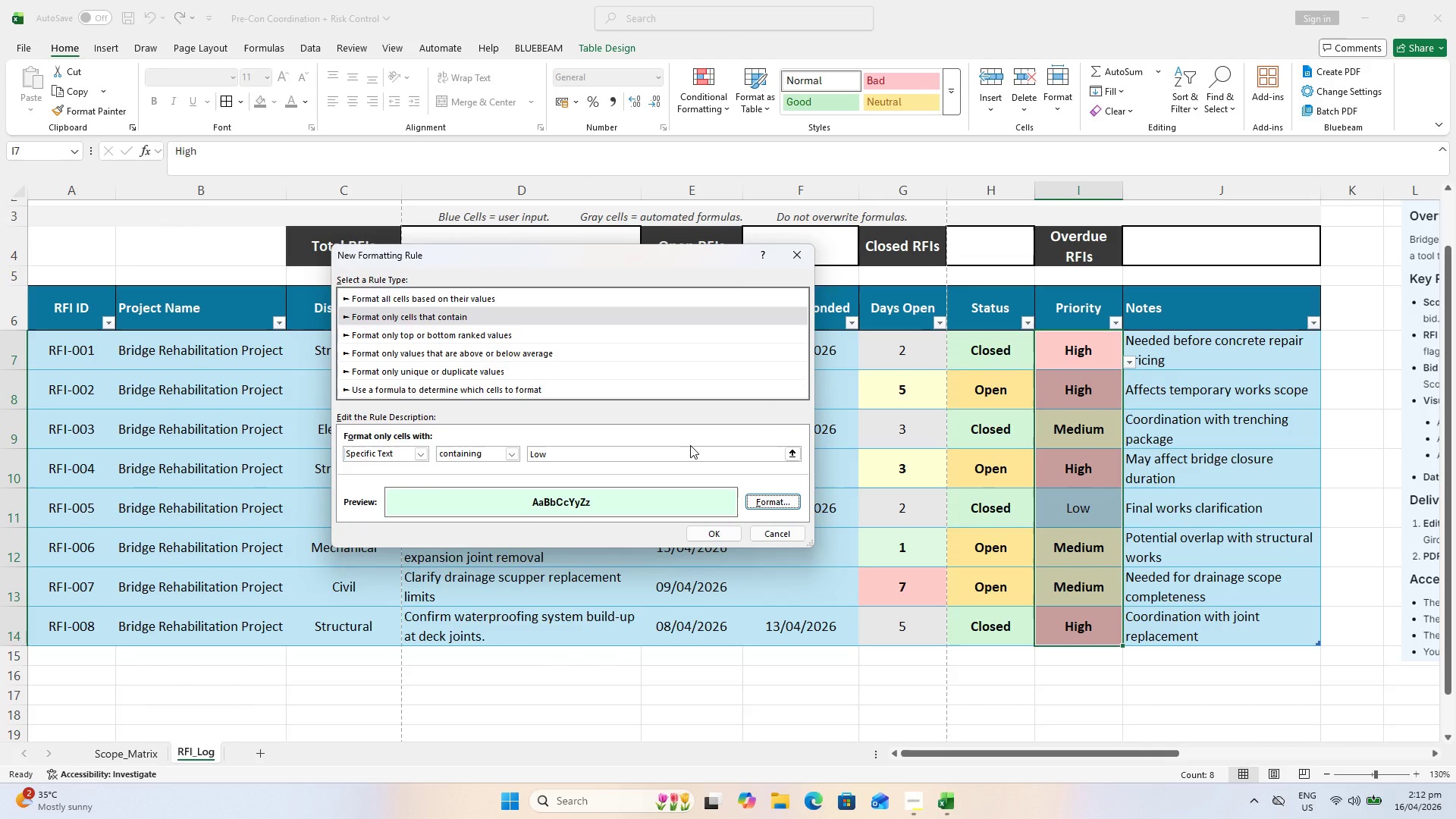 
double_click([781, 501])
 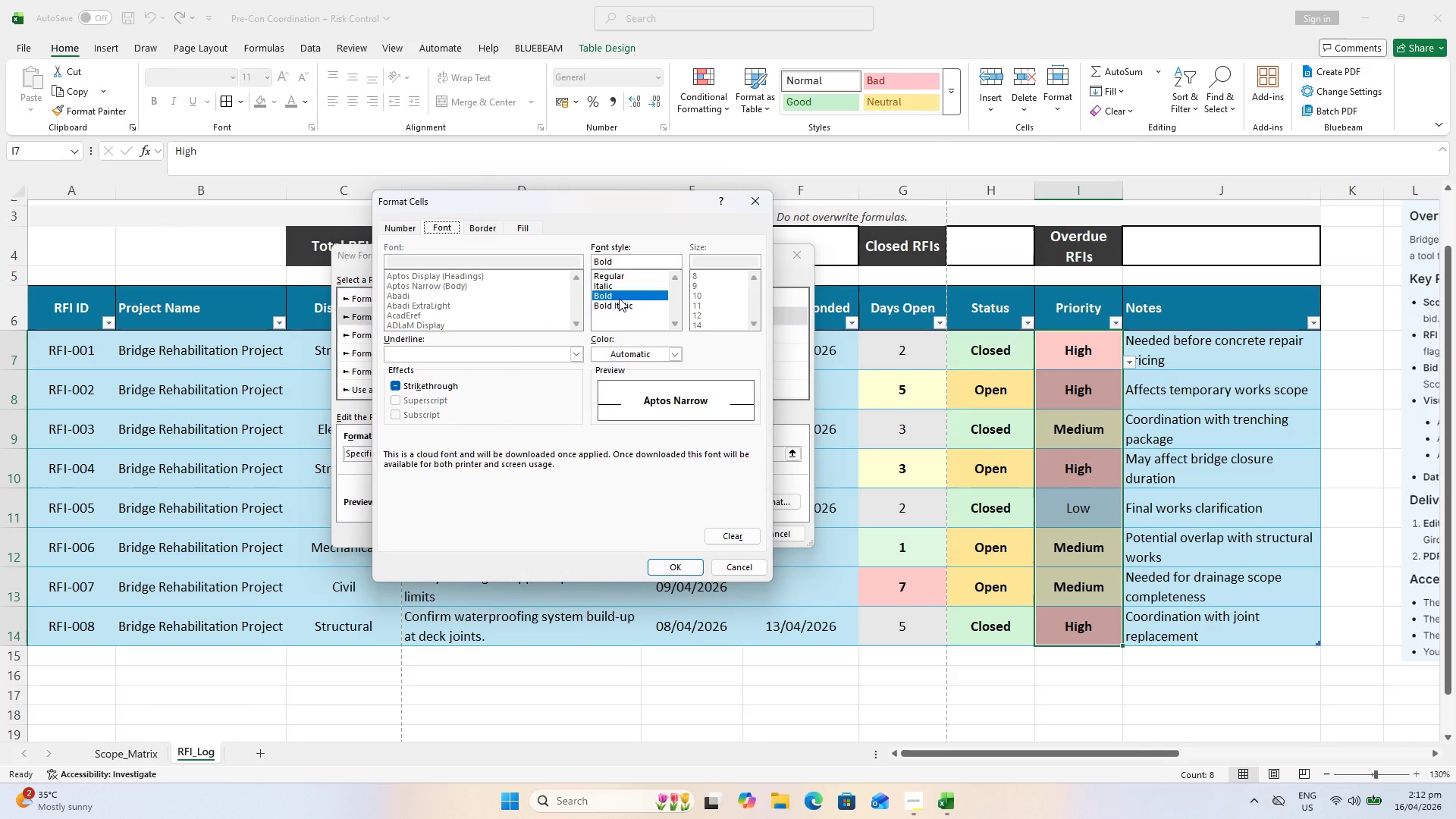 
left_click([613, 280])
 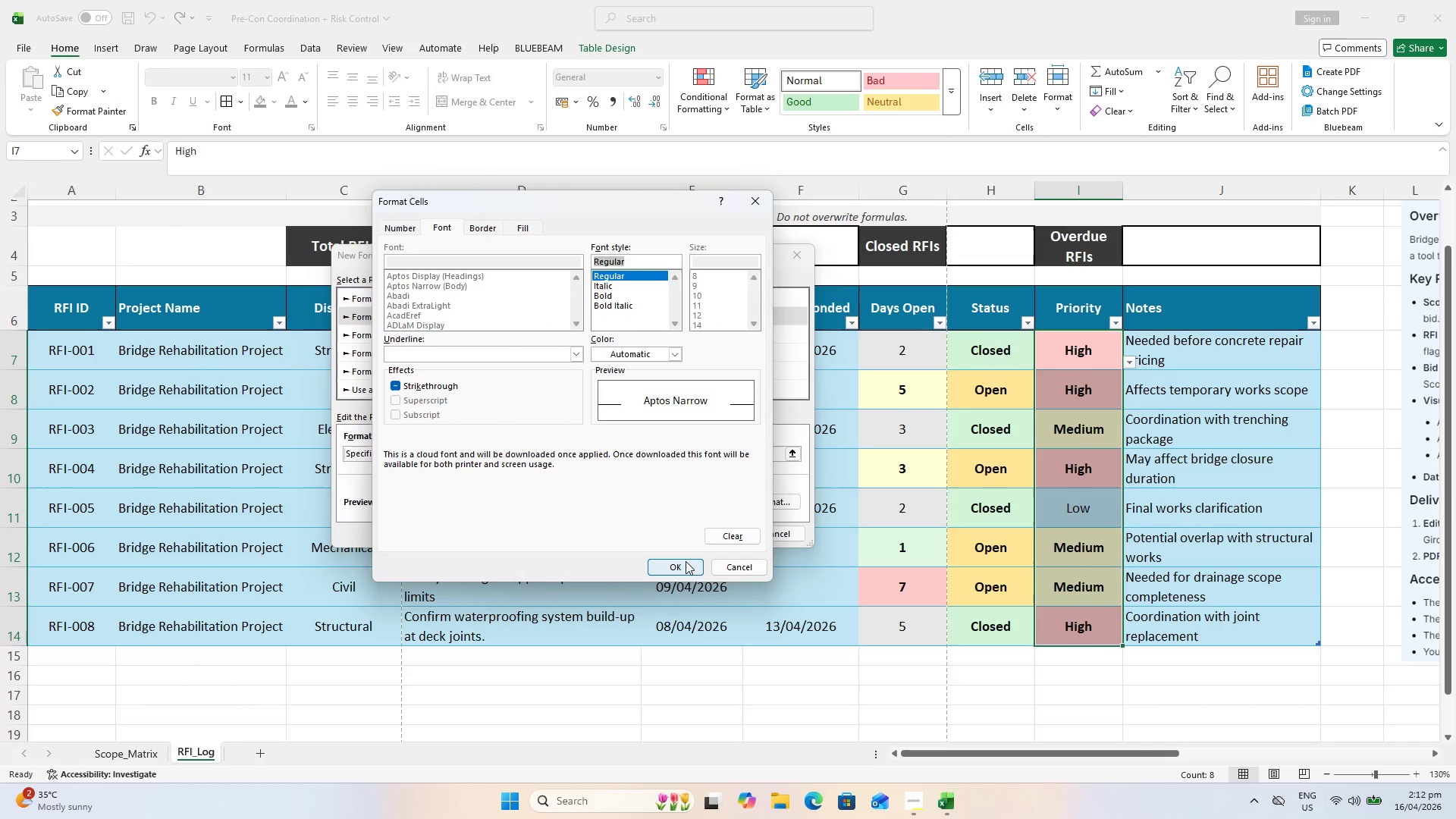 
left_click([686, 566])
 